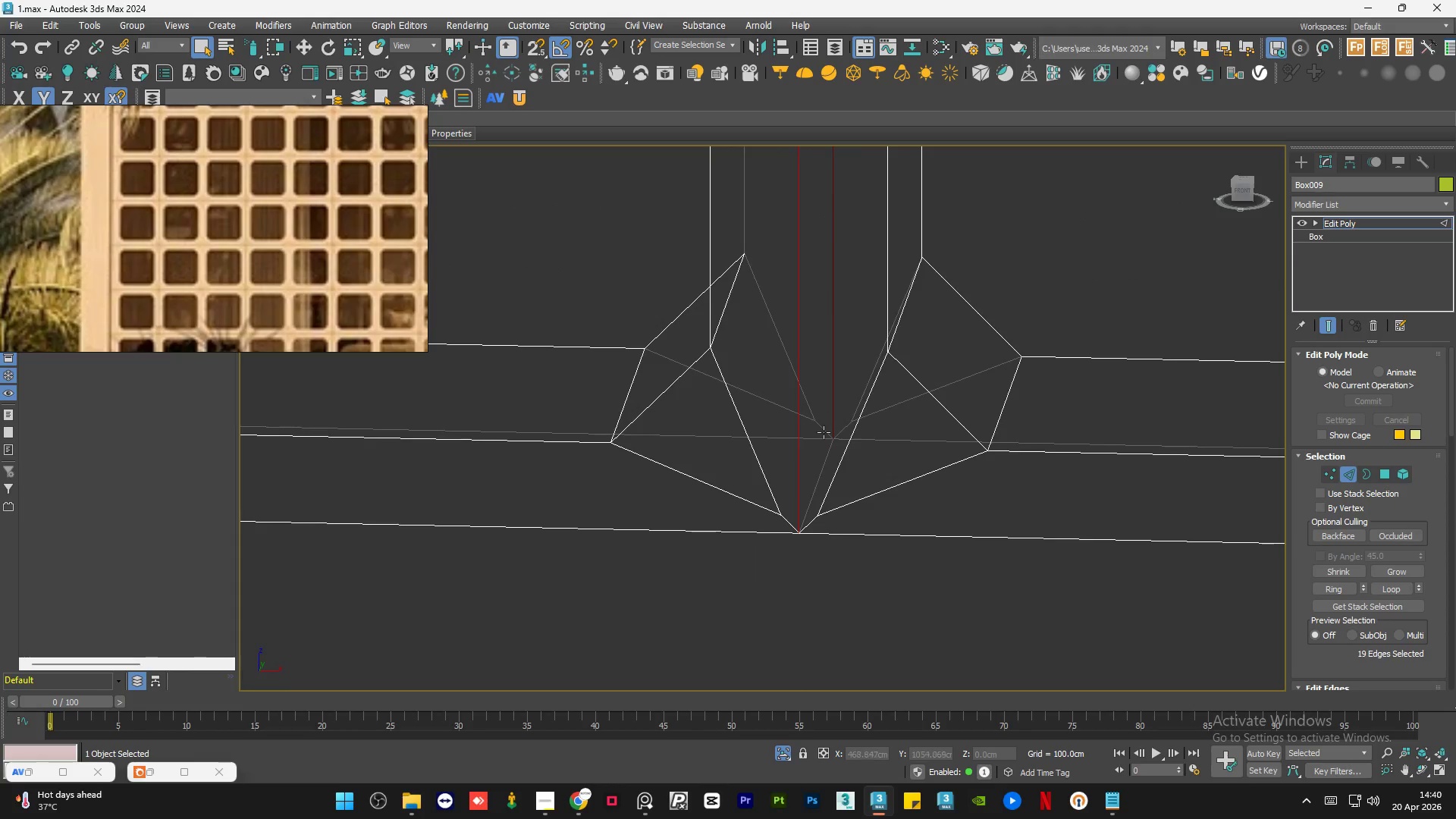 
hold_key(key=ControlLeft, duration=0.61)
left_click([825, 462])
 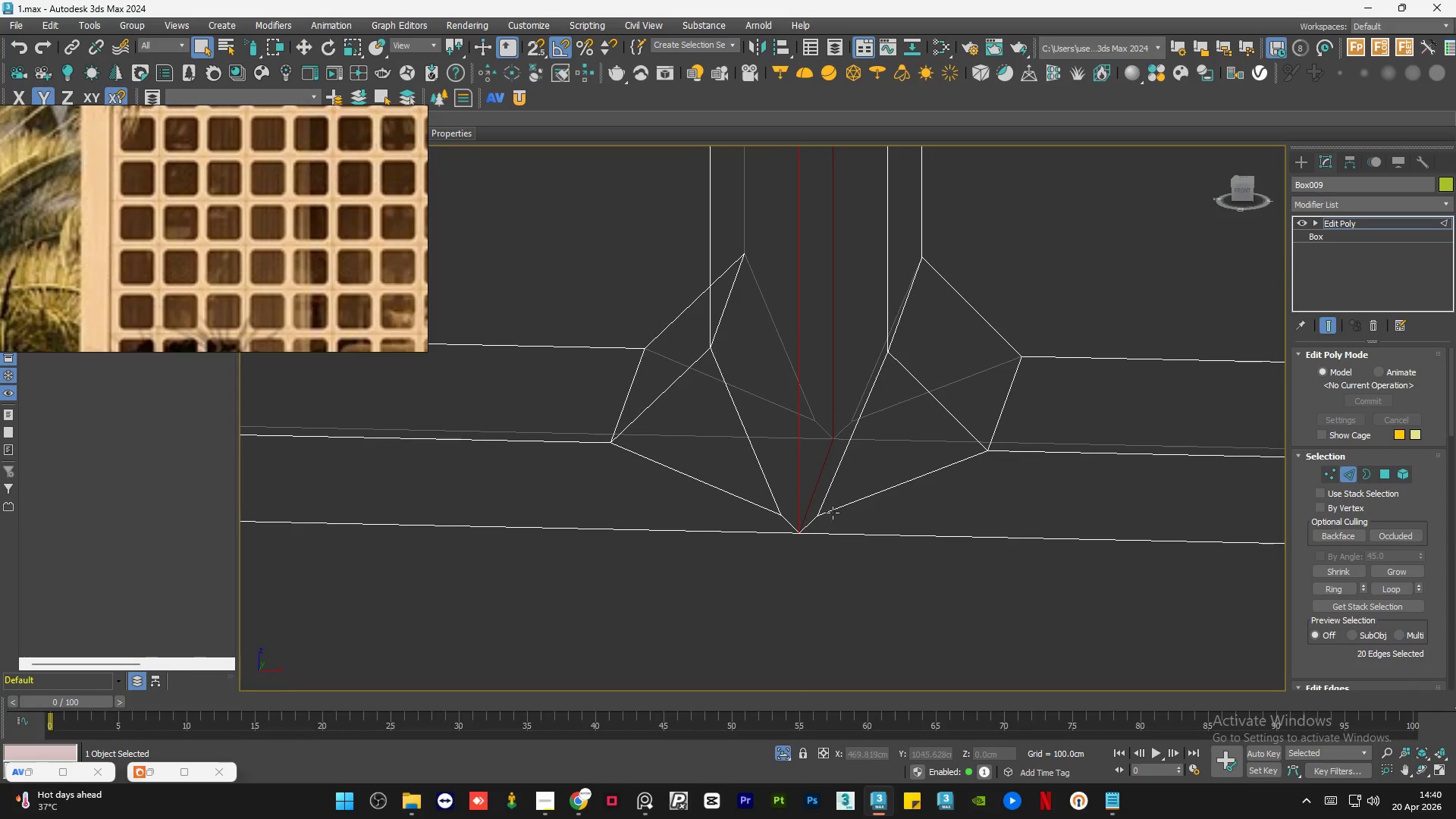 
scroll: coordinate [915, 434], scroll_direction: down, amount: 10.0
 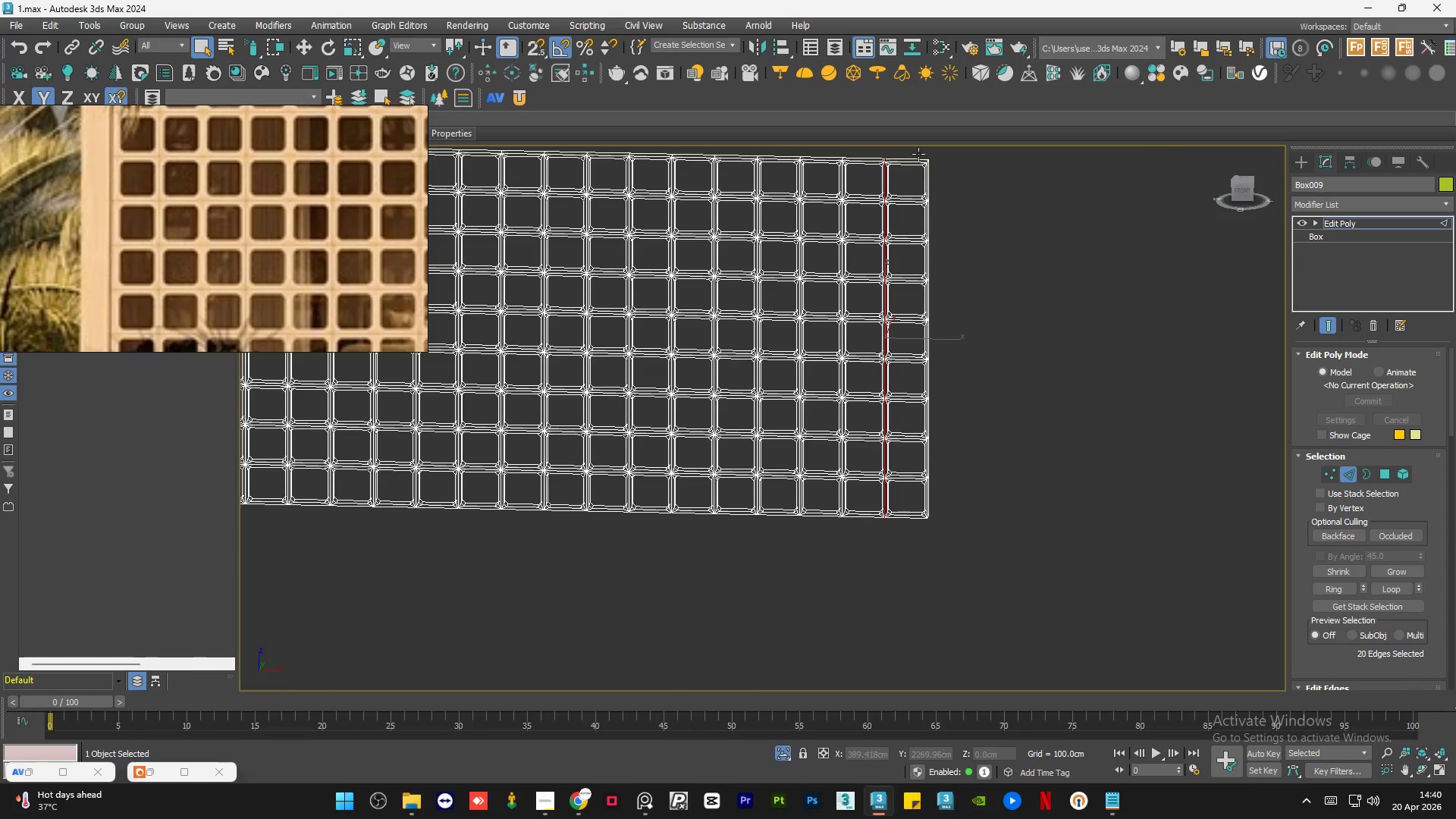 
scroll: coordinate [929, 166], scroll_direction: up, amount: 7.0
 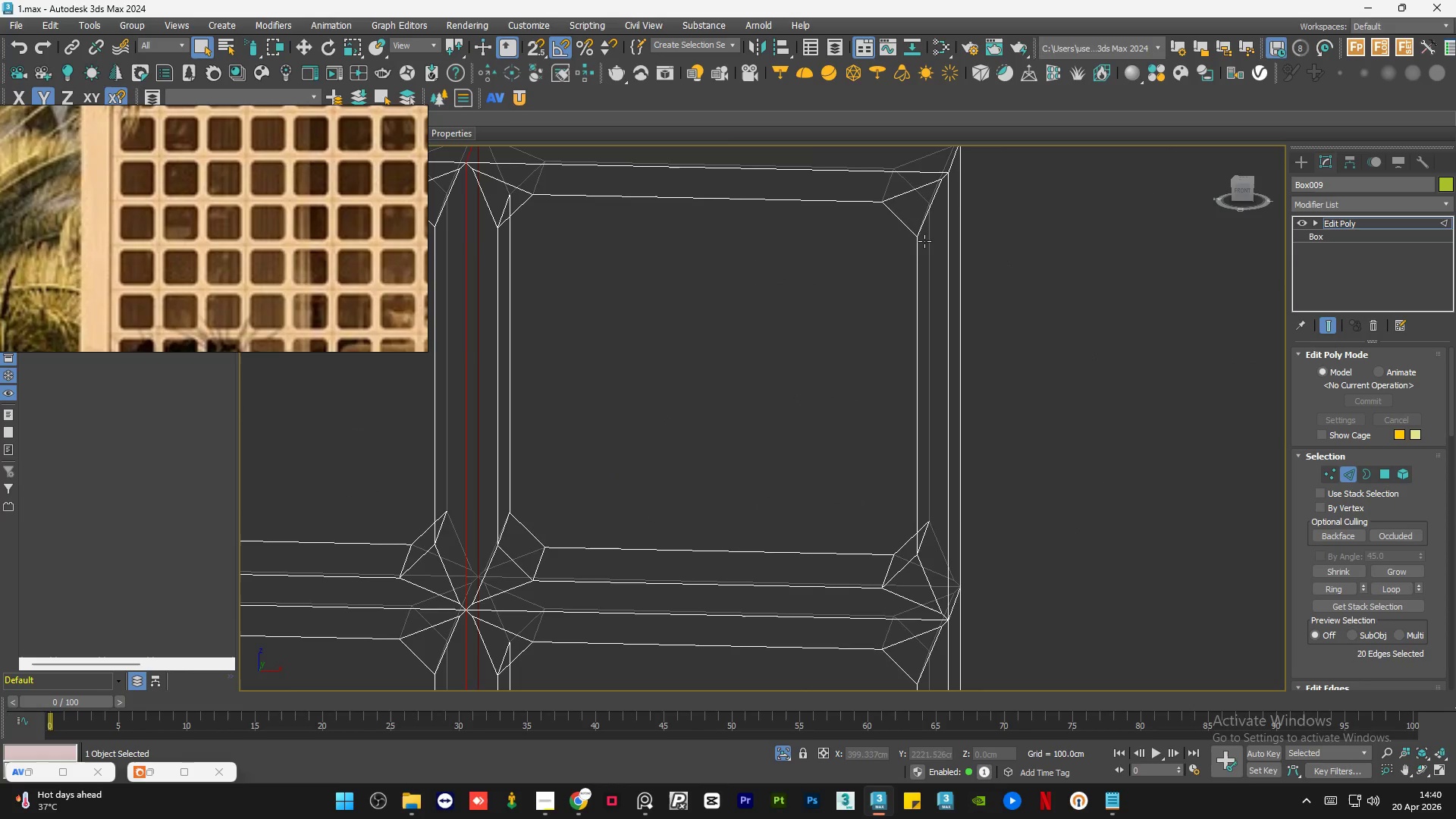 
scroll: coordinate [1006, 226], scroll_direction: down, amount: 4.0
 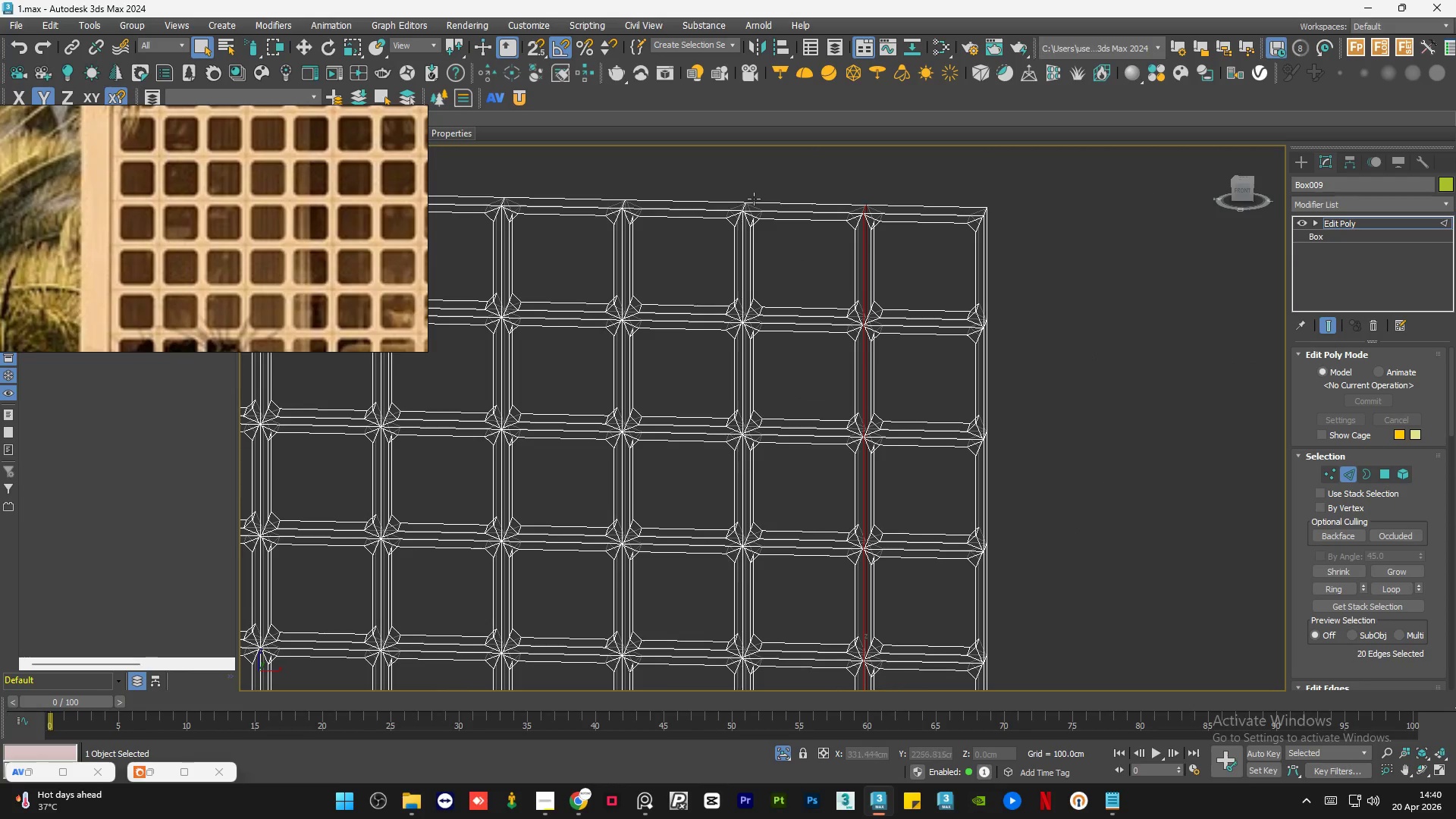 
hold_key(key=ControlLeft, duration=1.09)
 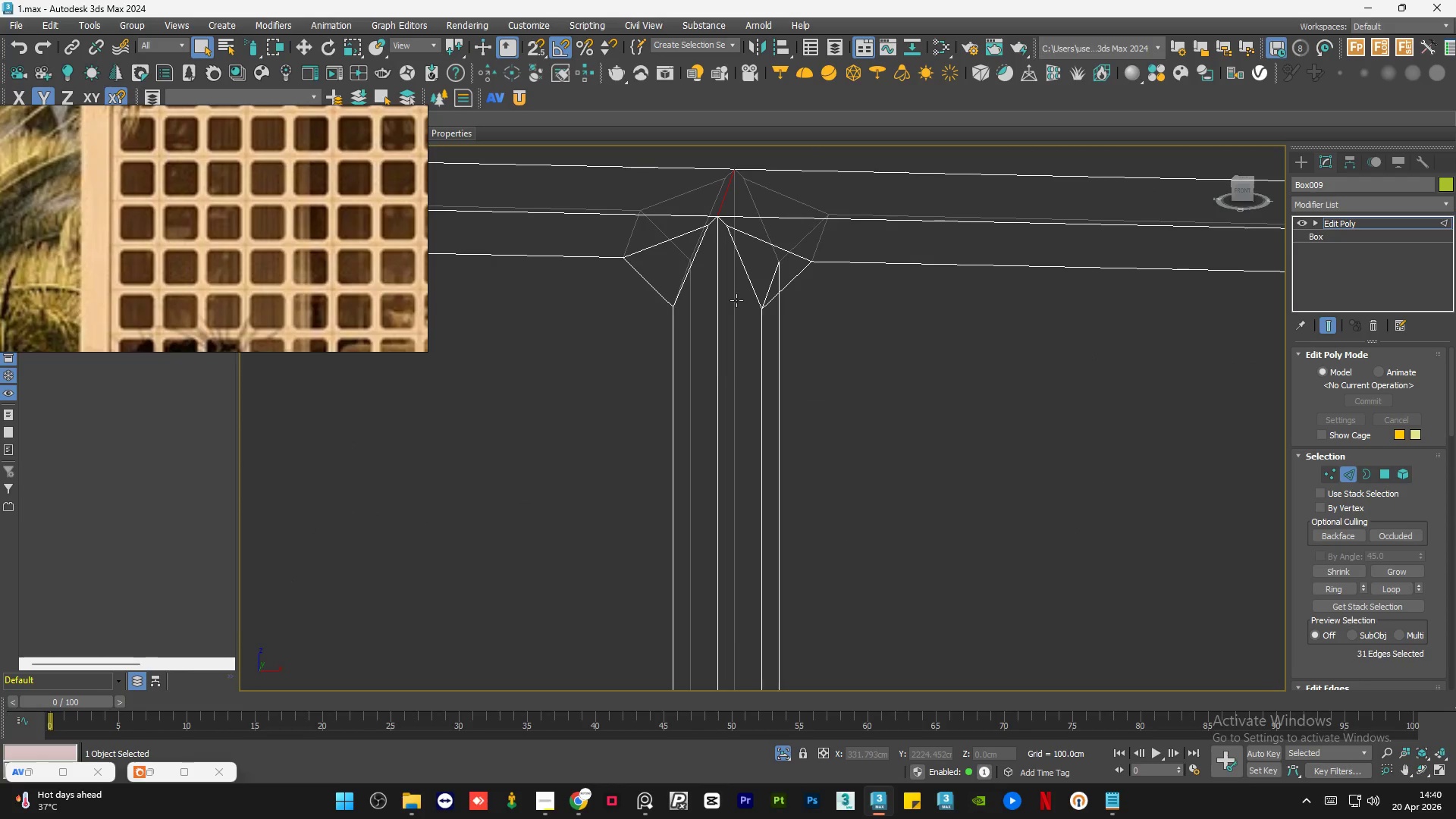 
scroll: coordinate [745, 211], scroll_direction: up, amount: 5.0
 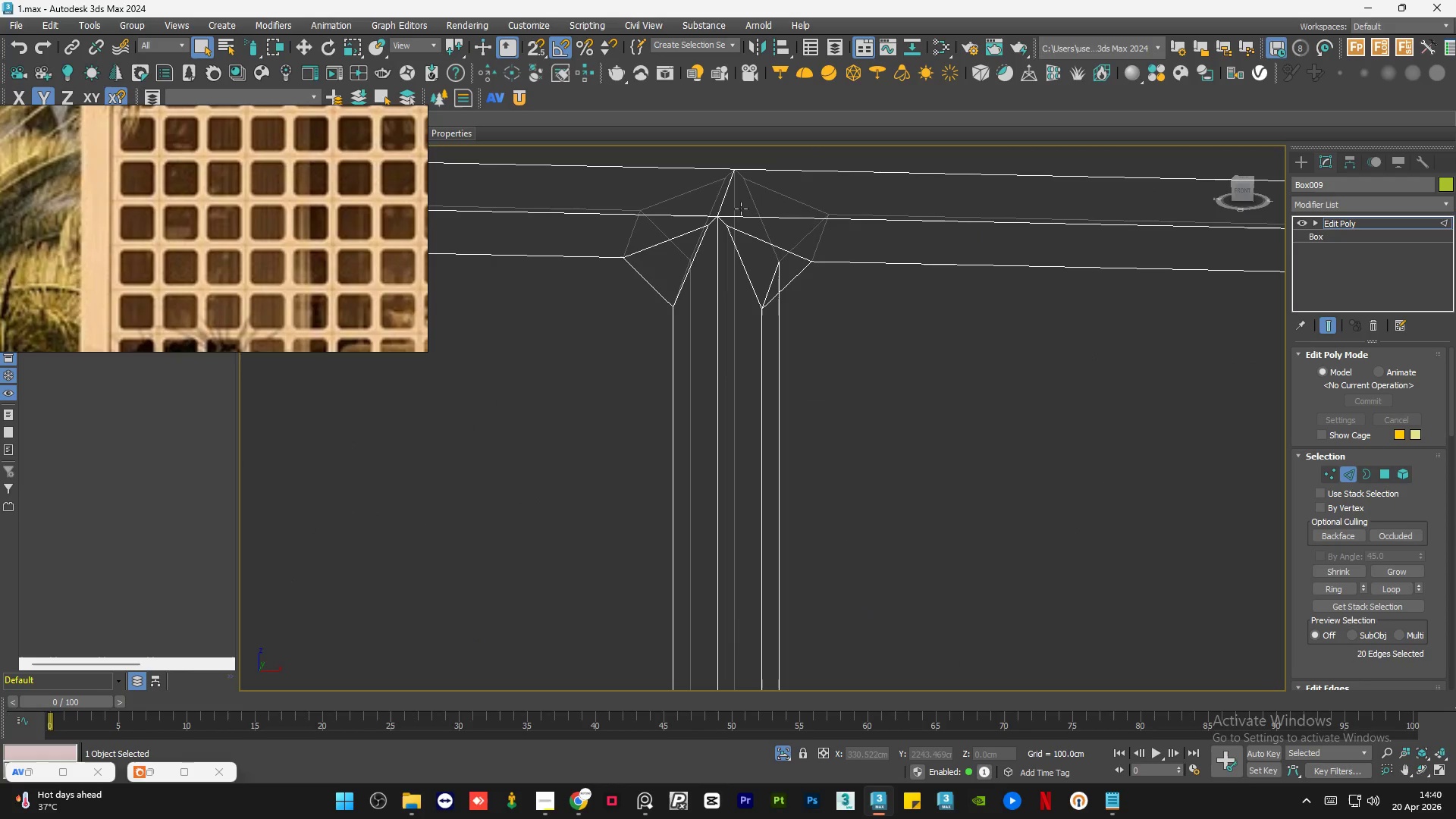 
double_click([726, 194])
 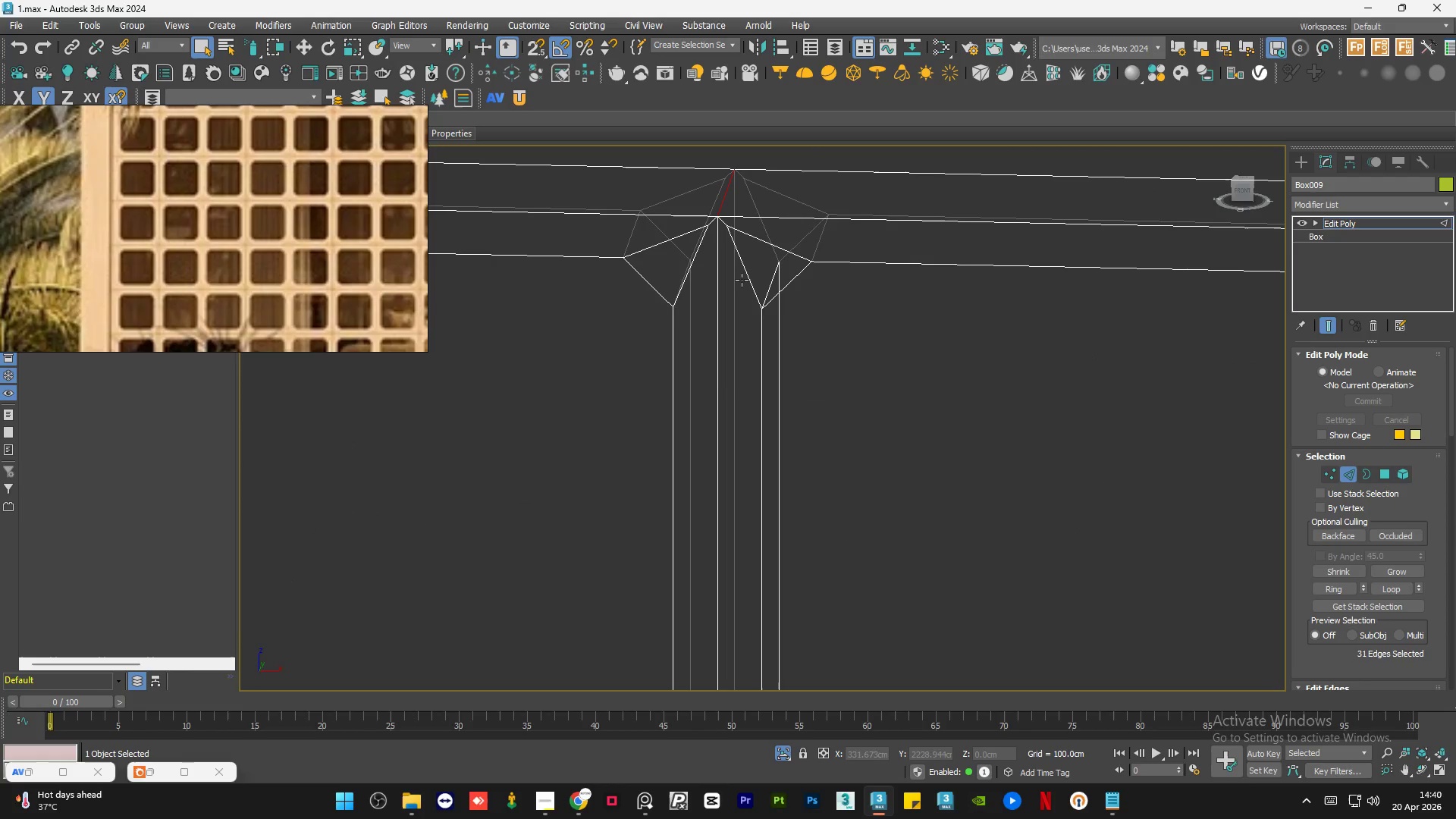 
hold_key(key=ControlLeft, duration=1.24)
double_click([736, 300])
 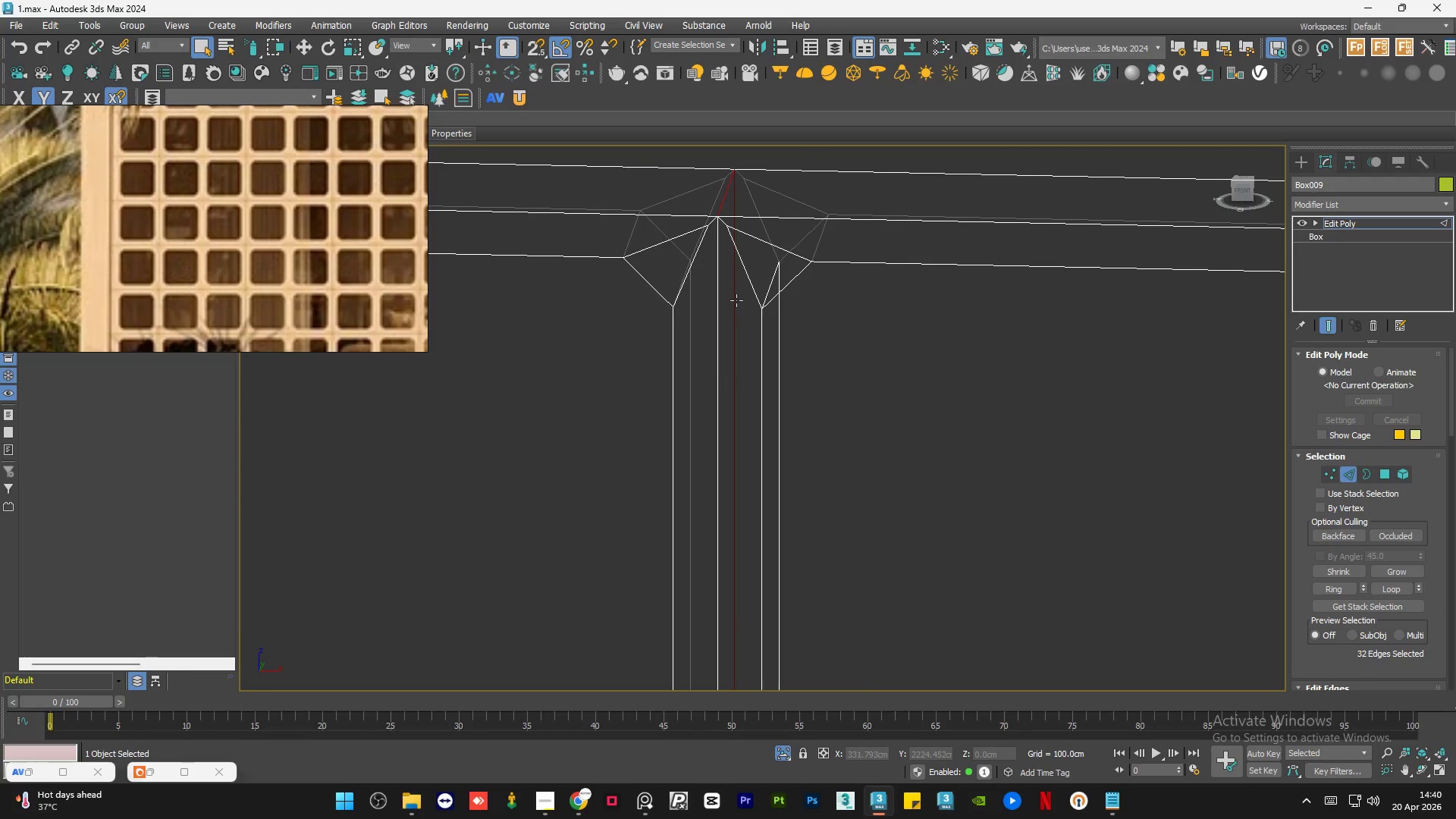 
hold_key(key=ControlLeft, duration=1.17)
double_click([717, 341])
 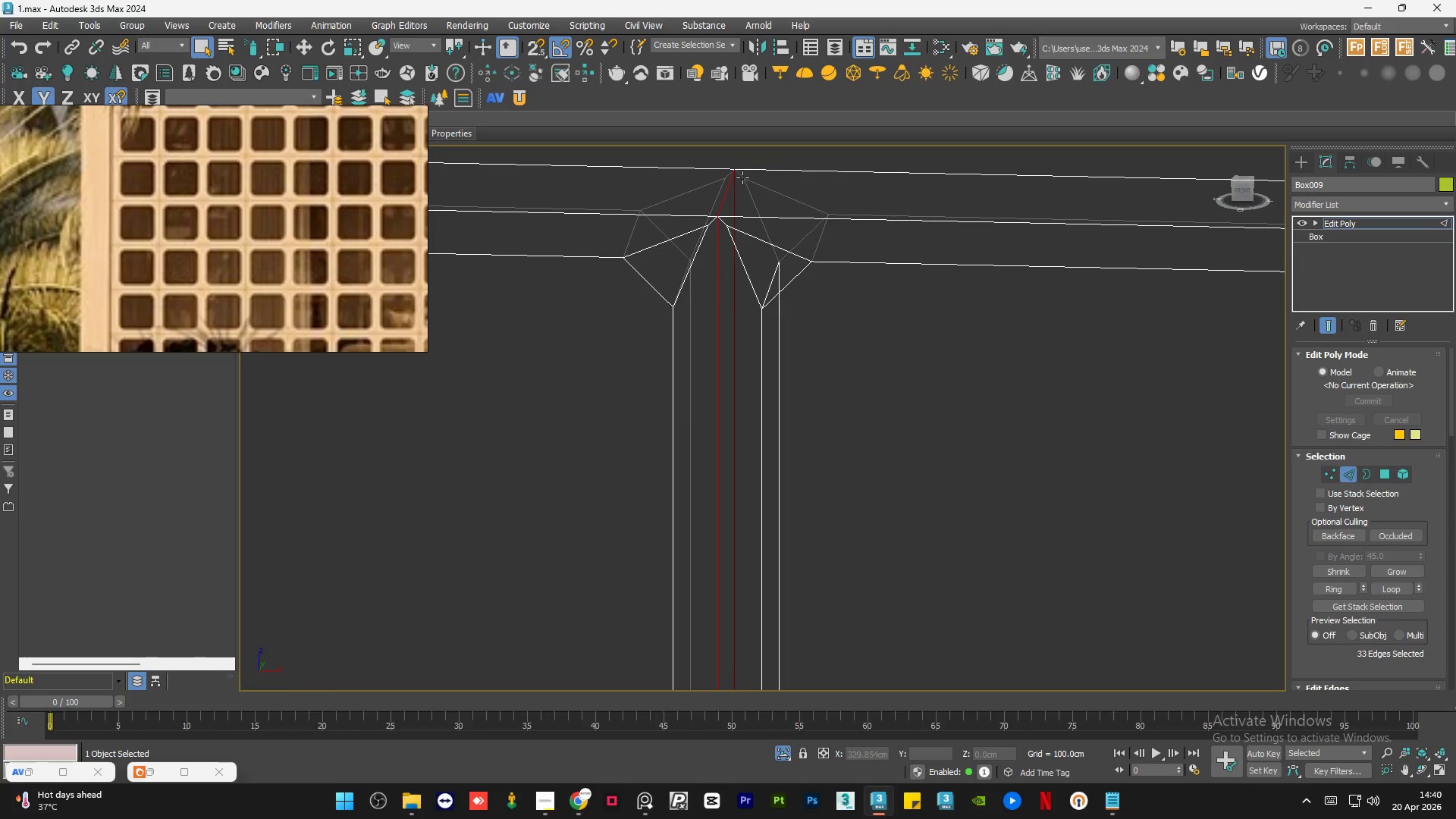 
hold_key(key=ControlLeft, duration=1.25)
 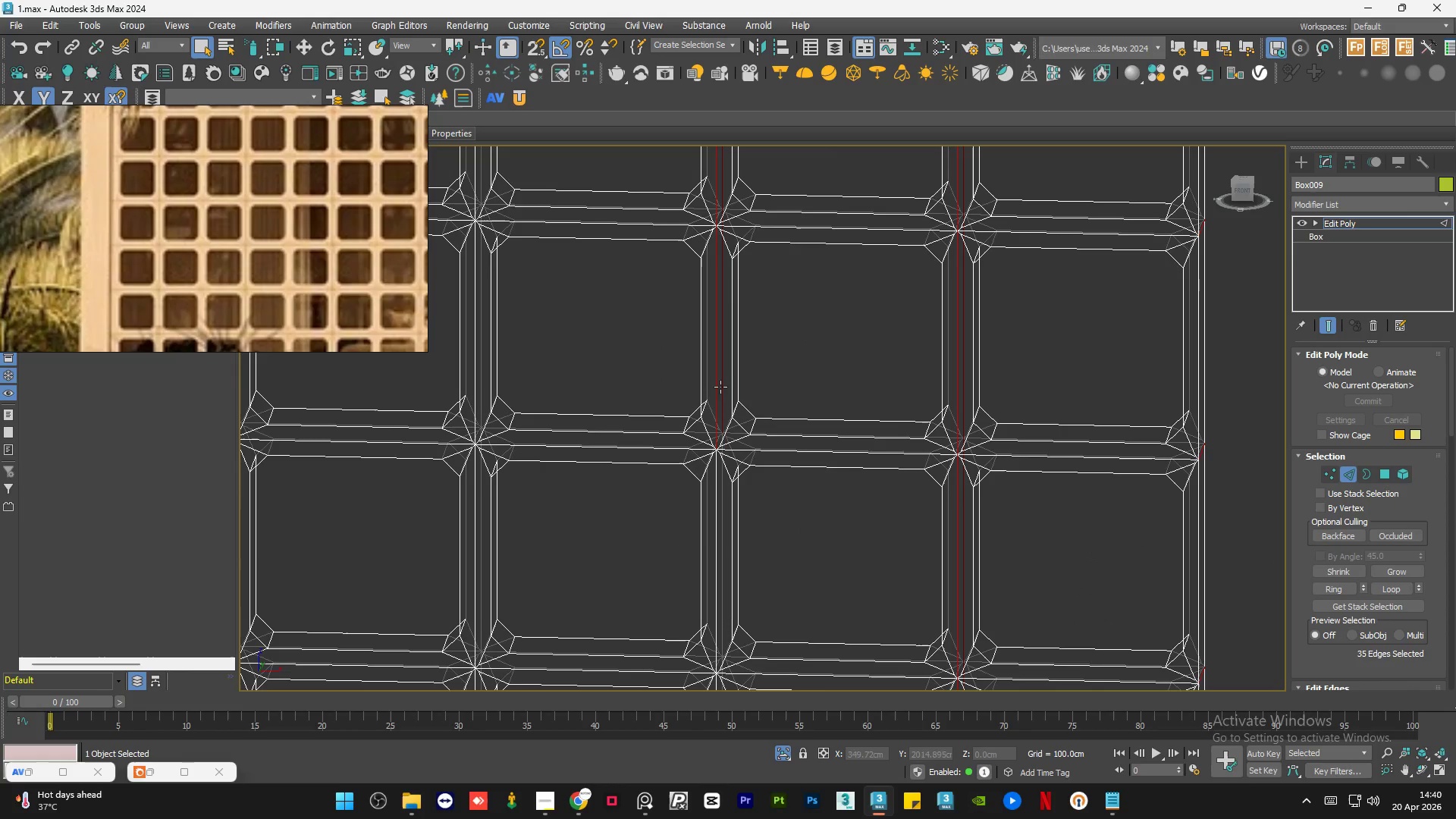 
scroll: coordinate [740, 287], scroll_direction: down, amount: 1.0
 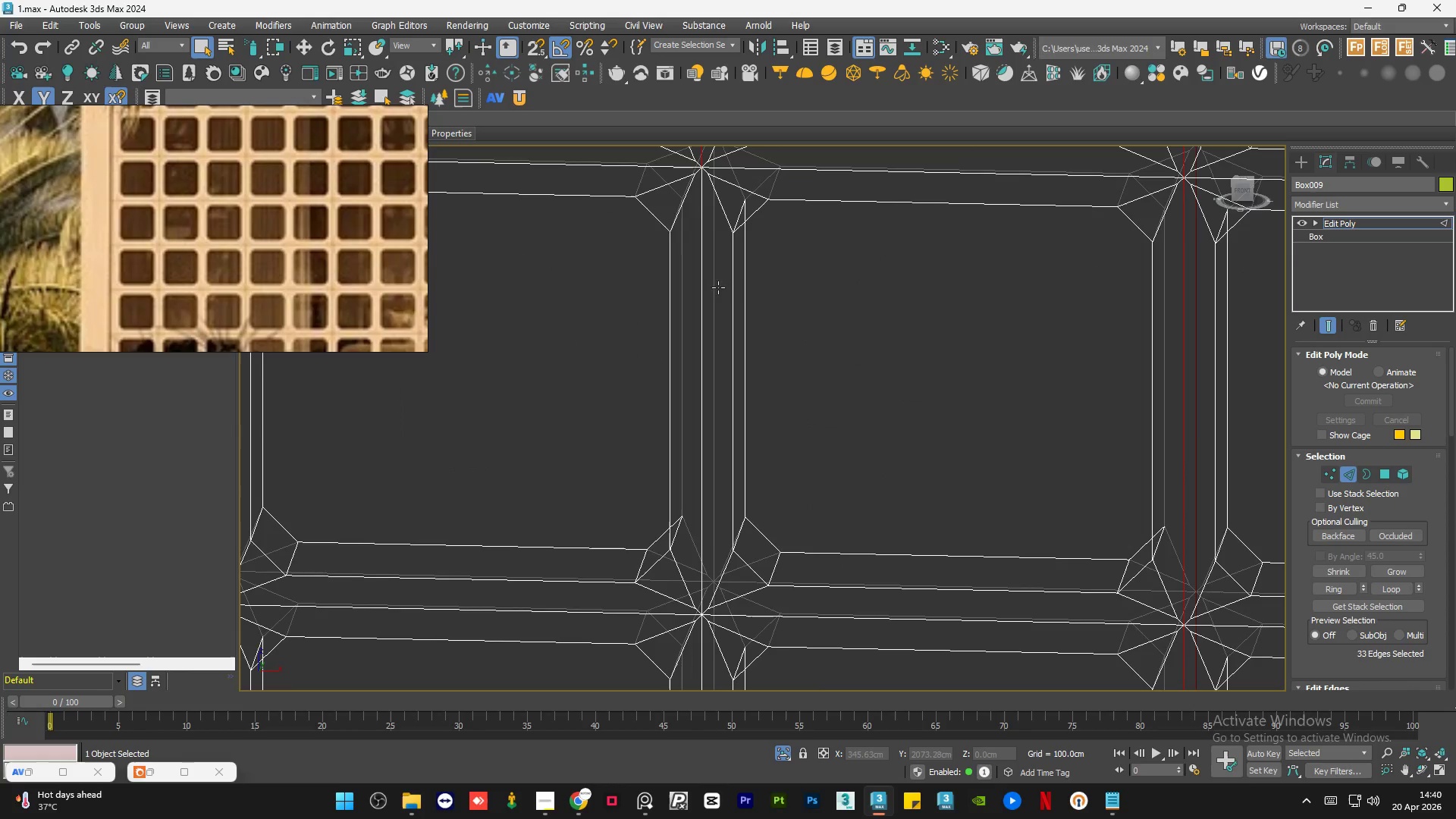 
double_click([713, 284])
 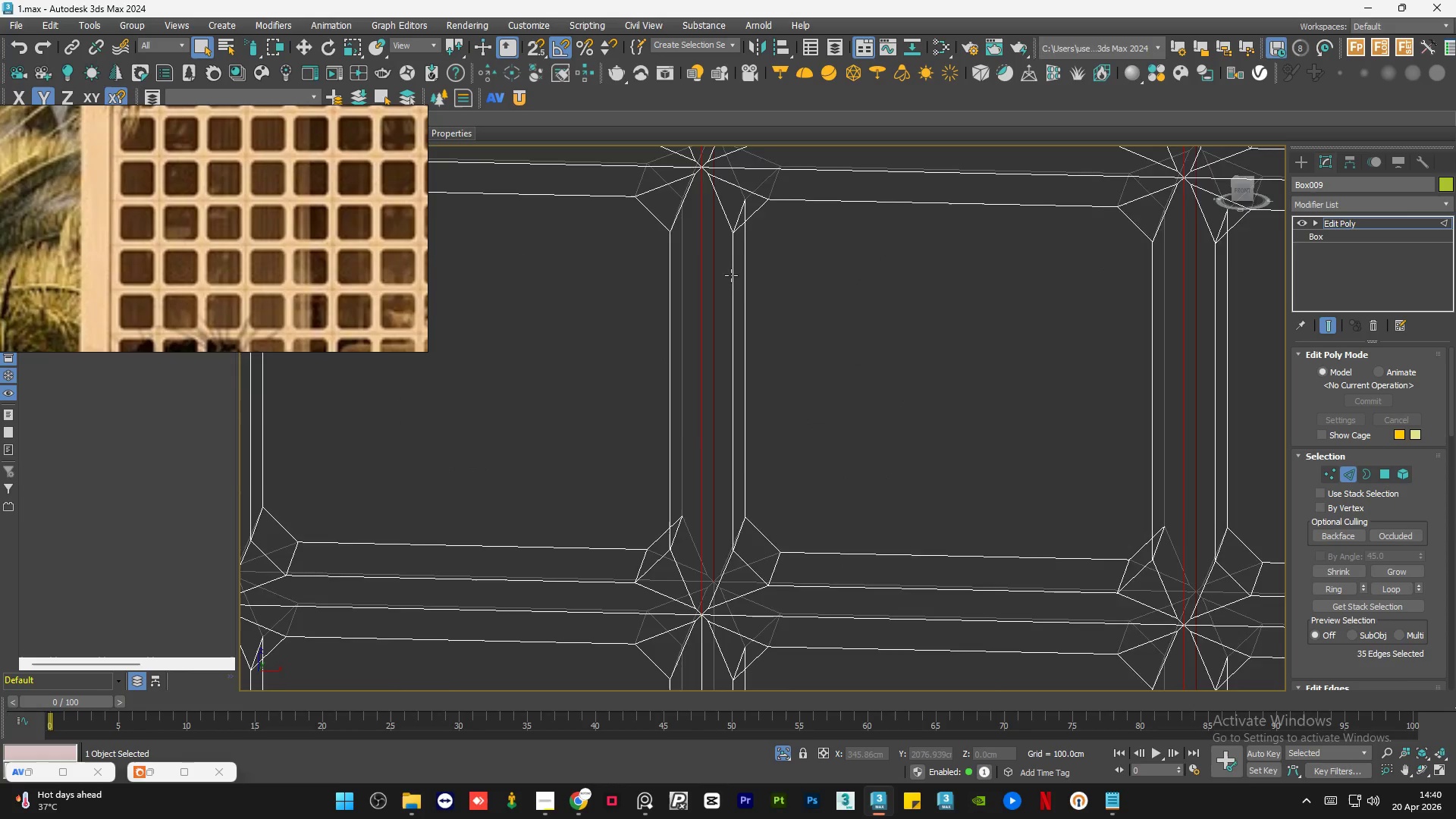 
hold_key(key=ControlLeft, duration=0.62)
left_click([723, 487])
 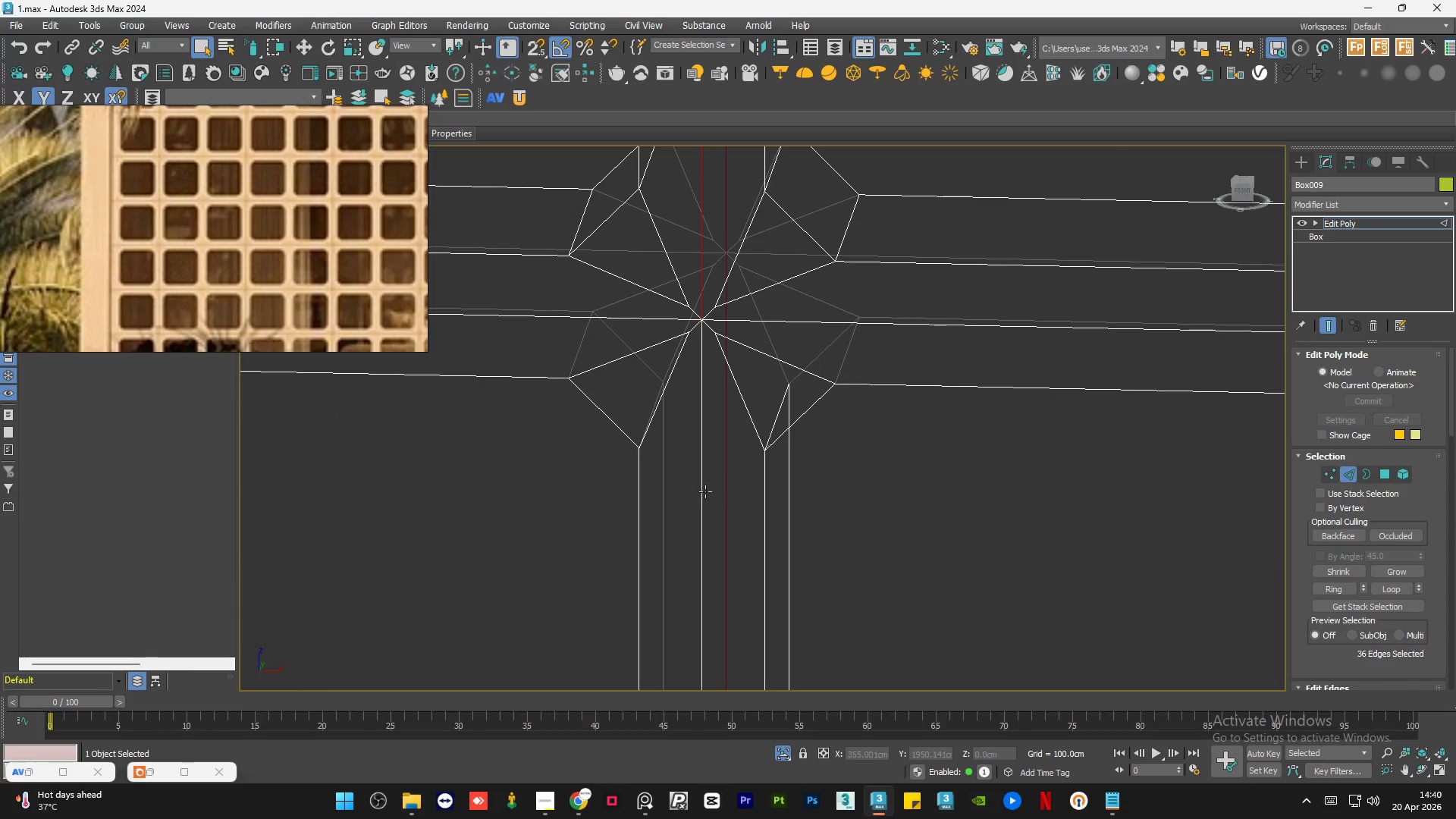 
scroll: coordinate [739, 494], scroll_direction: up, amount: 2.0
 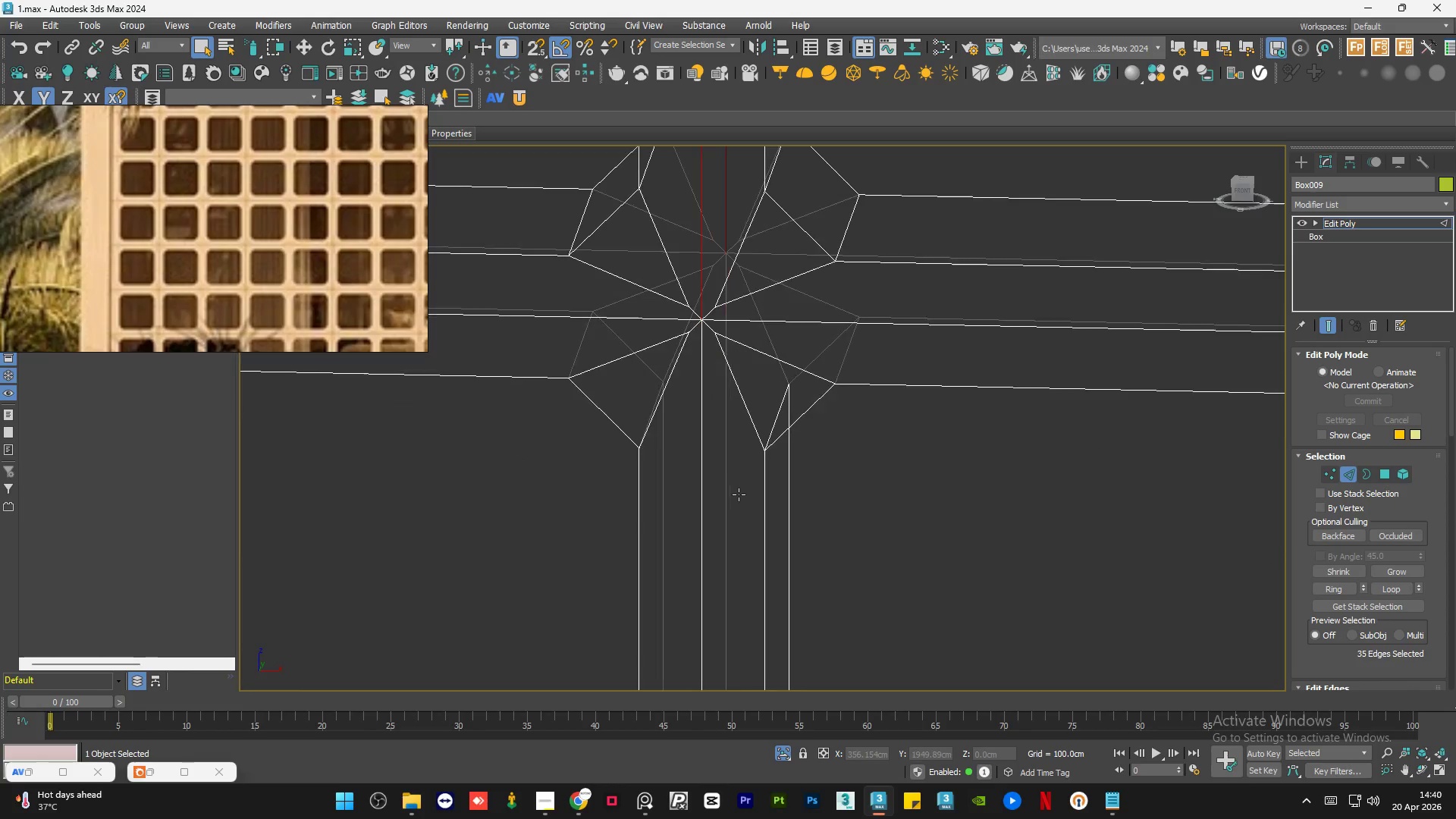 
hold_key(key=ControlLeft, duration=0.34)
double_click([702, 493])
 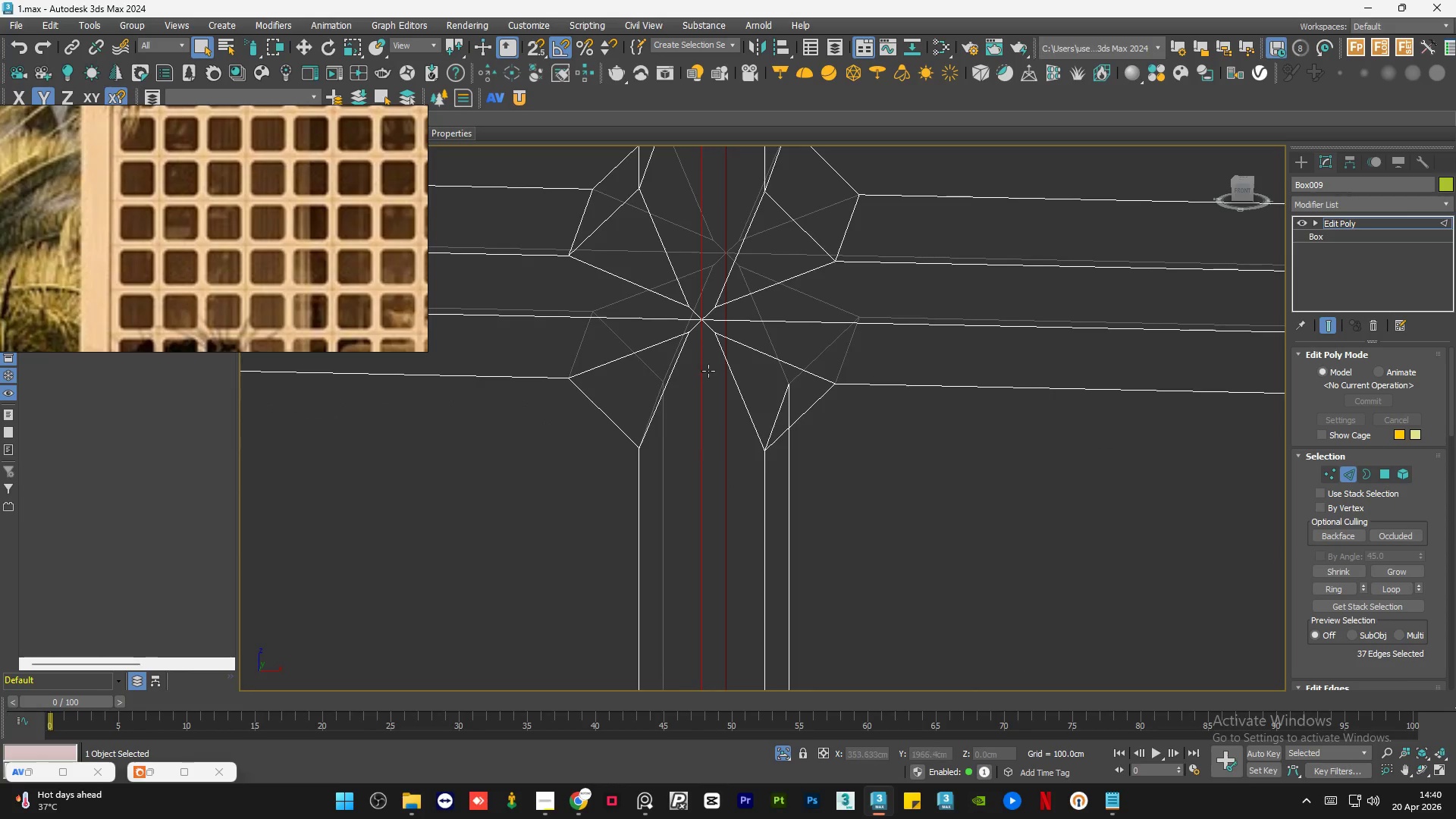 
scroll: coordinate [714, 302], scroll_direction: down, amount: 4.0
 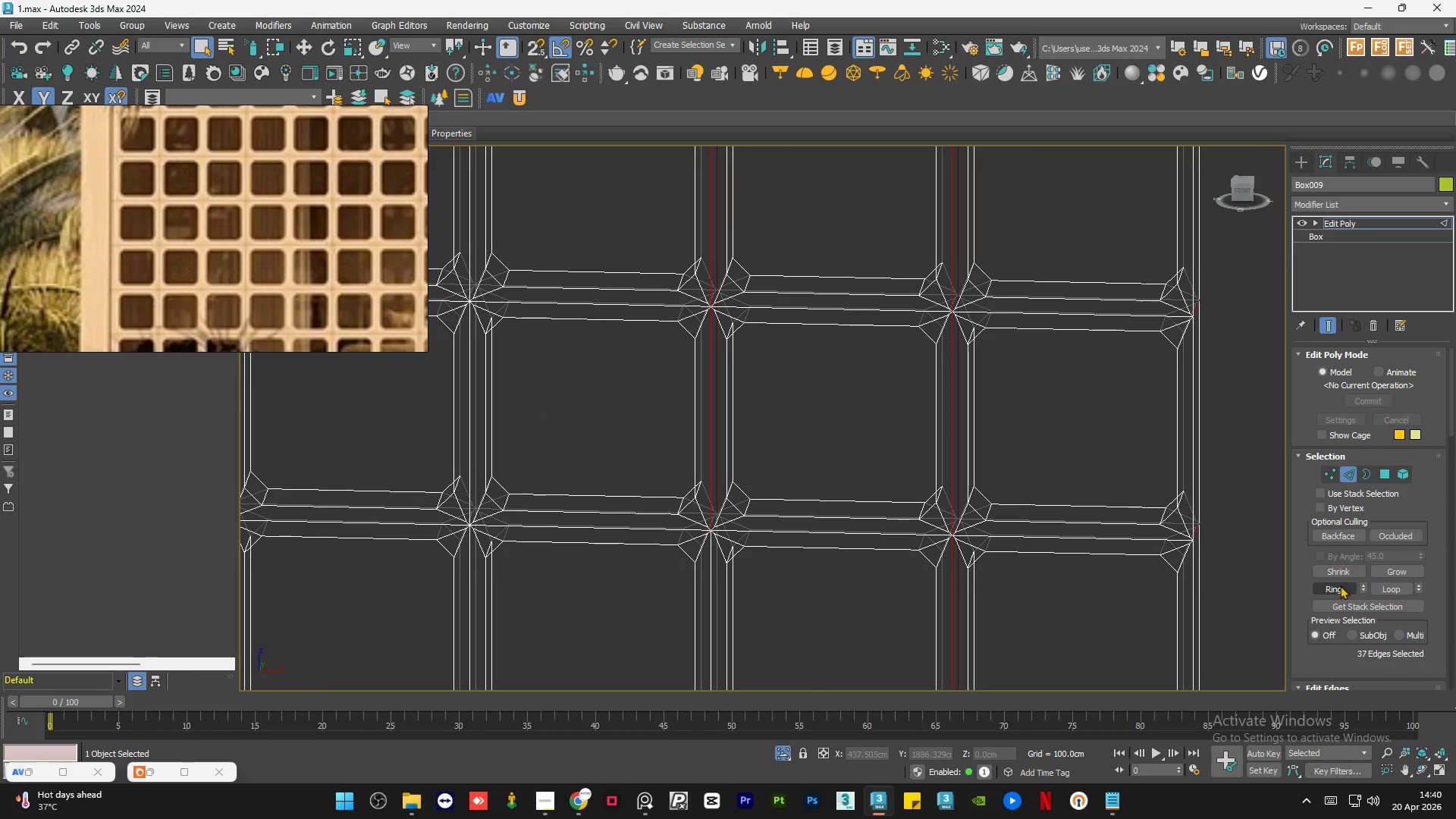 
left_click([1340, 585])
 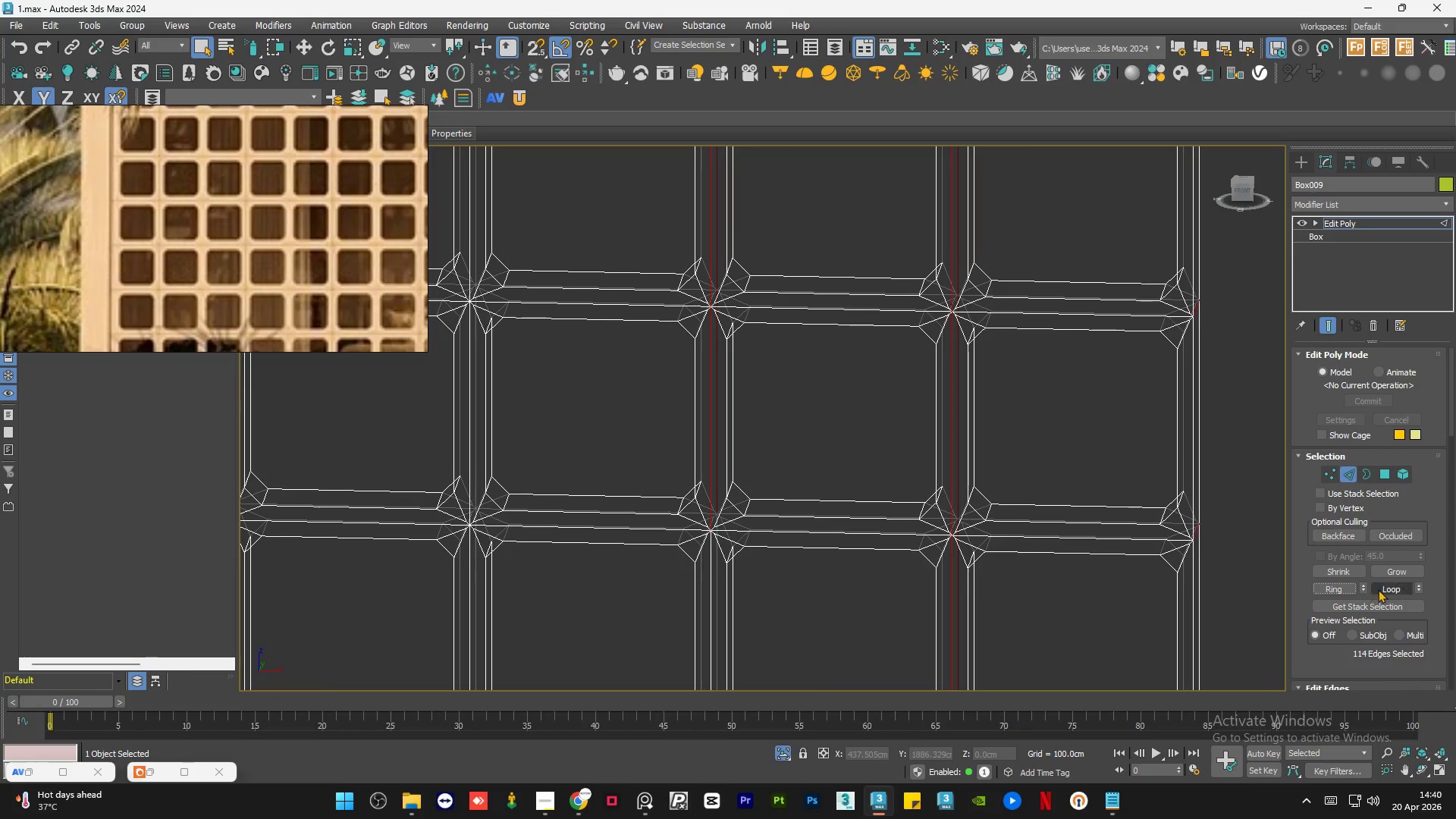 
left_click([1390, 591])
 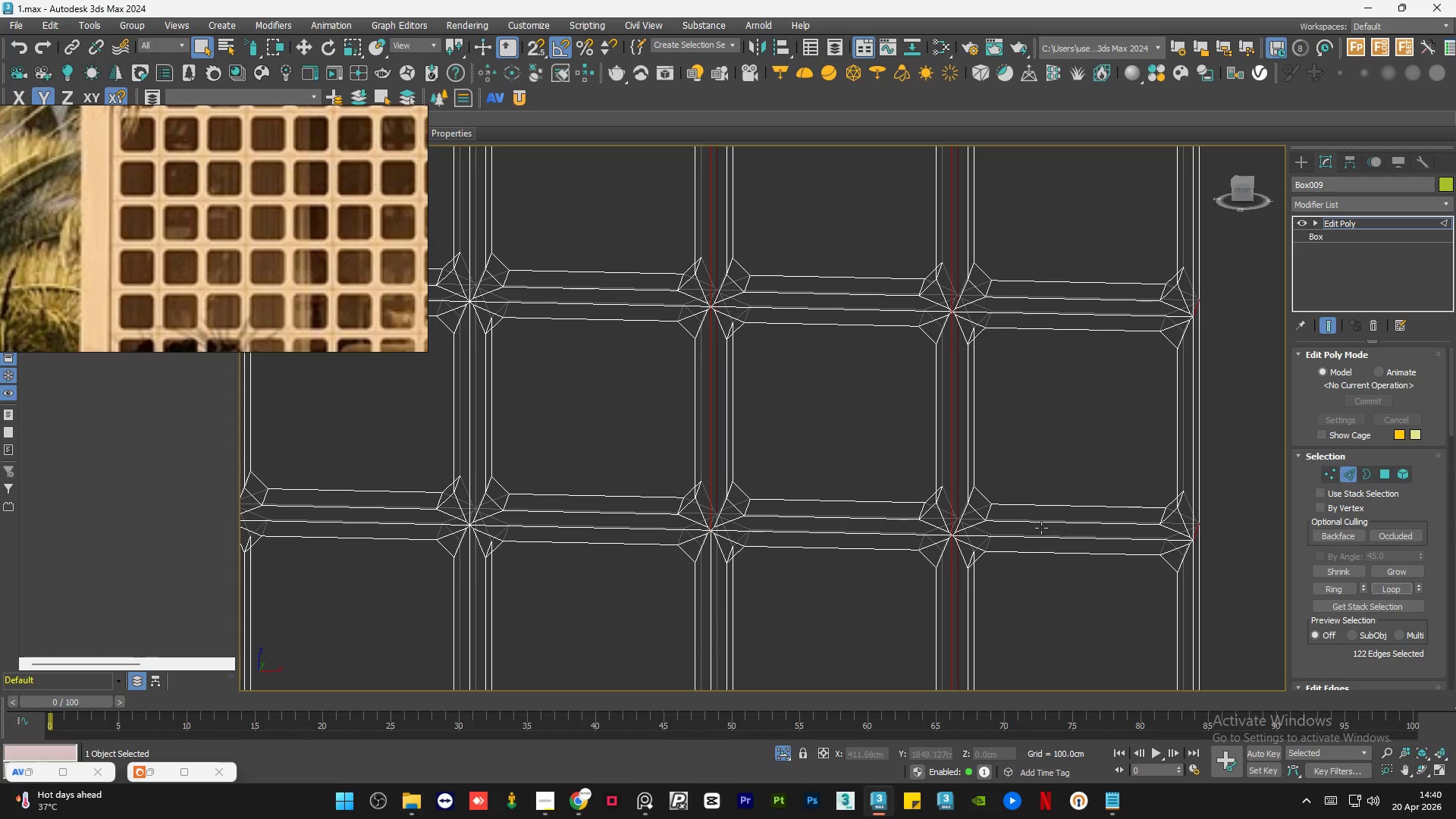 
scroll: coordinate [962, 398], scroll_direction: down, amount: 7.0
 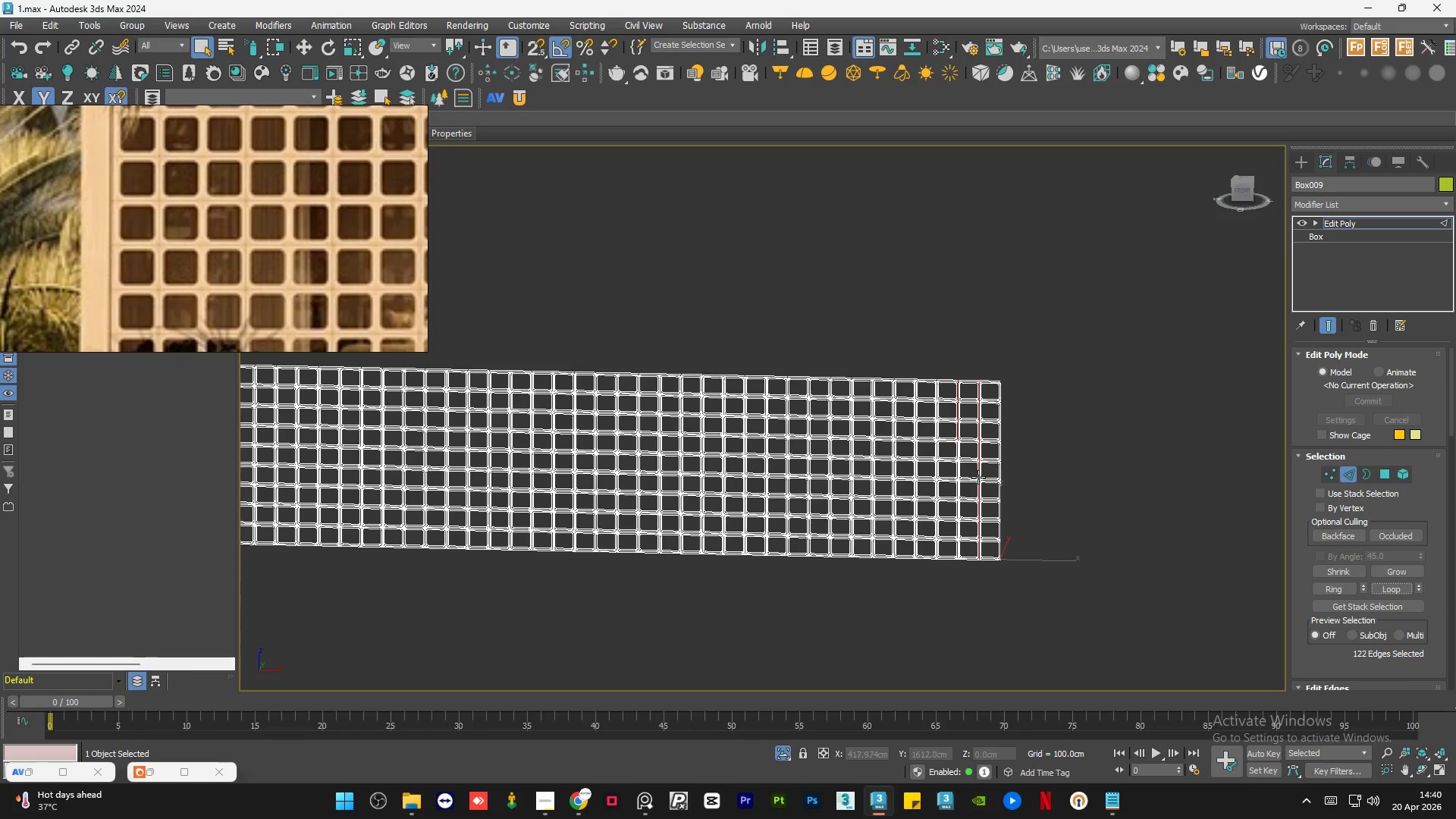 
scroll: coordinate [978, 478], scroll_direction: up, amount: 6.0
 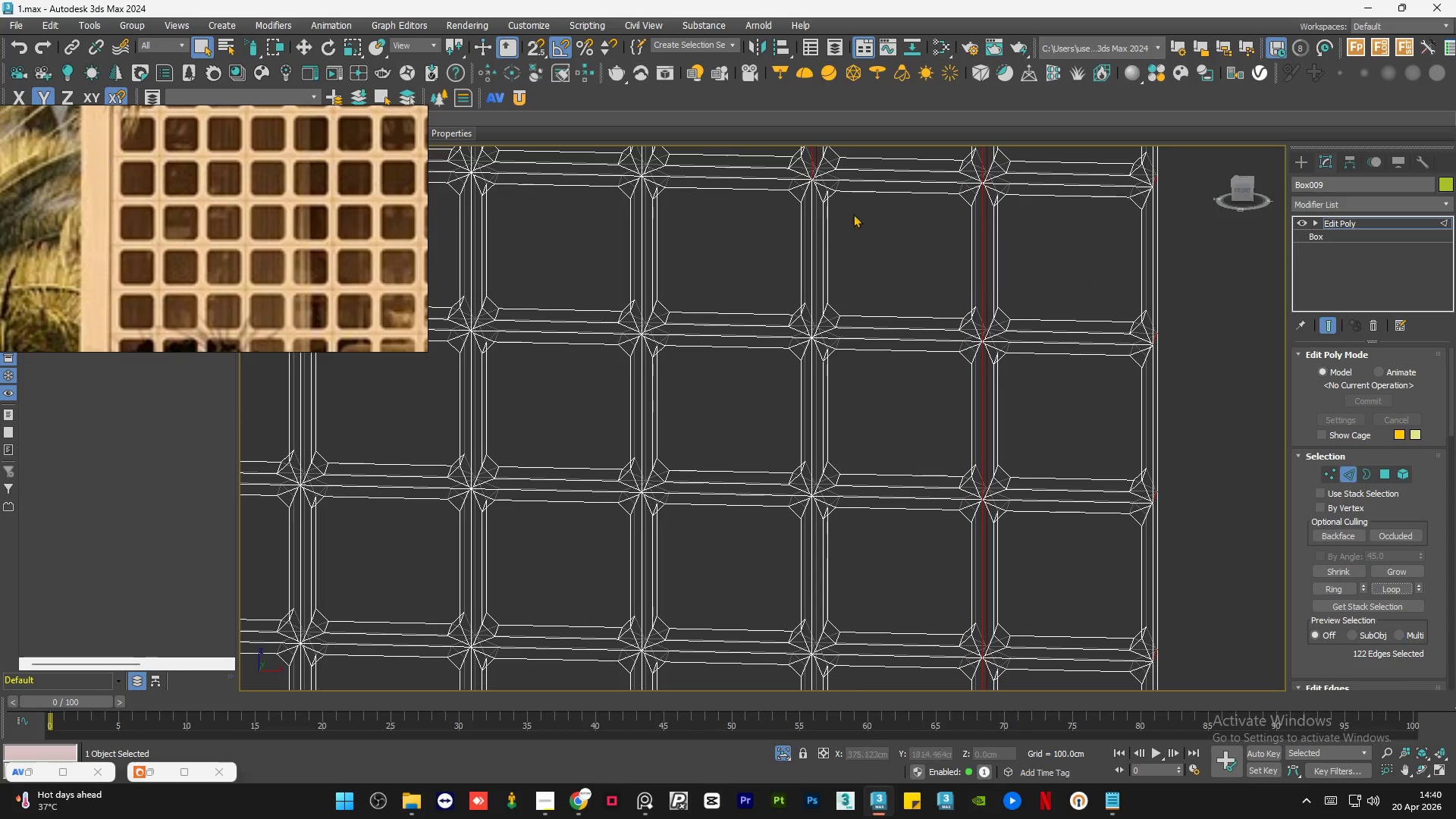 
key(Control+ControlLeft)
 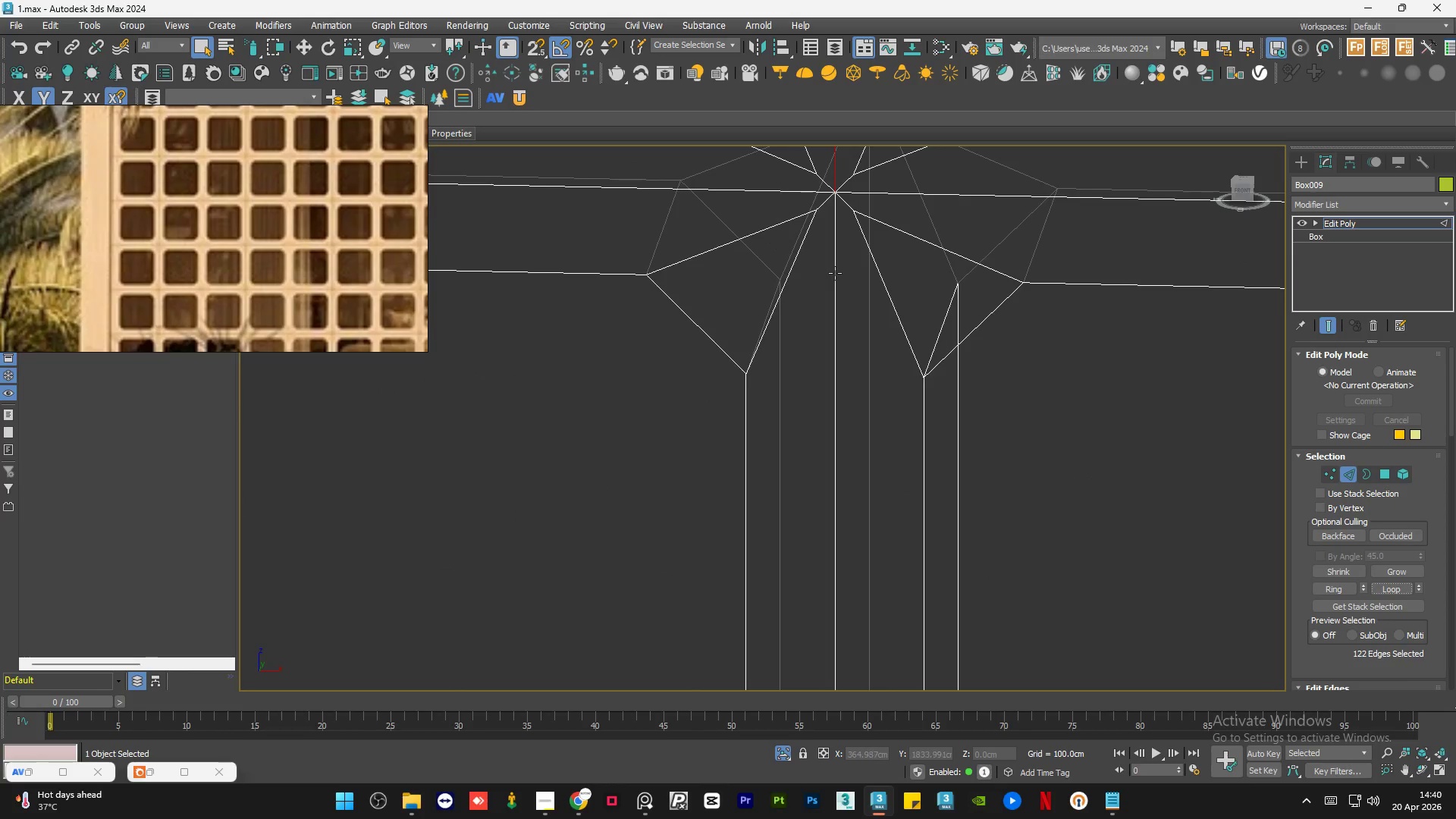 
scroll: coordinate [809, 193], scroll_direction: up, amount: 6.0
 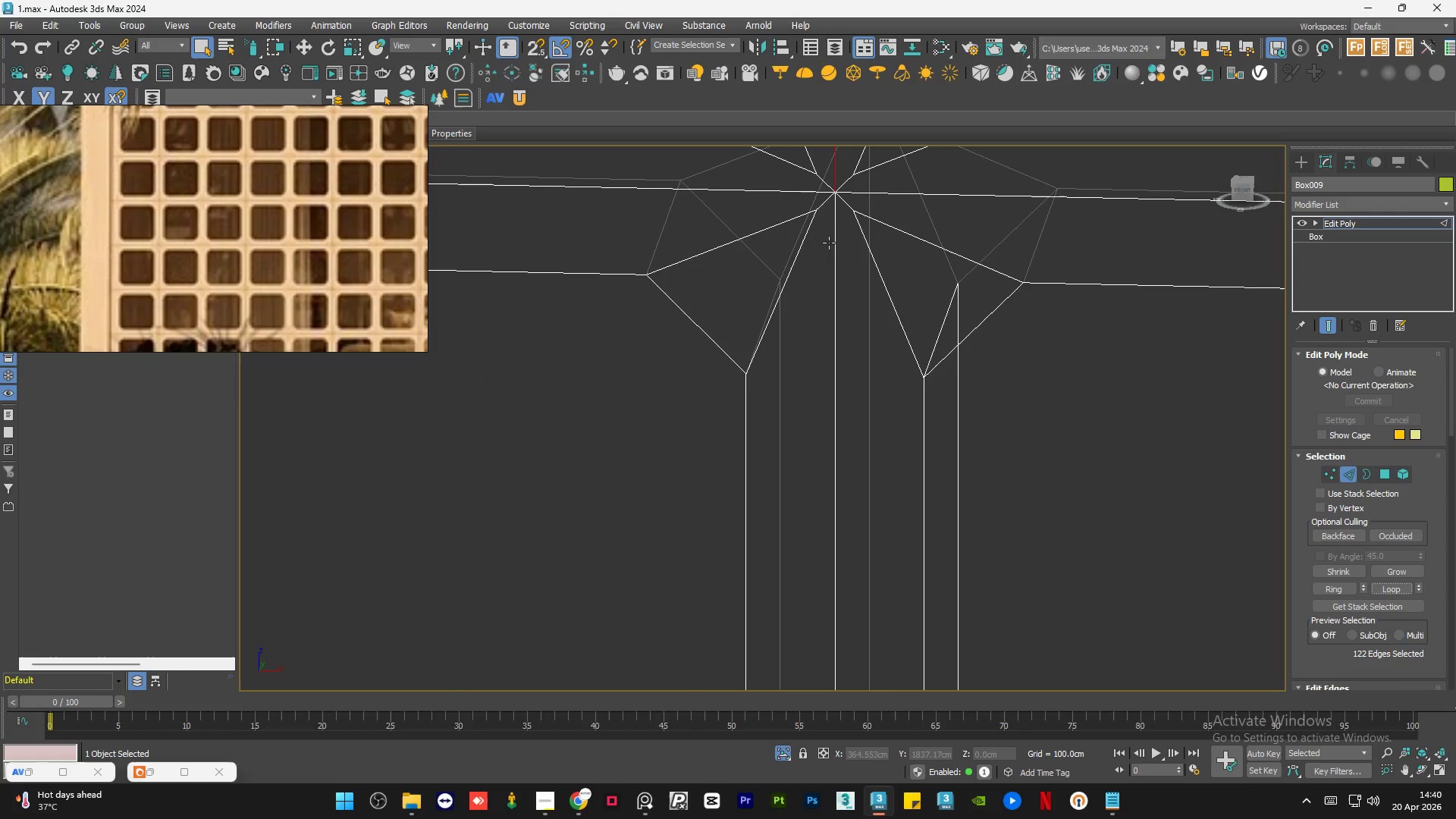 
hold_key(key=ControlLeft, duration=0.41)
left_click([835, 273])
 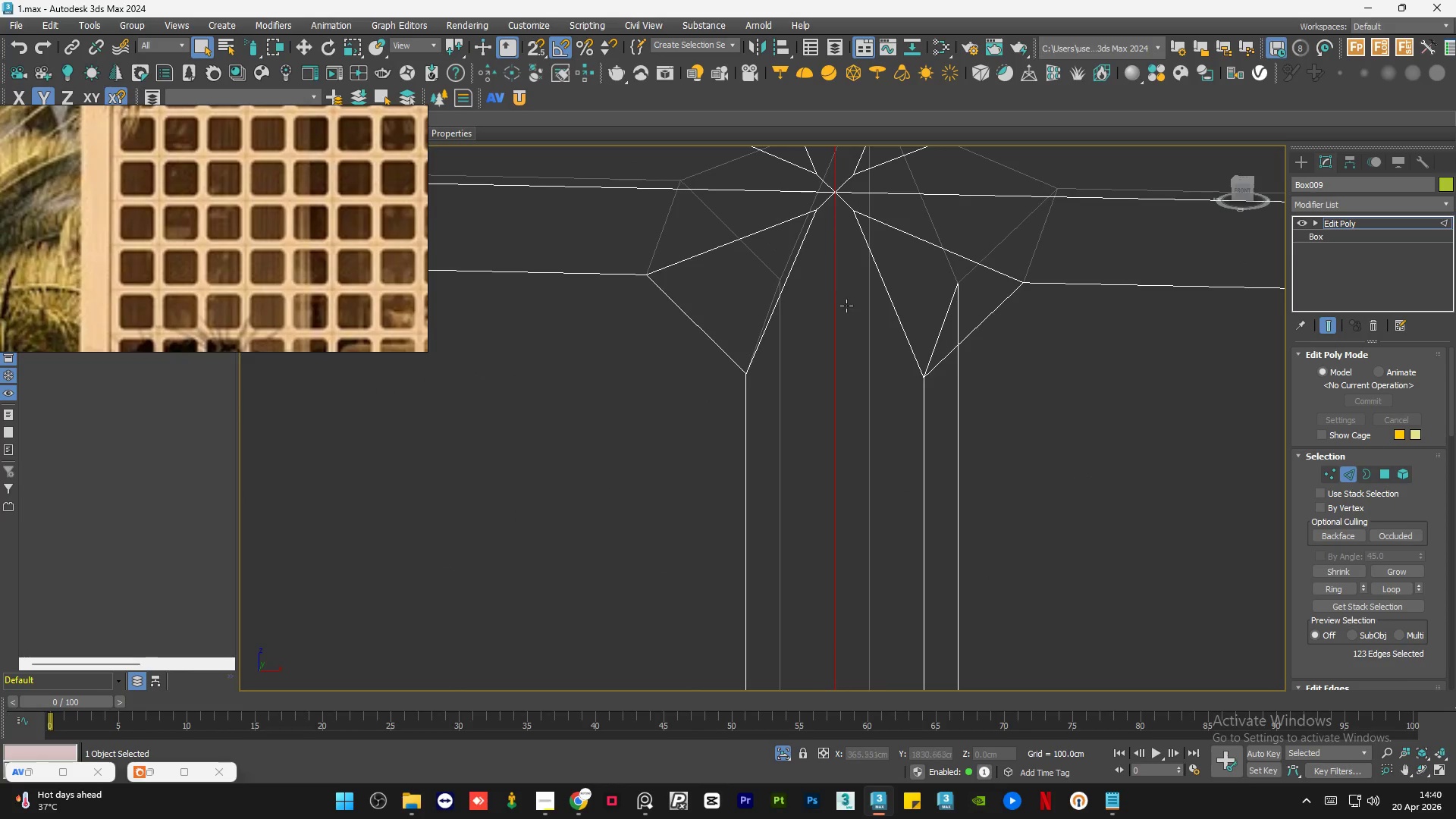 
hold_key(key=ControlLeft, duration=0.56)
 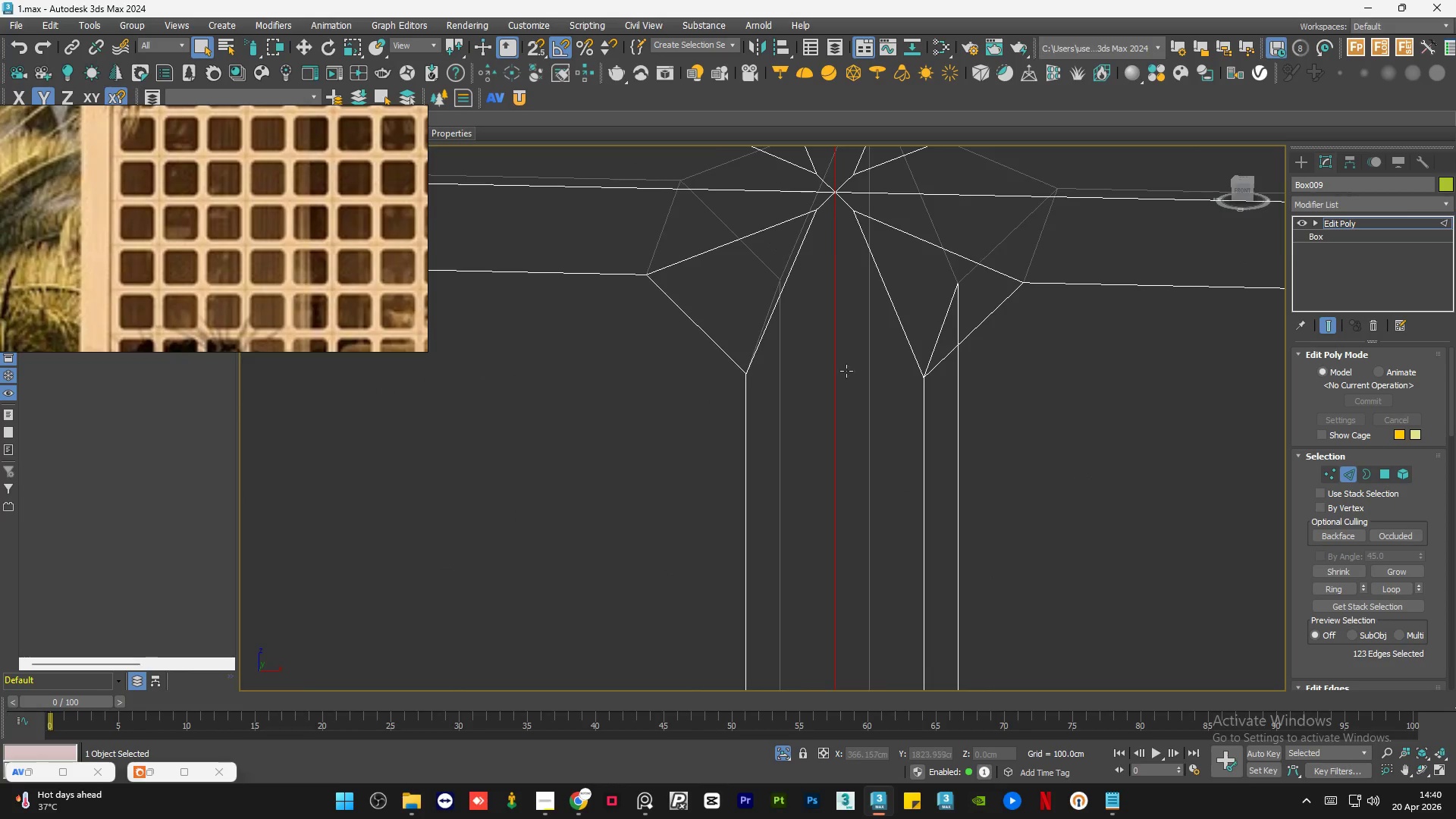 
hold_key(key=ControlLeft, duration=0.42)
 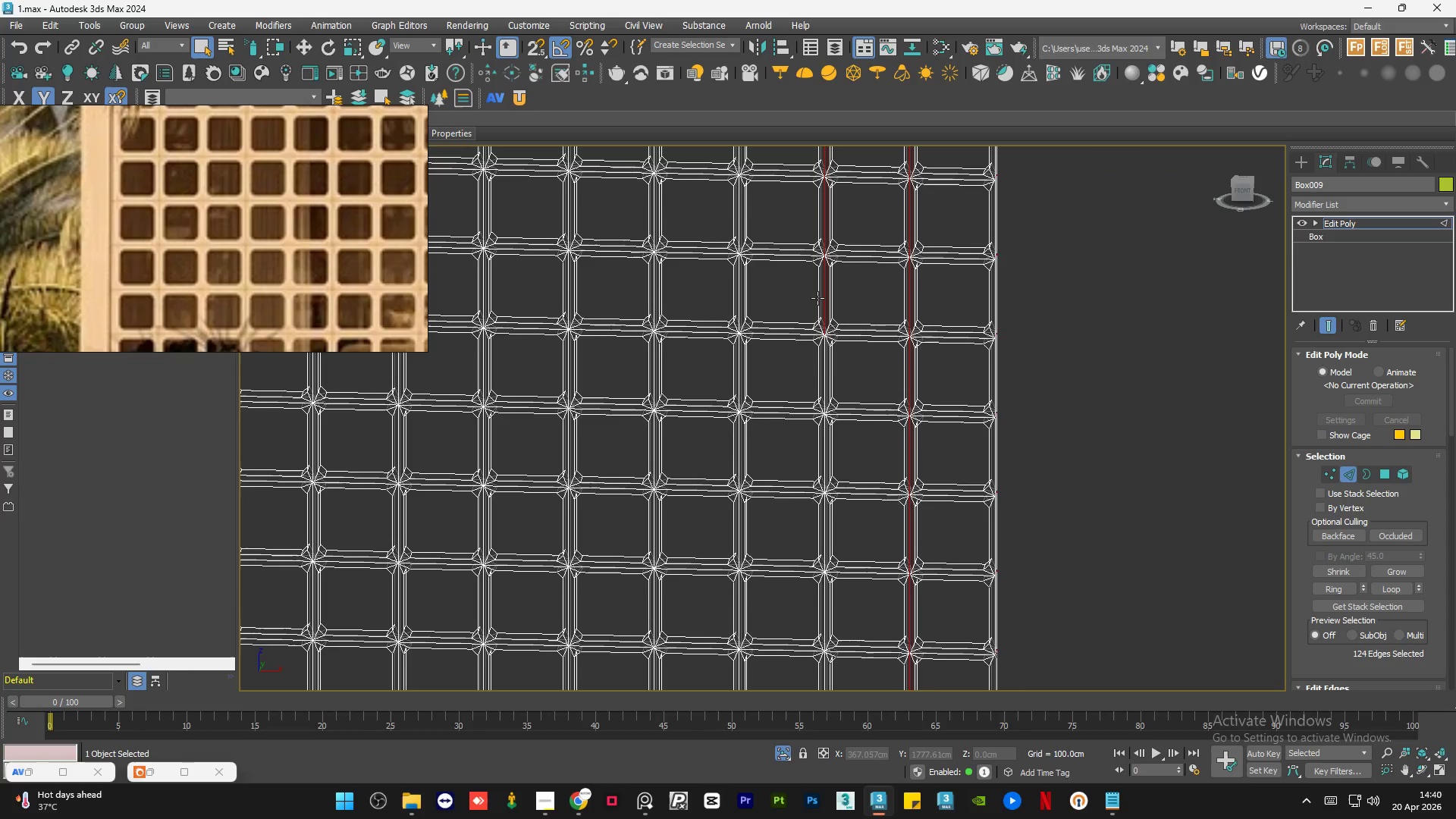 
scroll: coordinate [846, 372], scroll_direction: down, amount: 2.0
 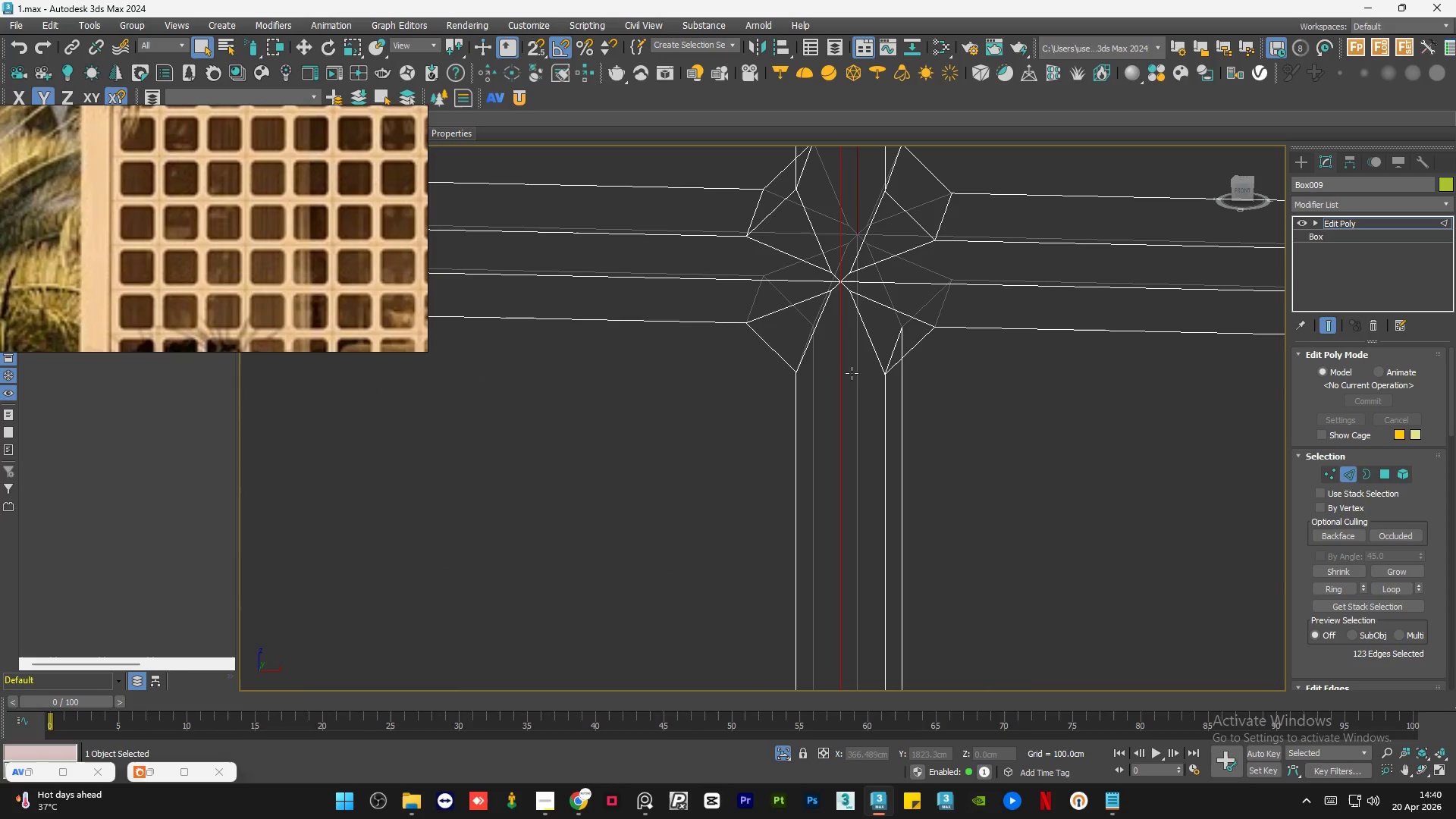 
left_click([855, 374])
 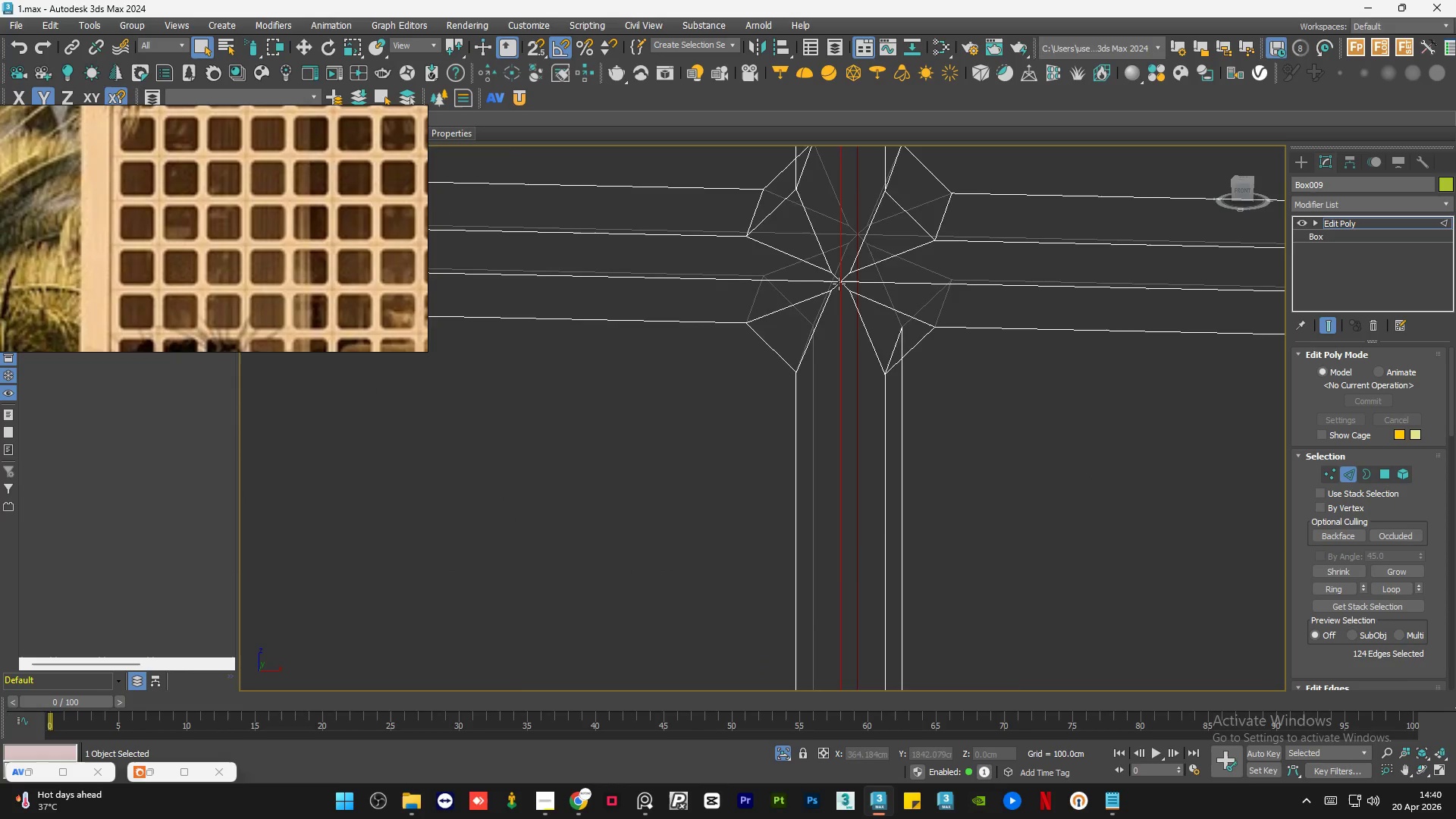 
hold_key(key=ControlLeft, duration=0.88)
 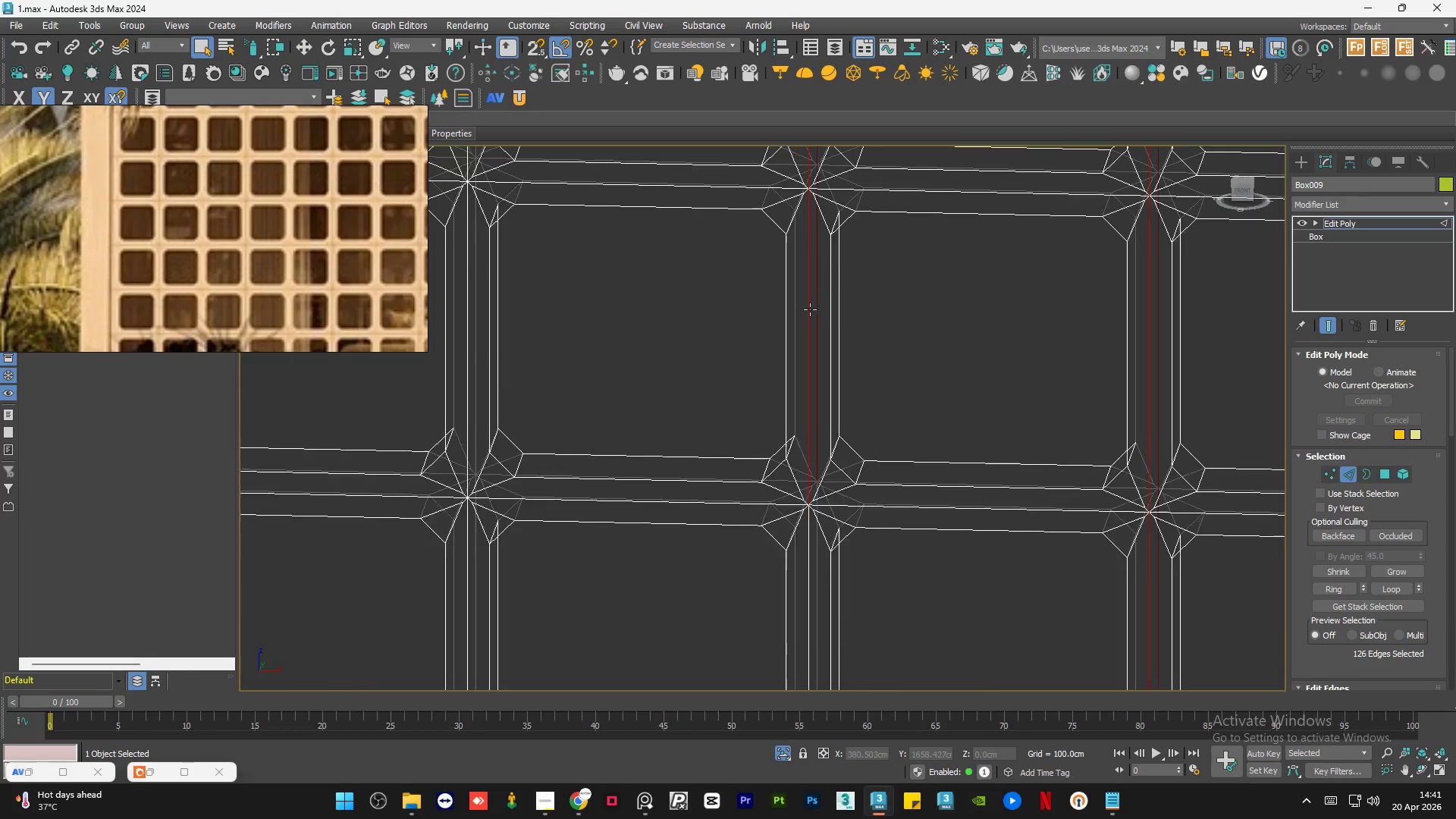 
scroll: coordinate [810, 309], scroll_direction: down, amount: 5.0
 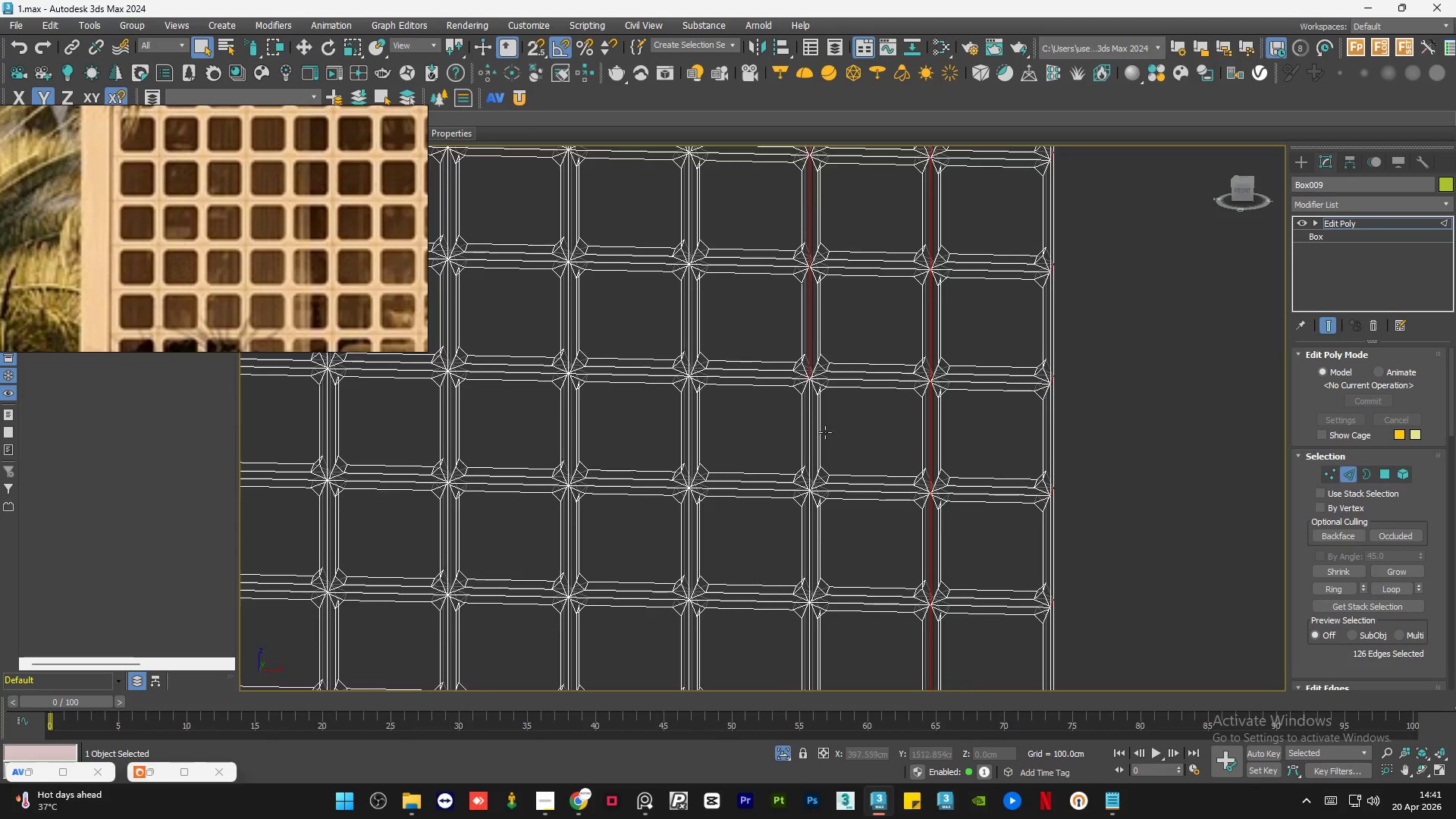 
hold_key(key=ControlLeft, duration=0.88)
 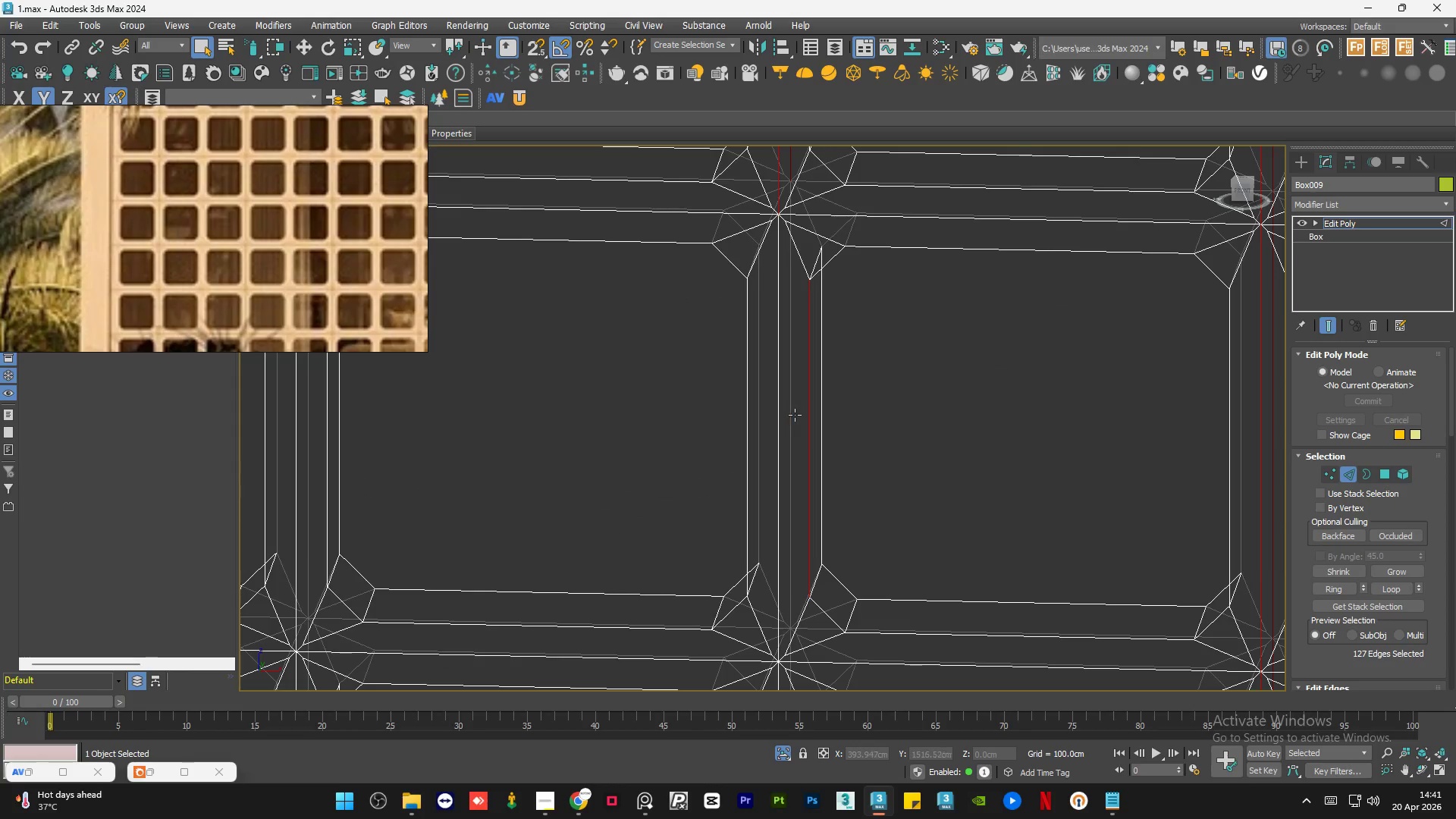 
scroll: coordinate [807, 431], scroll_direction: up, amount: 4.0
 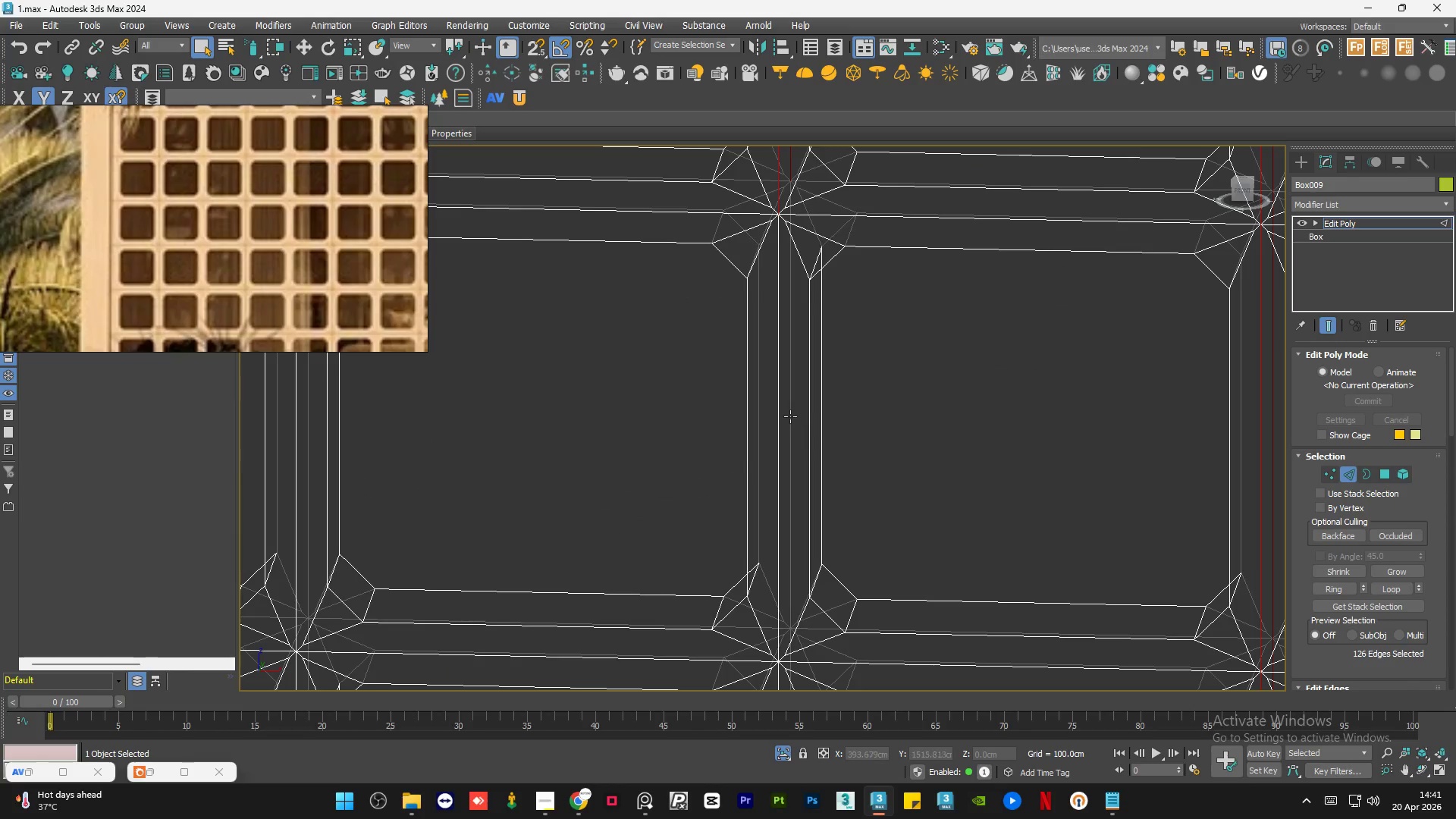 
left_click_drag(start_coordinate=[800, 405], to_coordinate=[784, 419])
 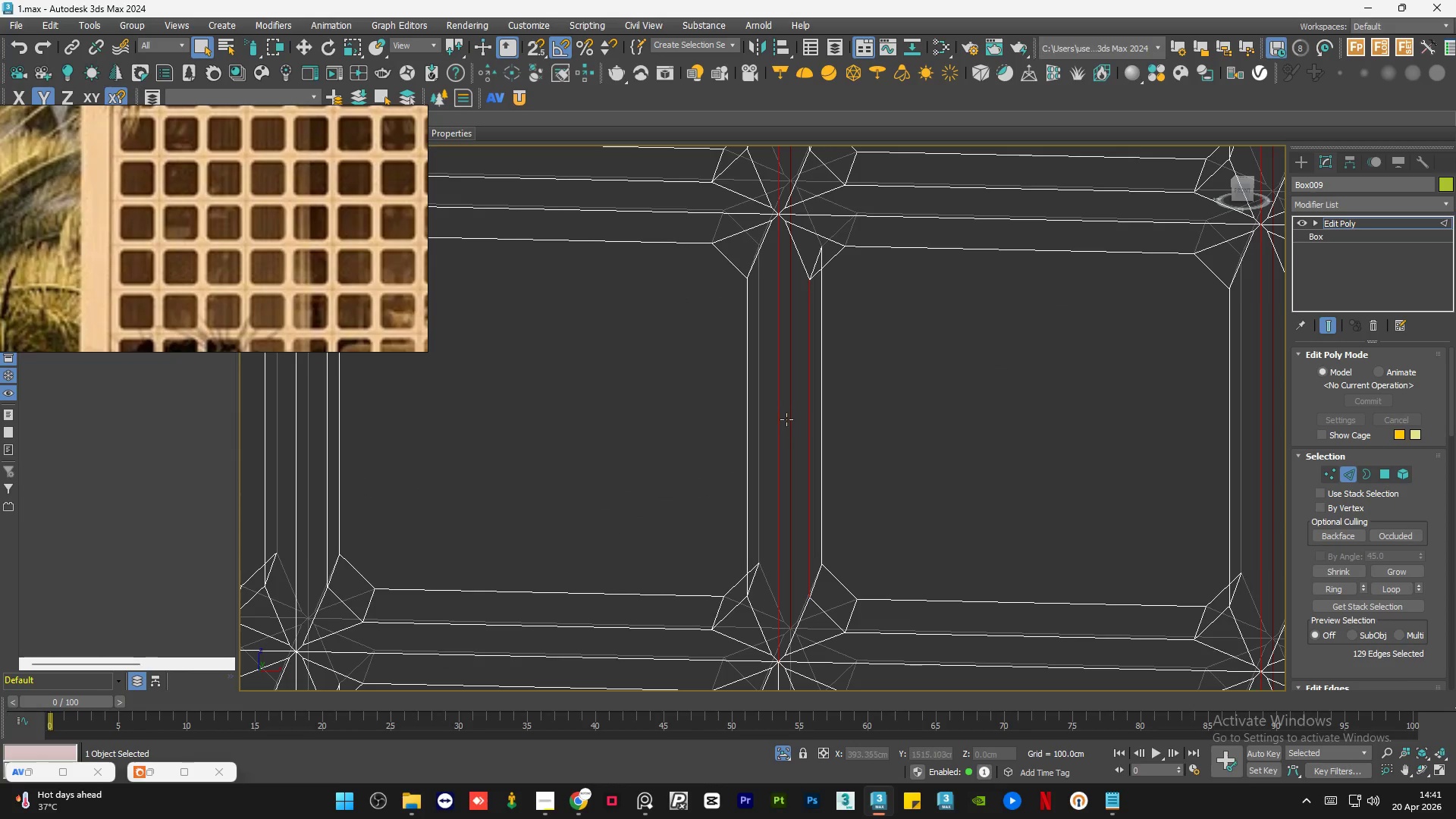 
key(Control+Z)
 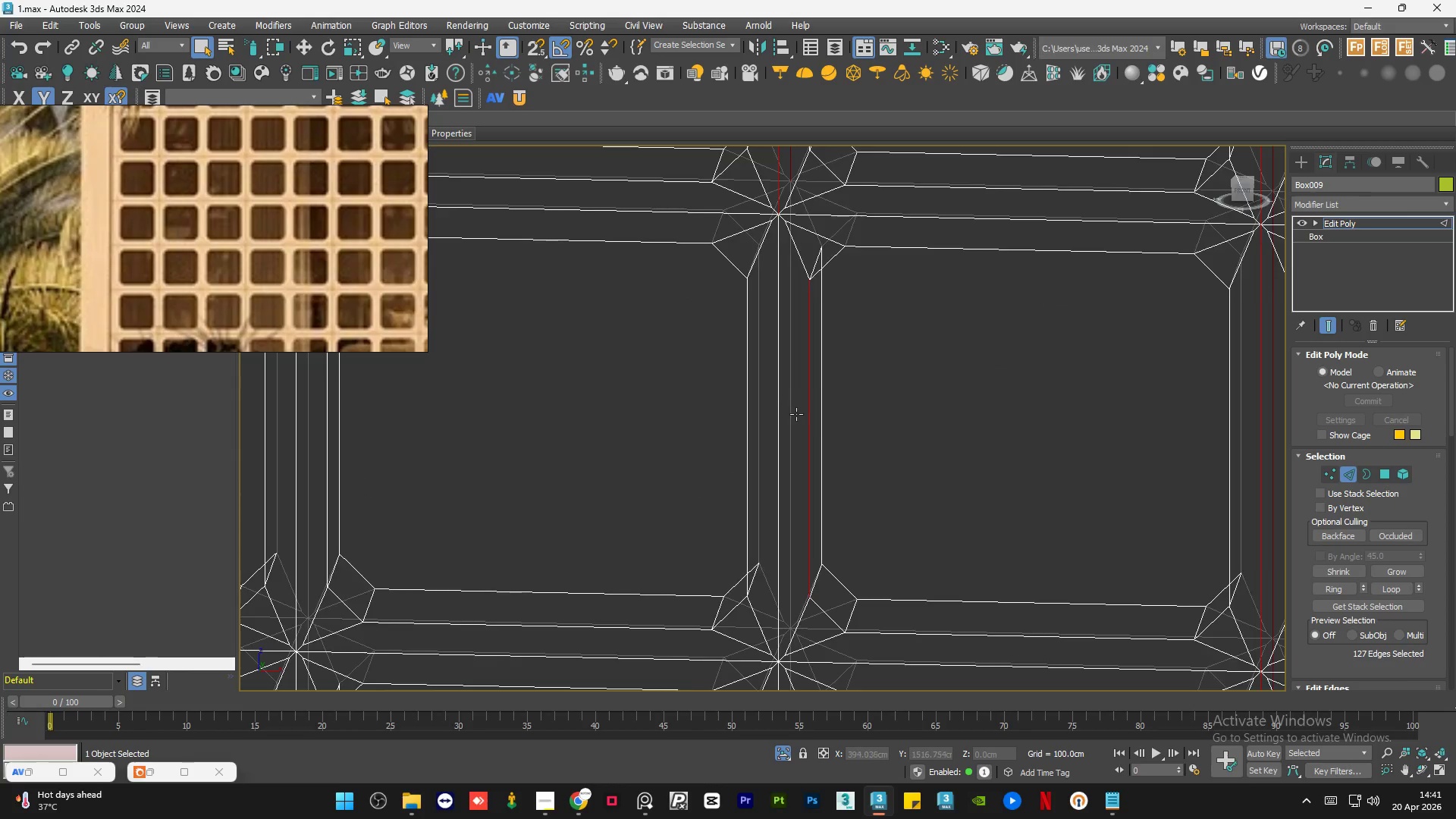 
key(Control+Z)
 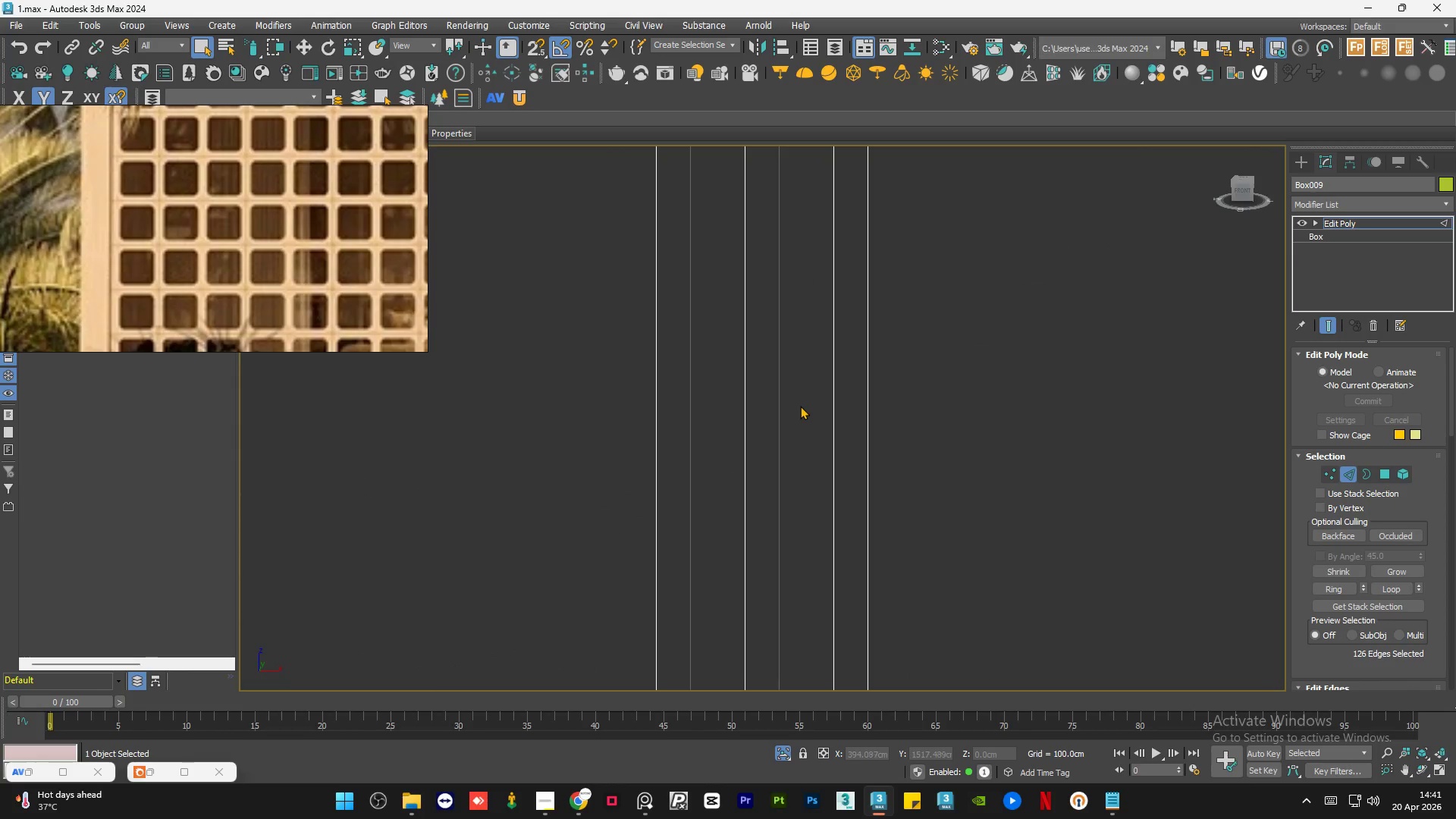 
scroll: coordinate [796, 414], scroll_direction: up, amount: 3.0
 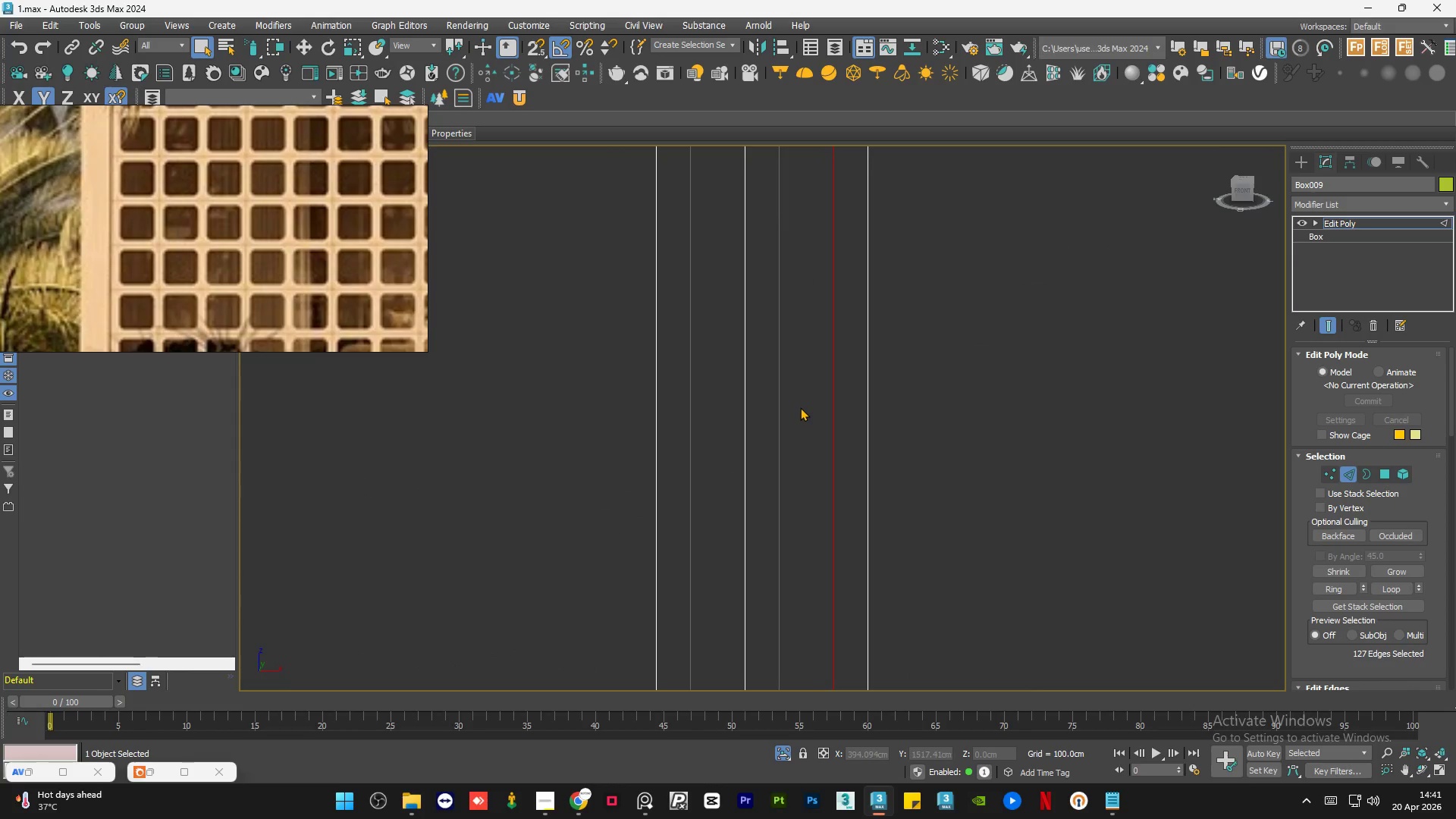 
hold_key(key=ControlLeft, duration=0.67)
left_click_drag(start_coordinate=[798, 395], to_coordinate=[753, 419])
 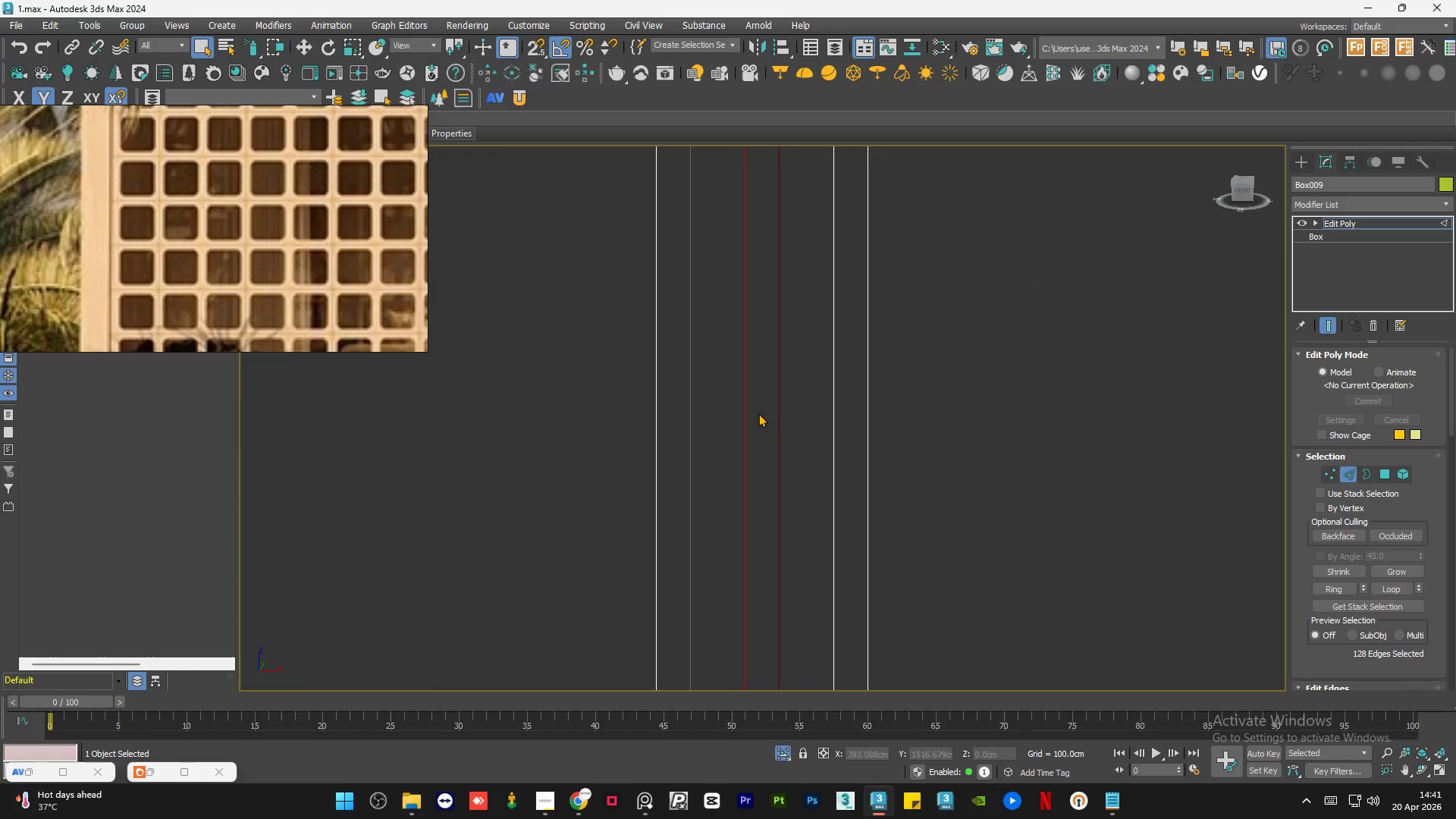 
scroll: coordinate [759, 415], scroll_direction: down, amount: 5.0
 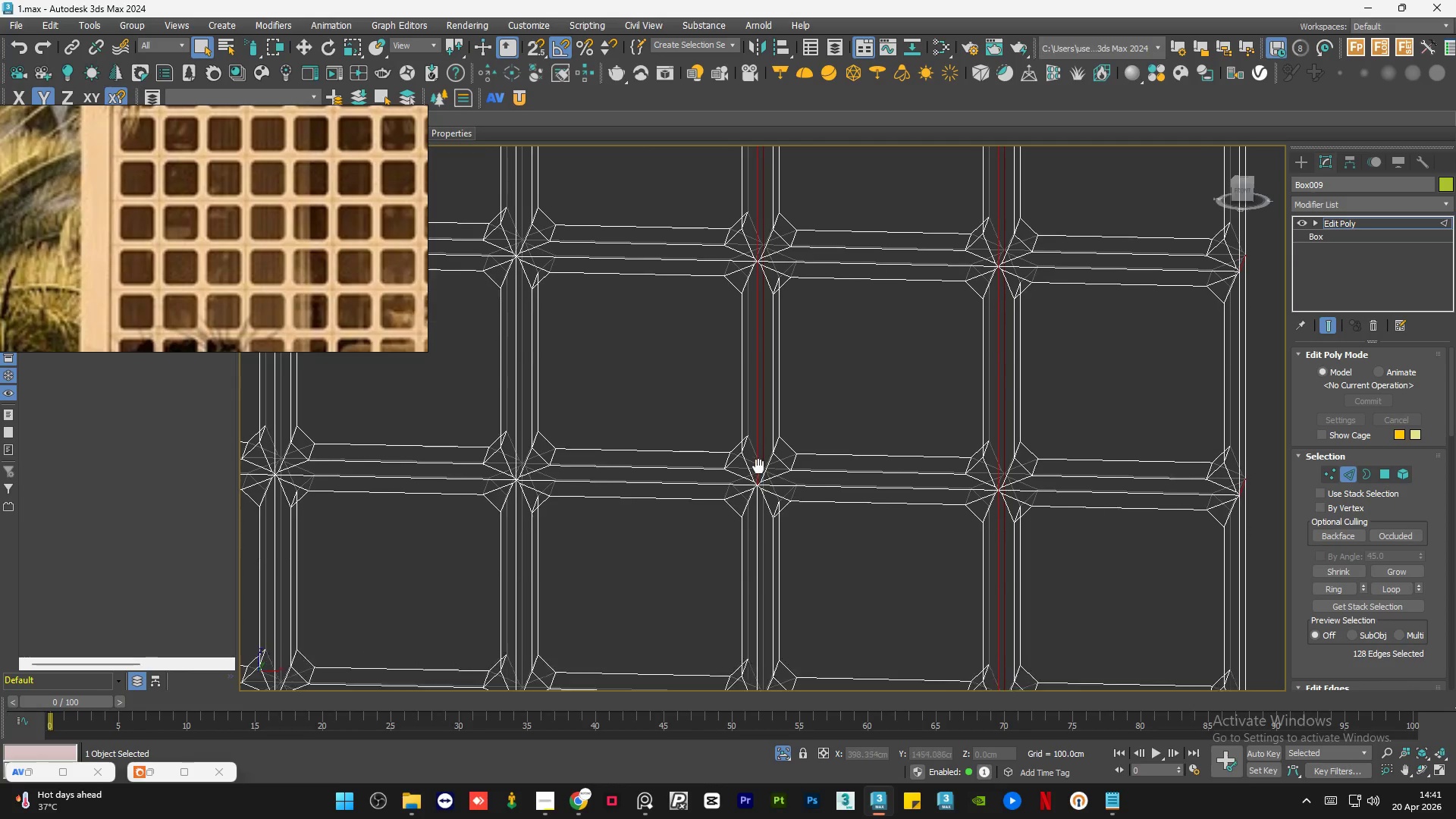 
hold_key(key=ControlLeft, duration=1.05)
 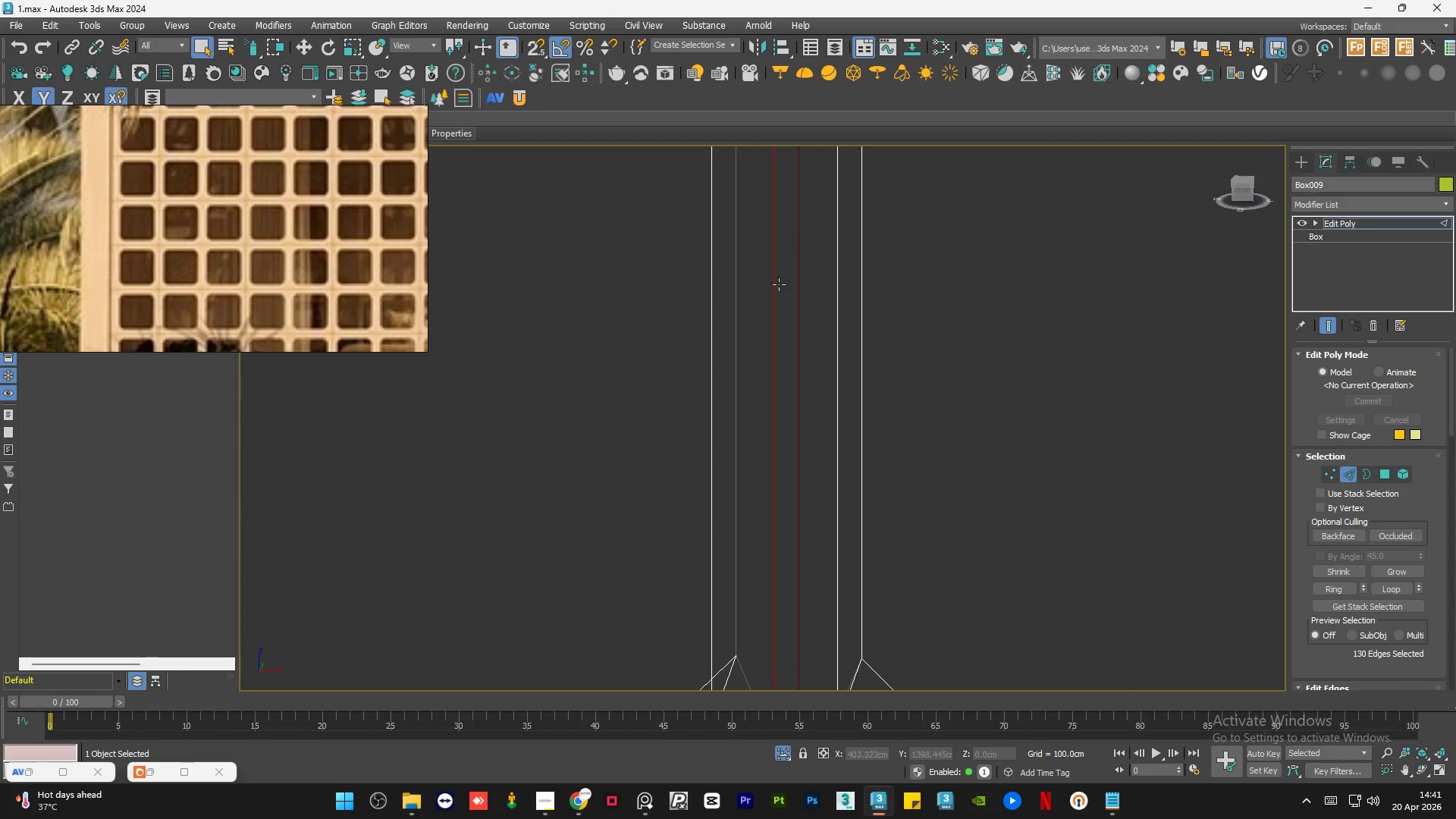 
scroll: coordinate [761, 410], scroll_direction: up, amount: 4.0
 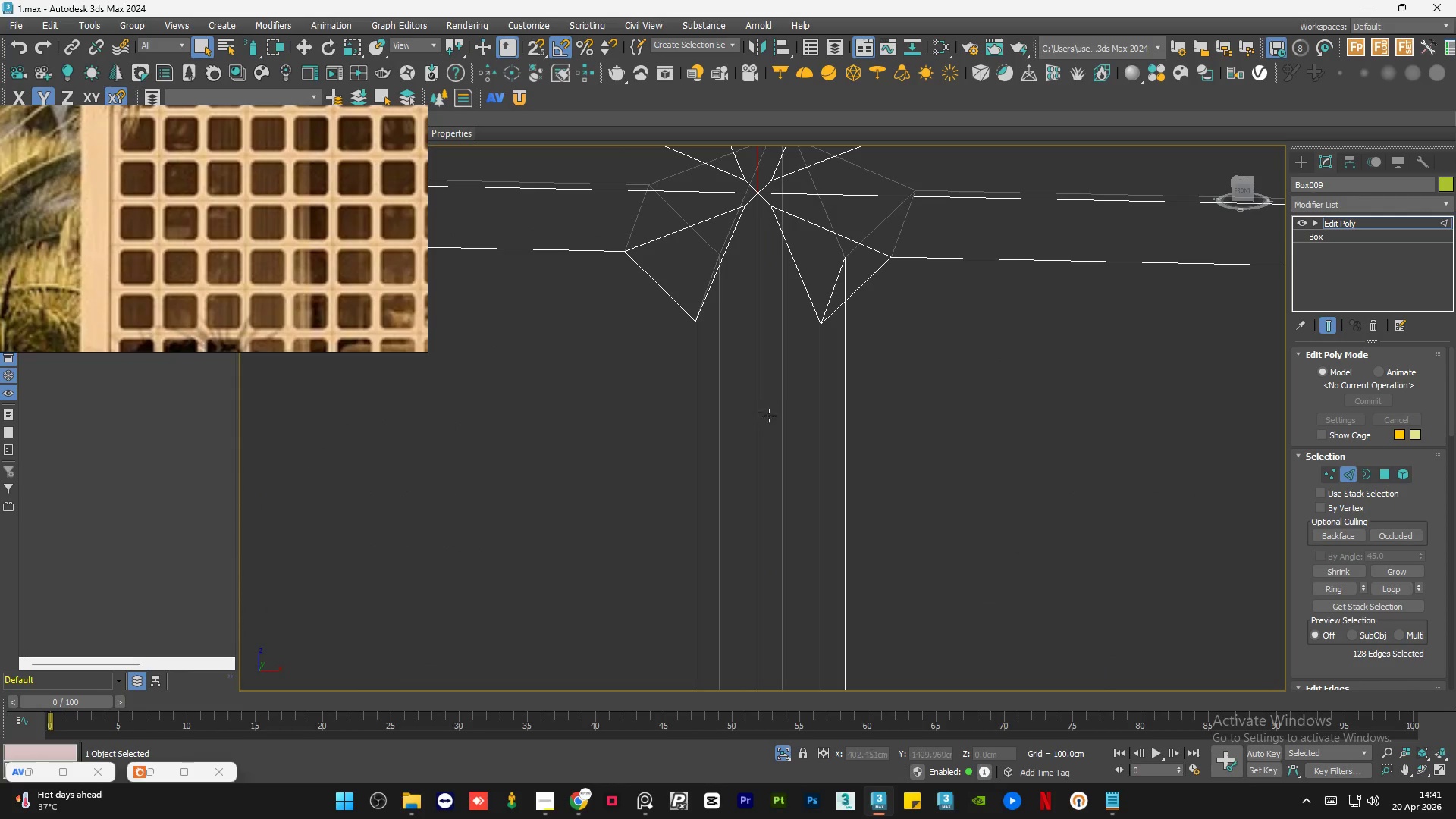 
left_click_drag(start_coordinate=[792, 409], to_coordinate=[763, 431])
 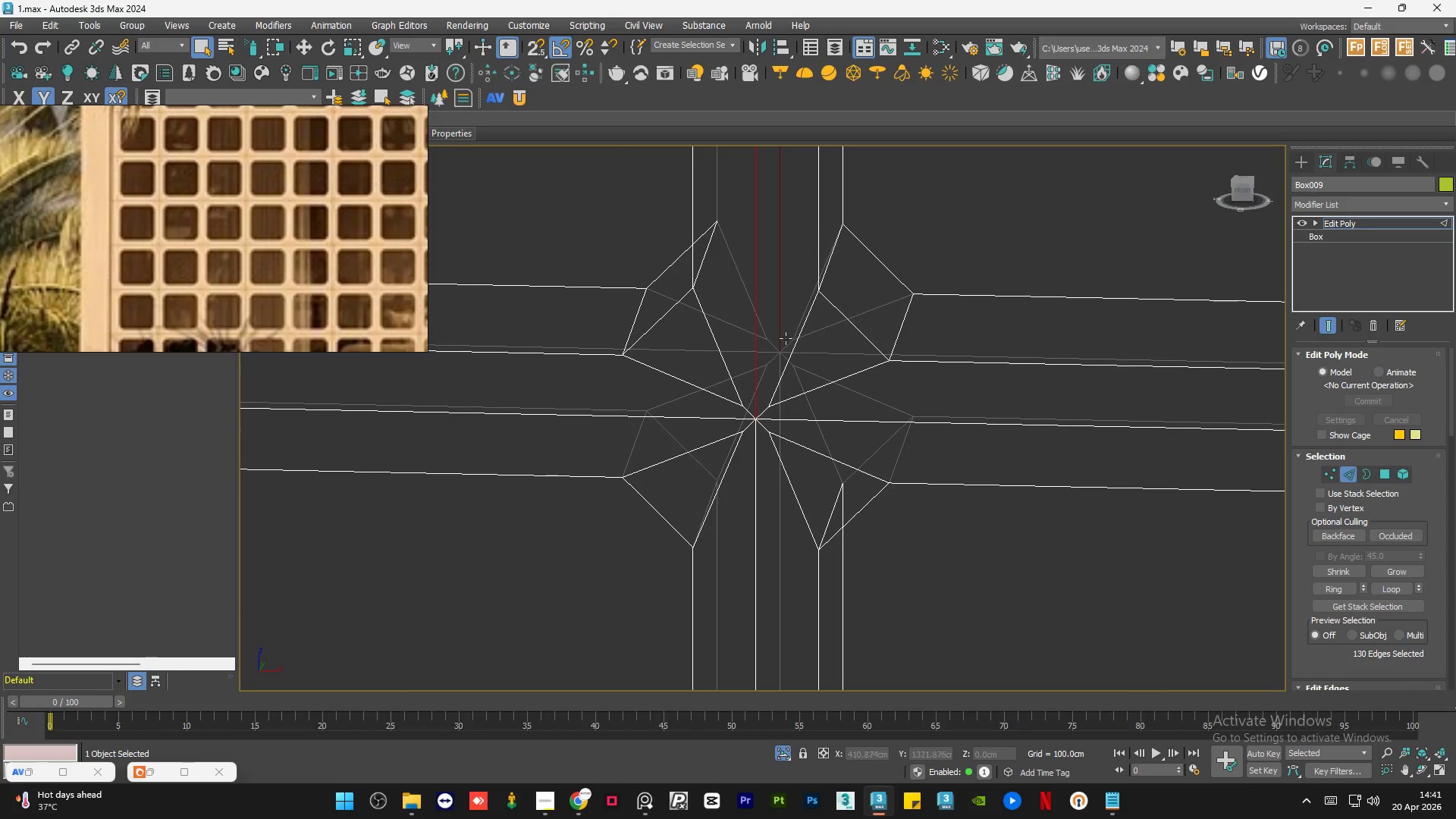 
hold_key(key=ControlLeft, duration=1.0)
left_click_drag(start_coordinate=[793, 428], to_coordinate=[758, 444])
 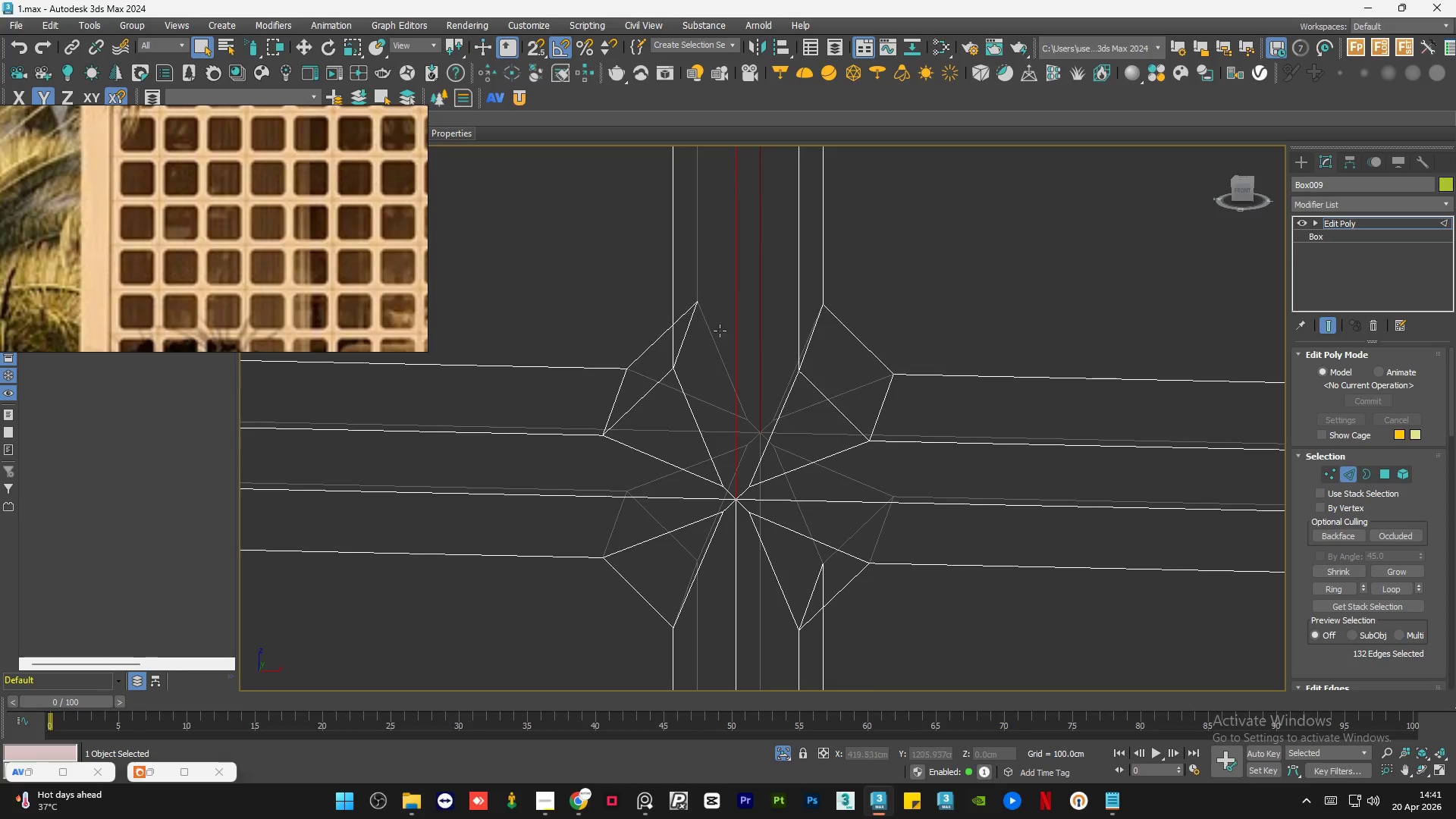 
hold_key(key=ControlLeft, duration=1.14)
left_click_drag(start_coordinate=[770, 340], to_coordinate=[742, 353])
 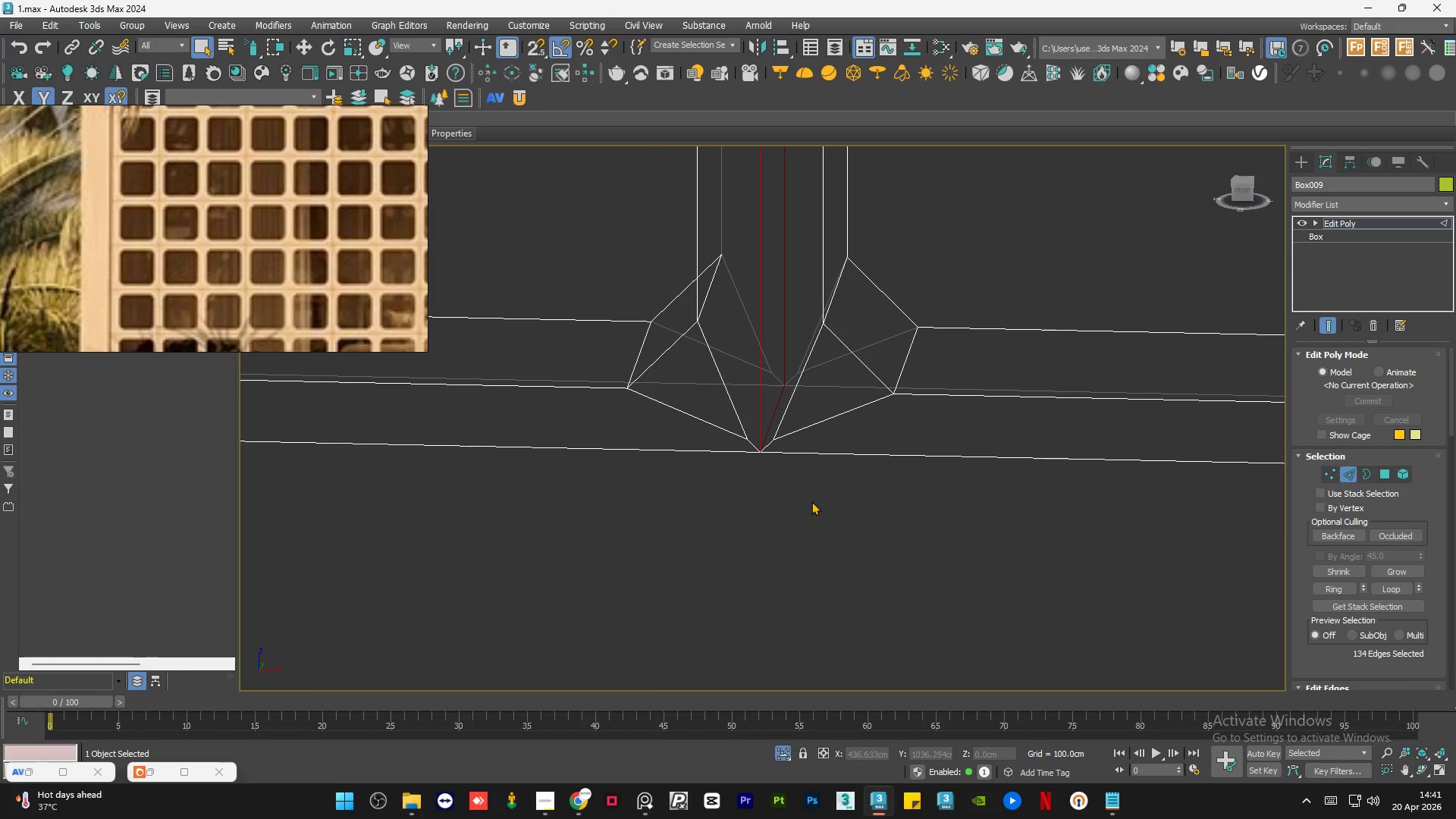 
wait(6.64)
 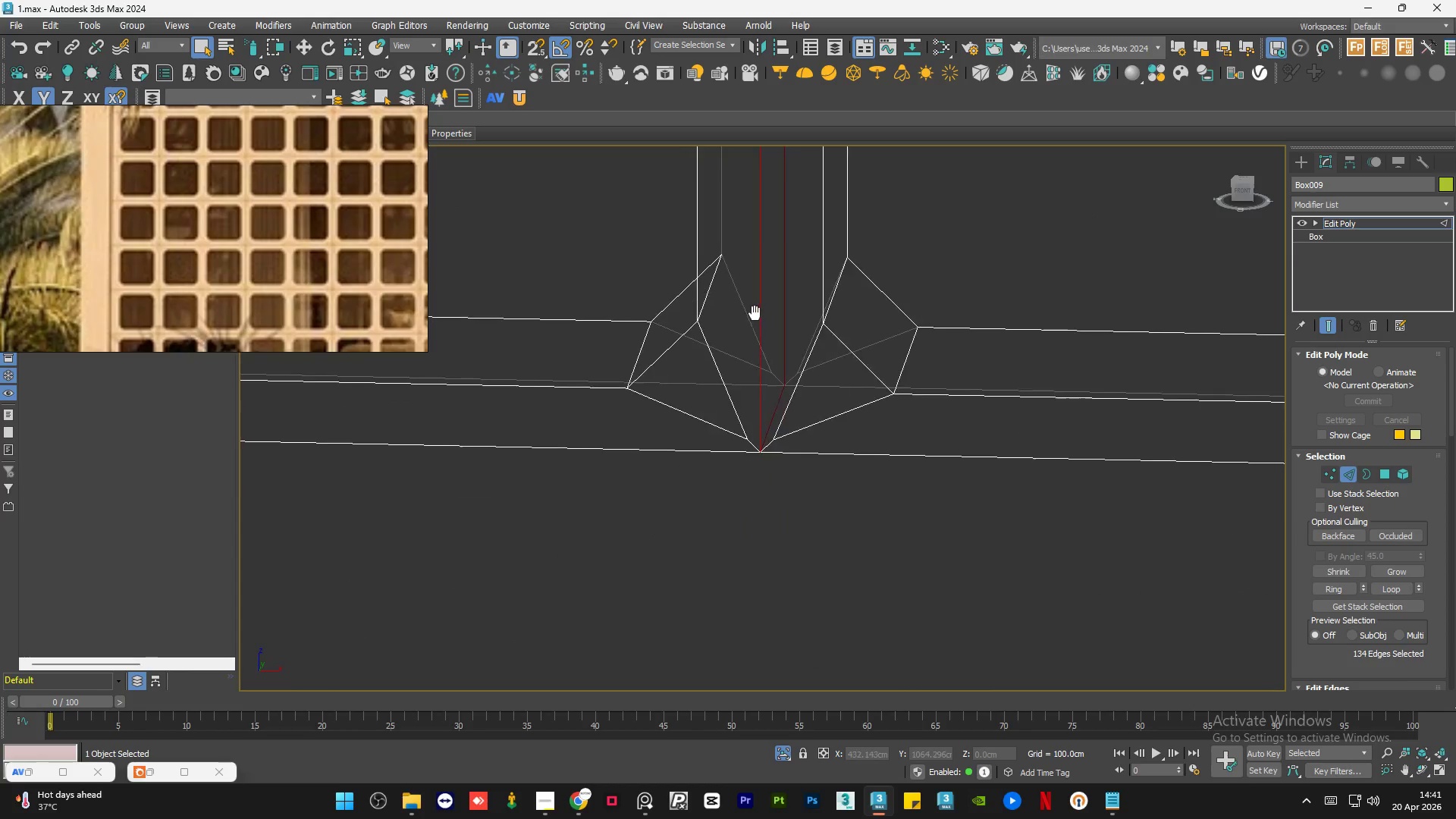 
scroll: coordinate [930, 468], scroll_direction: down, amount: 13.0
 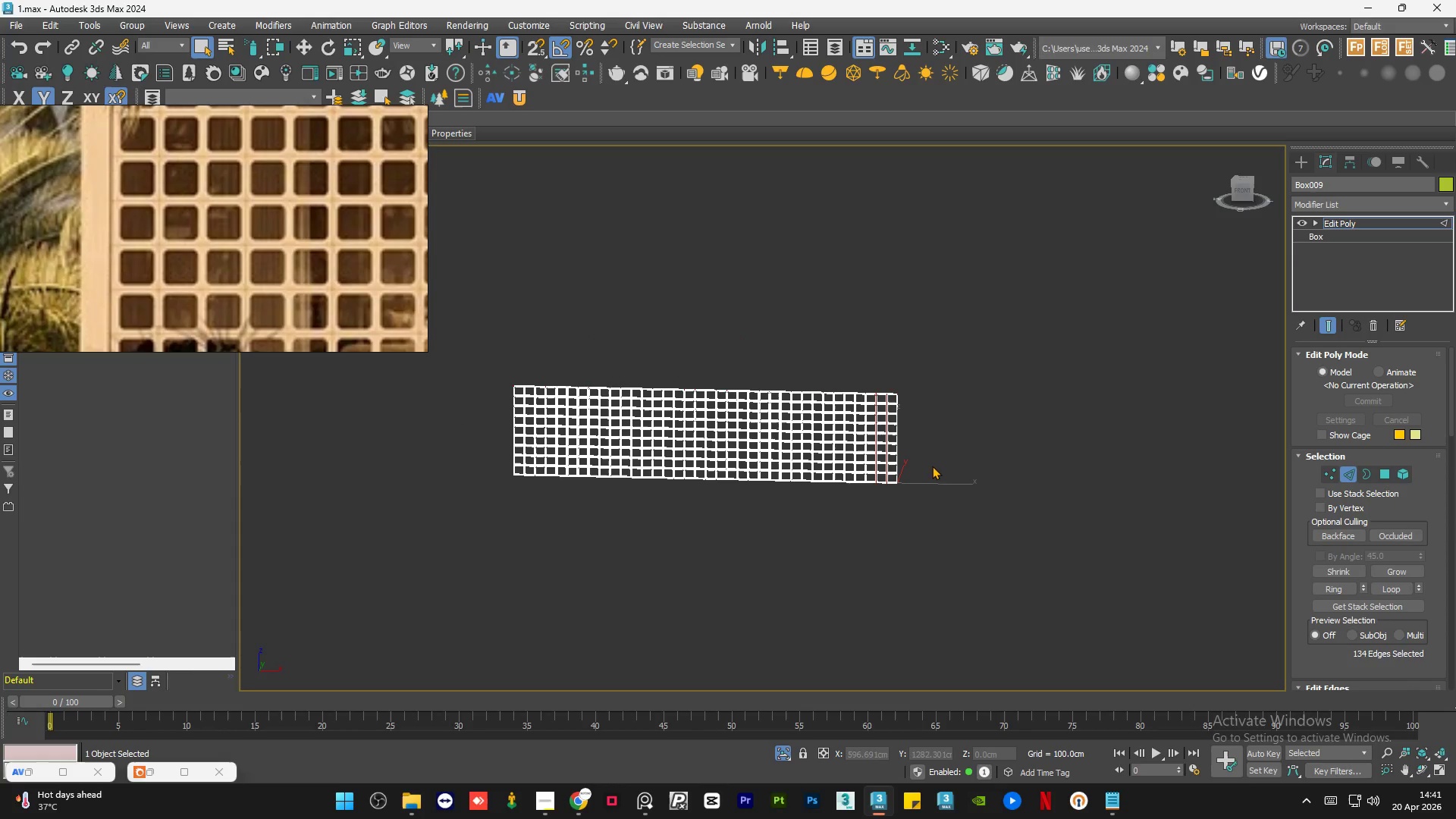 
double_click([924, 403])
 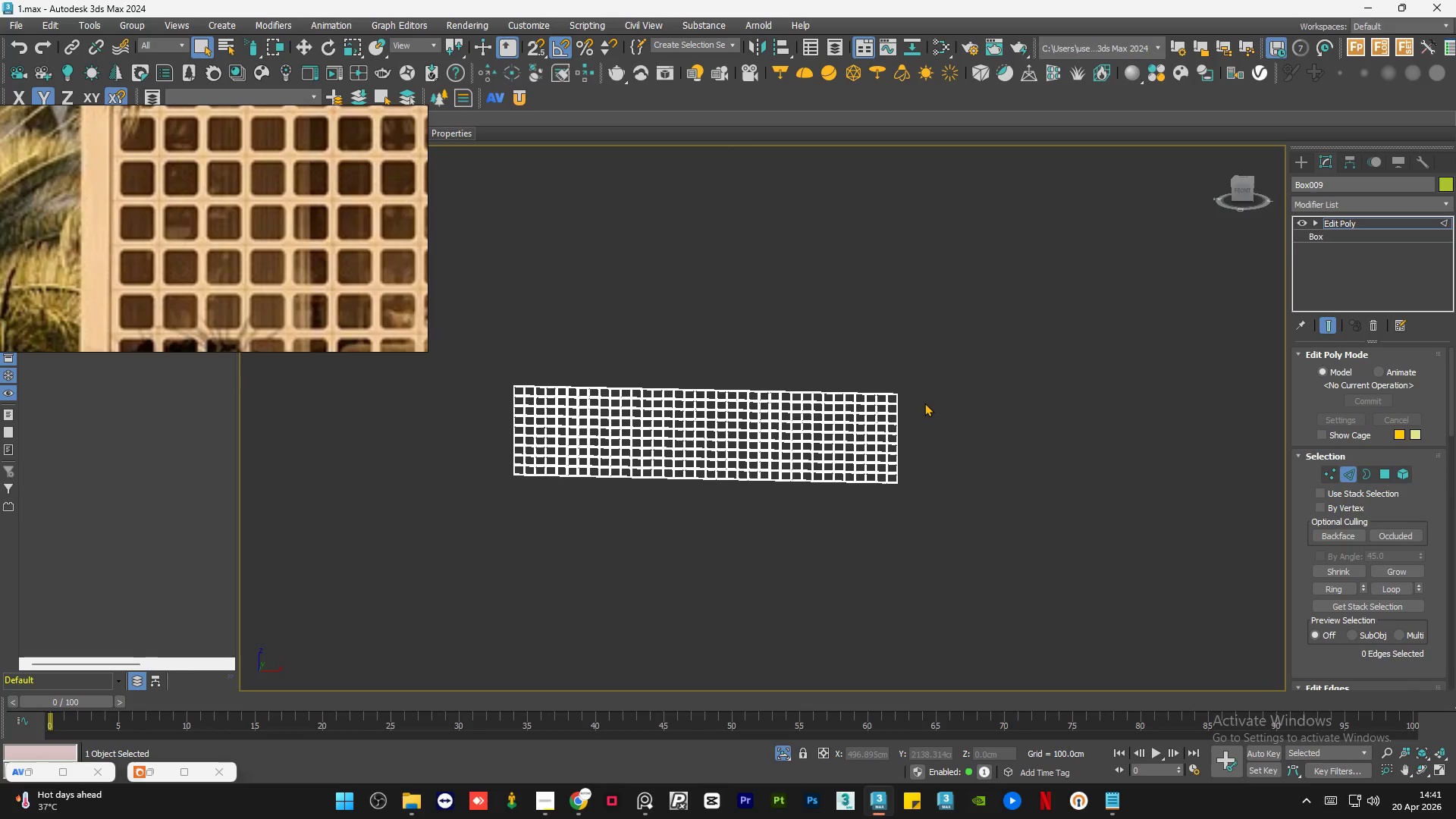 
key(F3)
 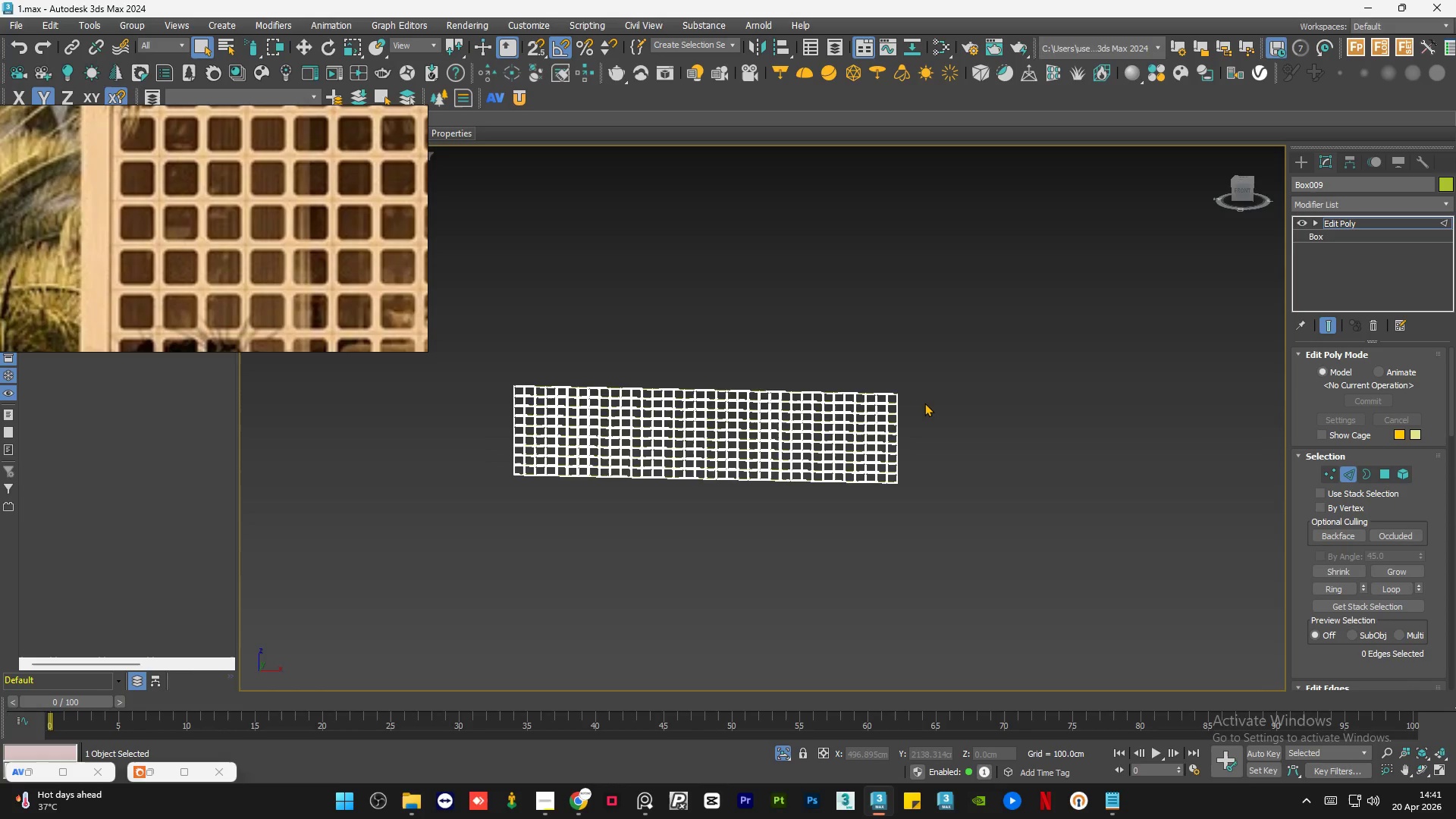 
key(F4)
 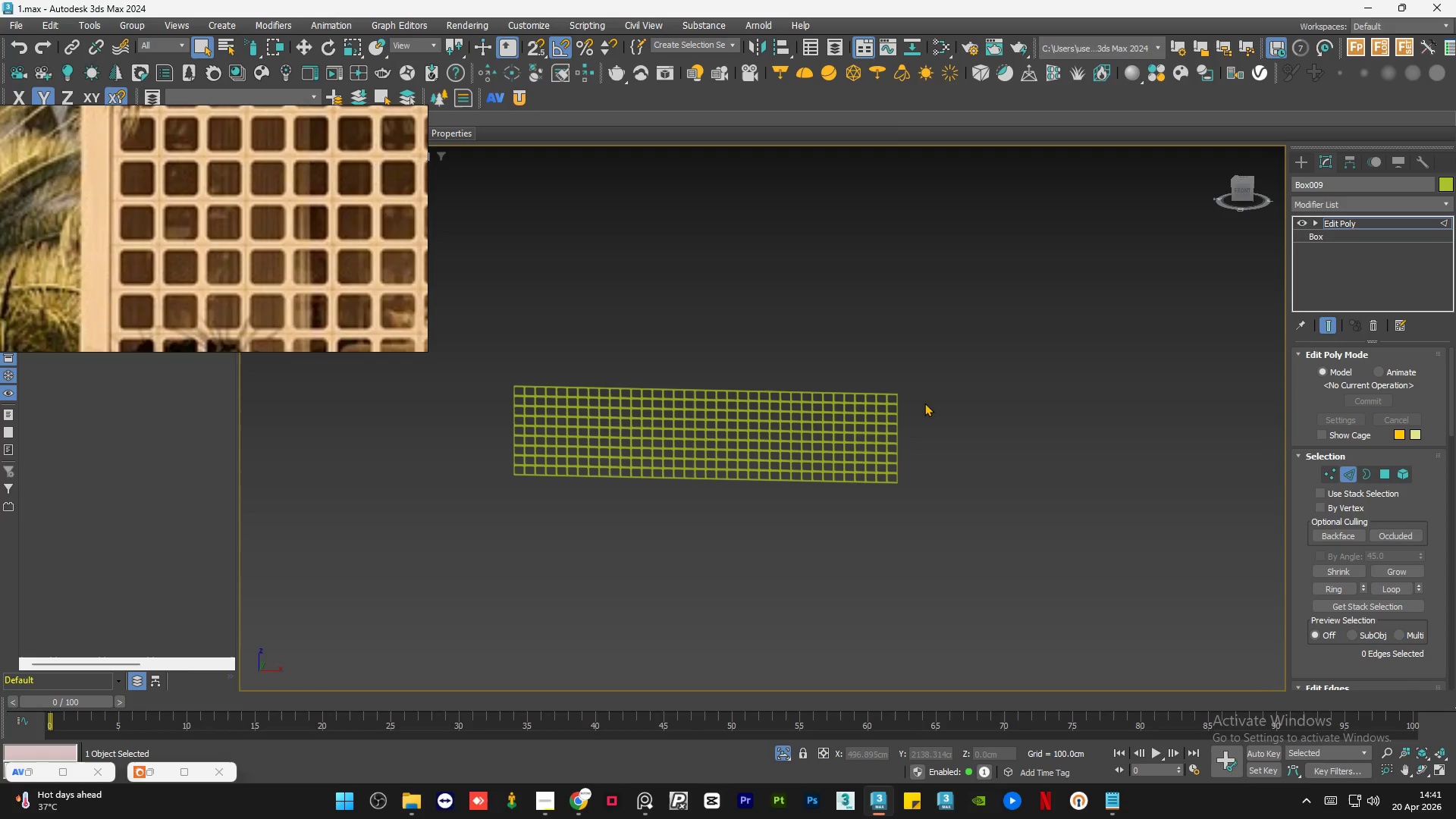 
scroll: coordinate [926, 516], scroll_direction: up, amount: 6.0
 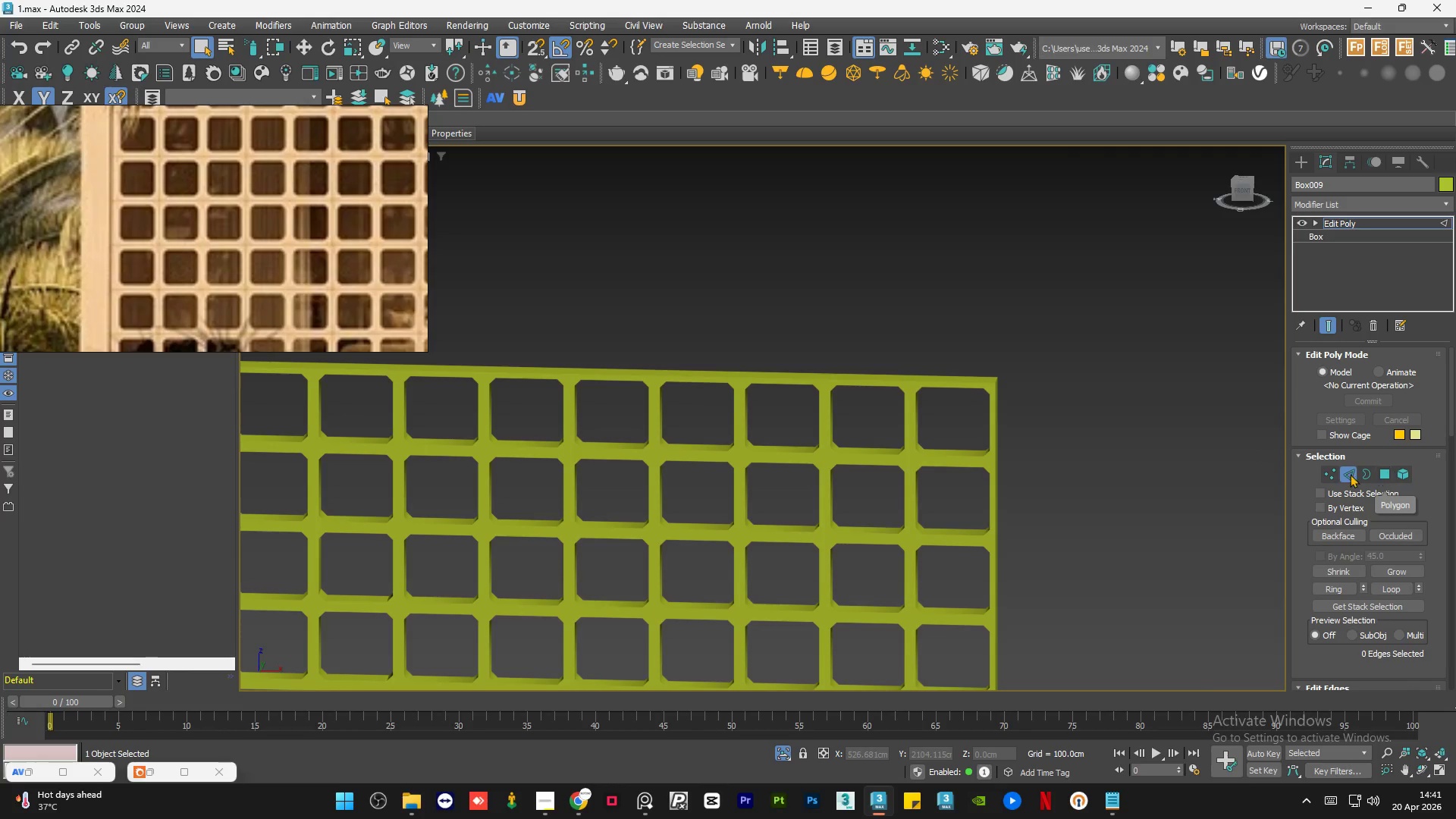 
left_click([1330, 470])
 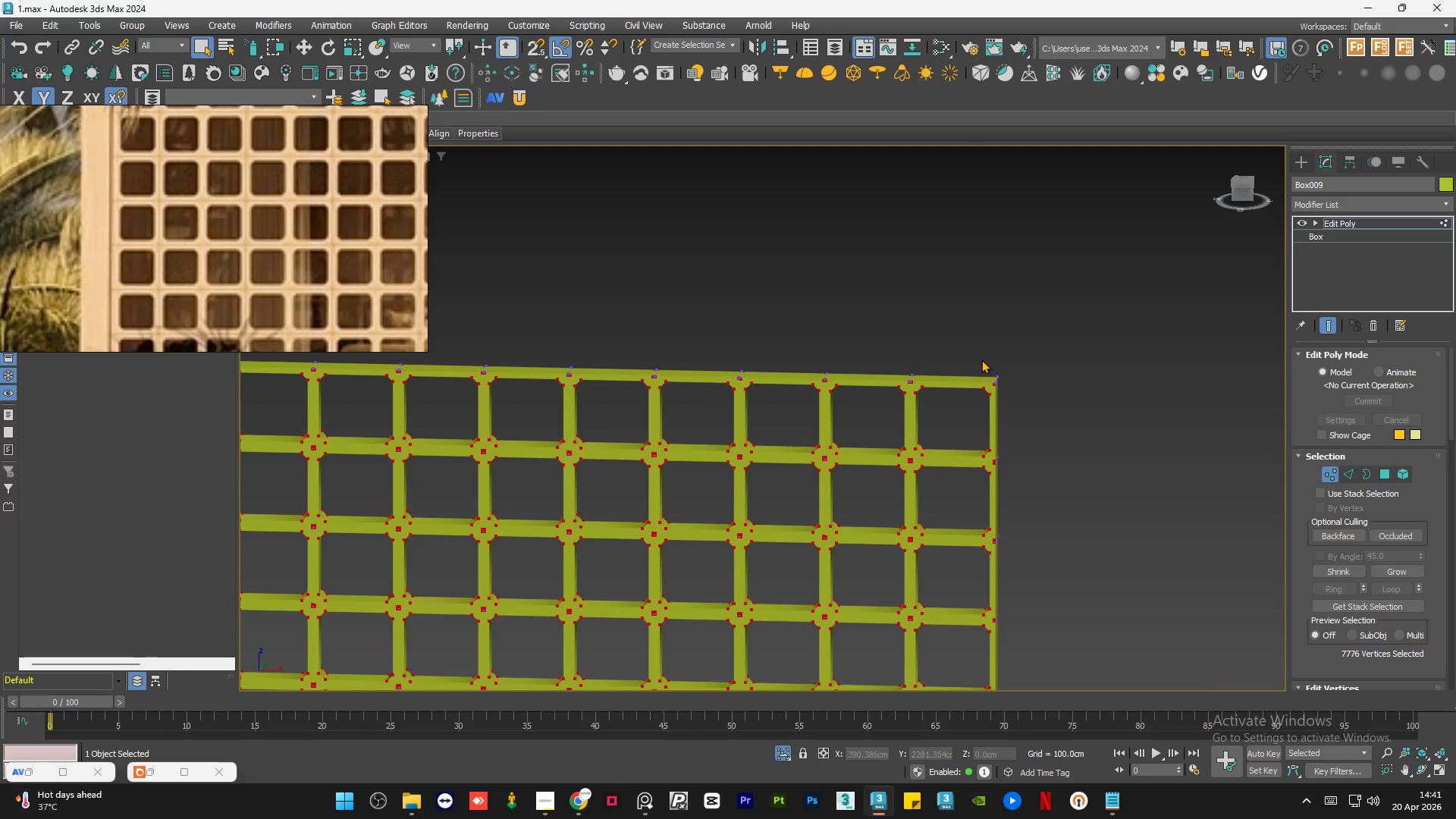 
scroll: coordinate [932, 386], scroll_direction: up, amount: 5.0
 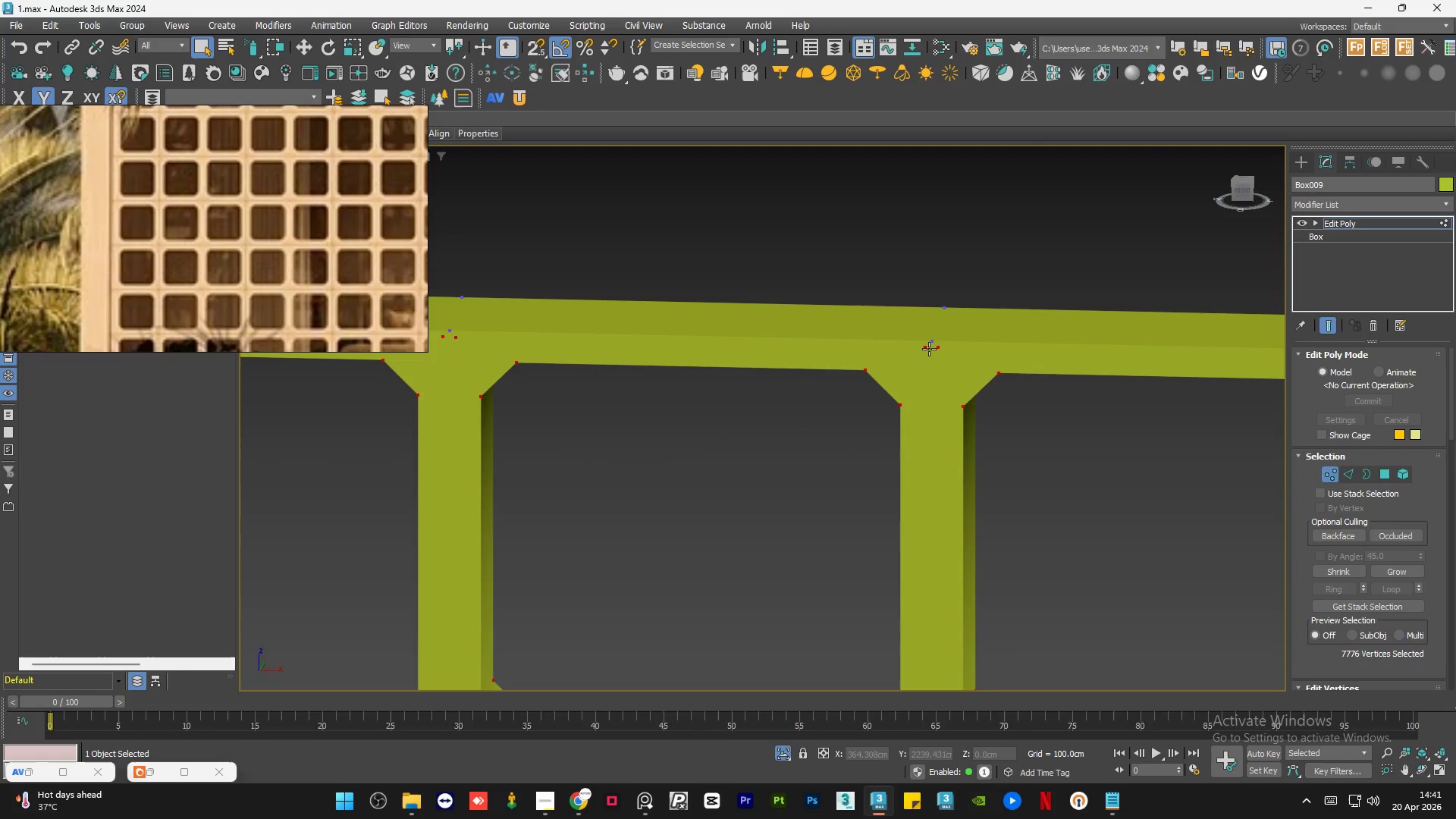 
hold_key(key=ControlLeft, duration=1.31)
 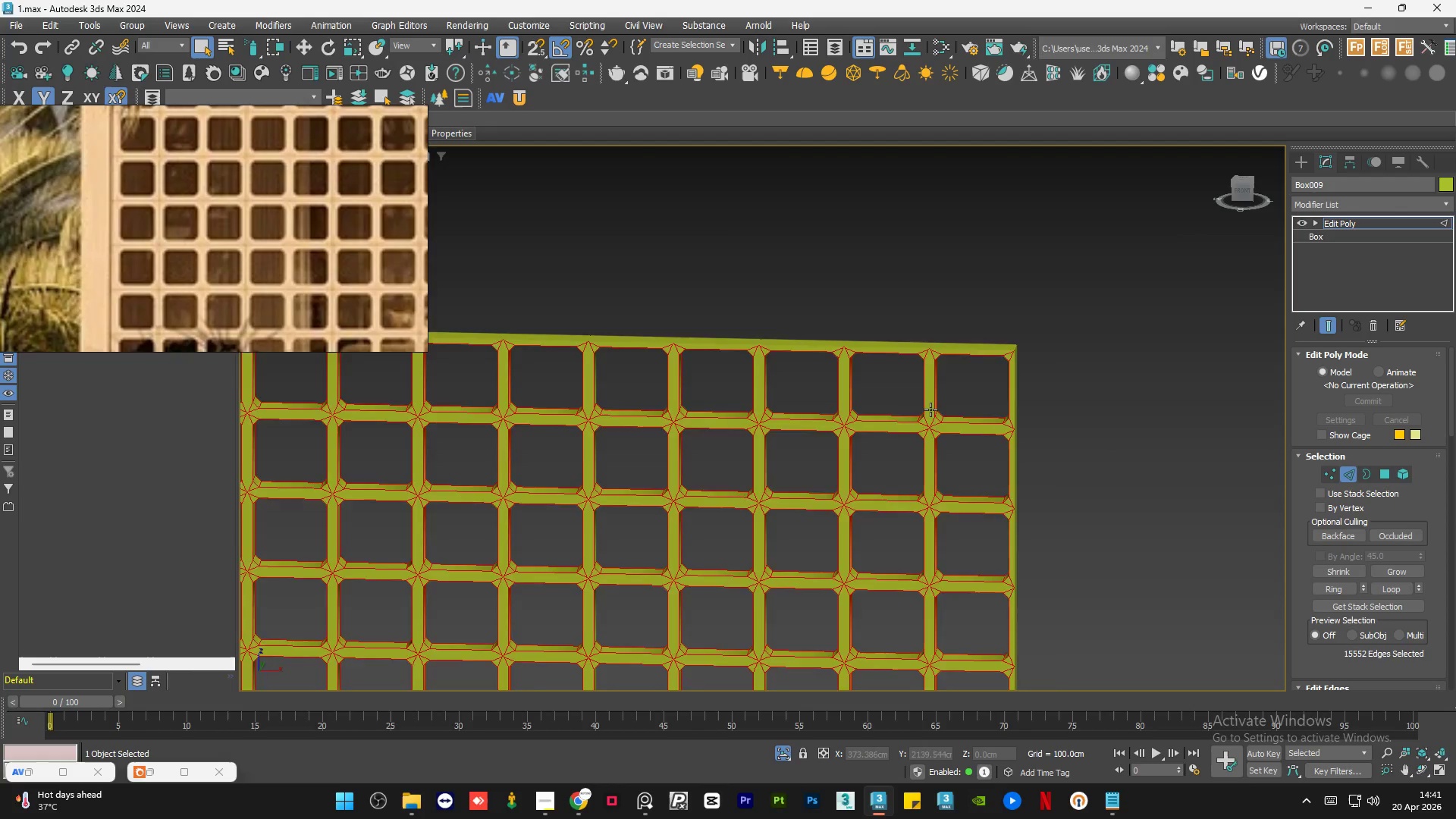 
scroll: coordinate [928, 352], scroll_direction: down, amount: 5.0
 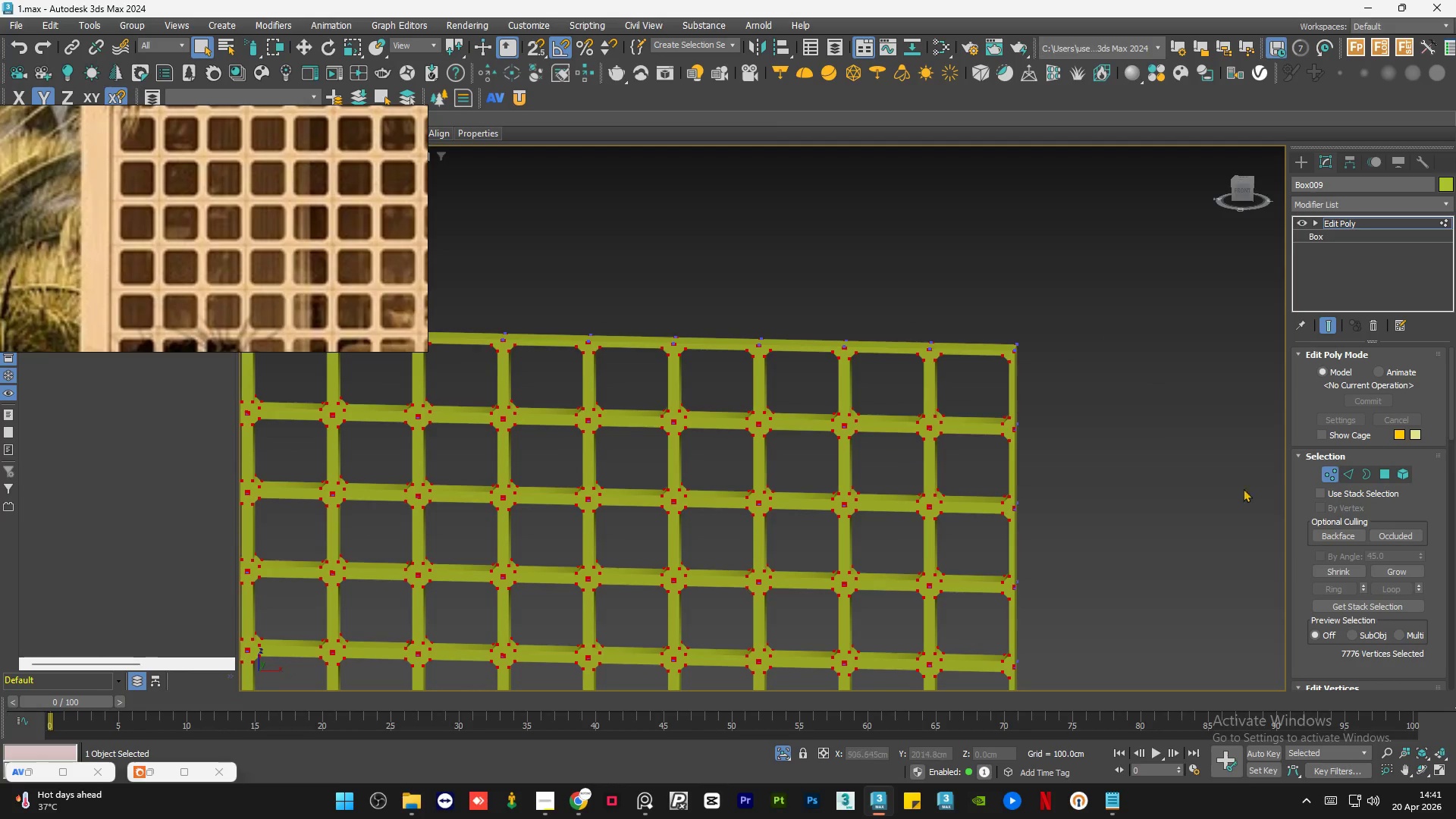 
left_click([1348, 475])
 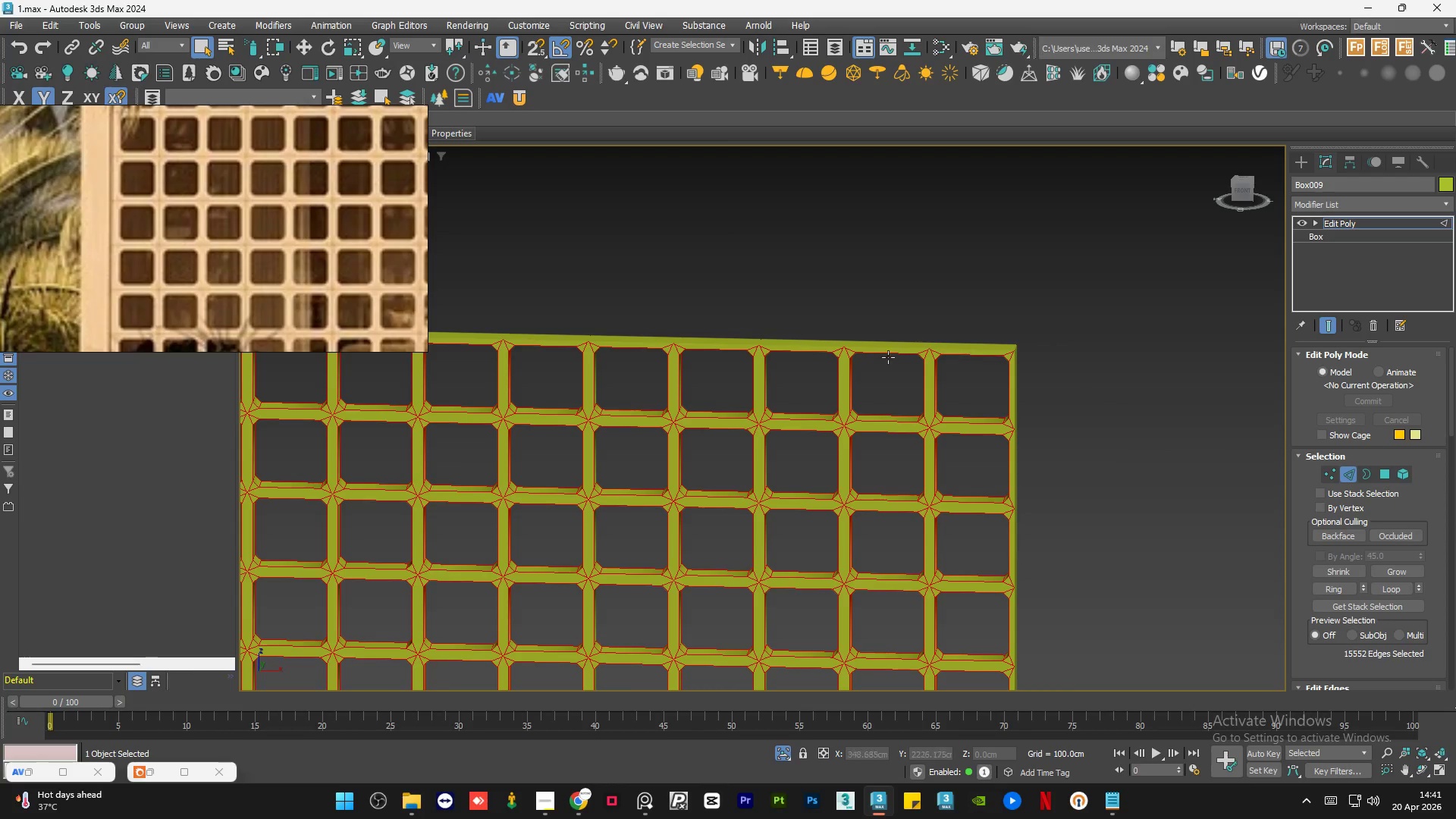 
scroll: coordinate [931, 411], scroll_direction: up, amount: 5.0
 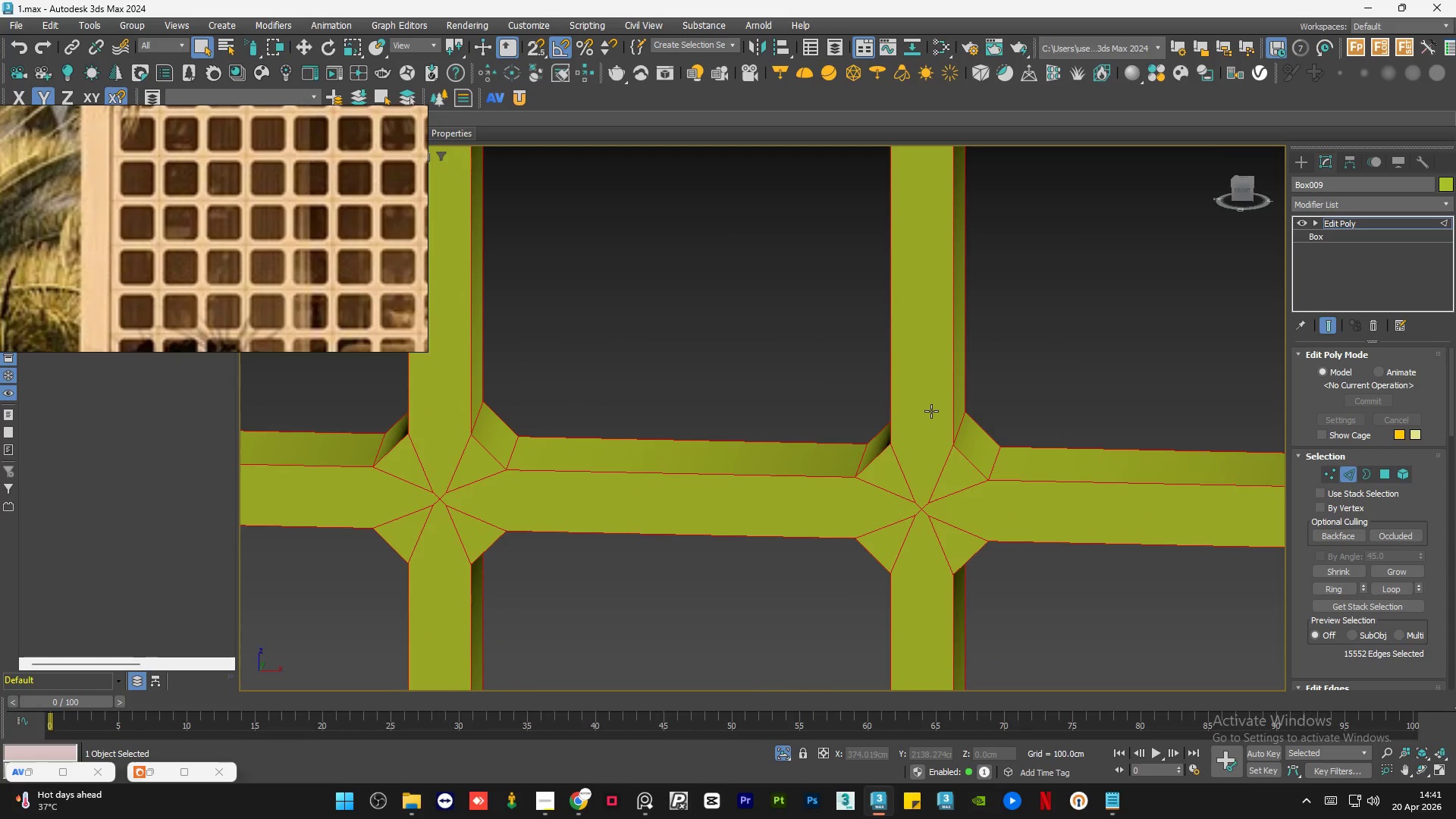 
key(Alt+AltLeft)
 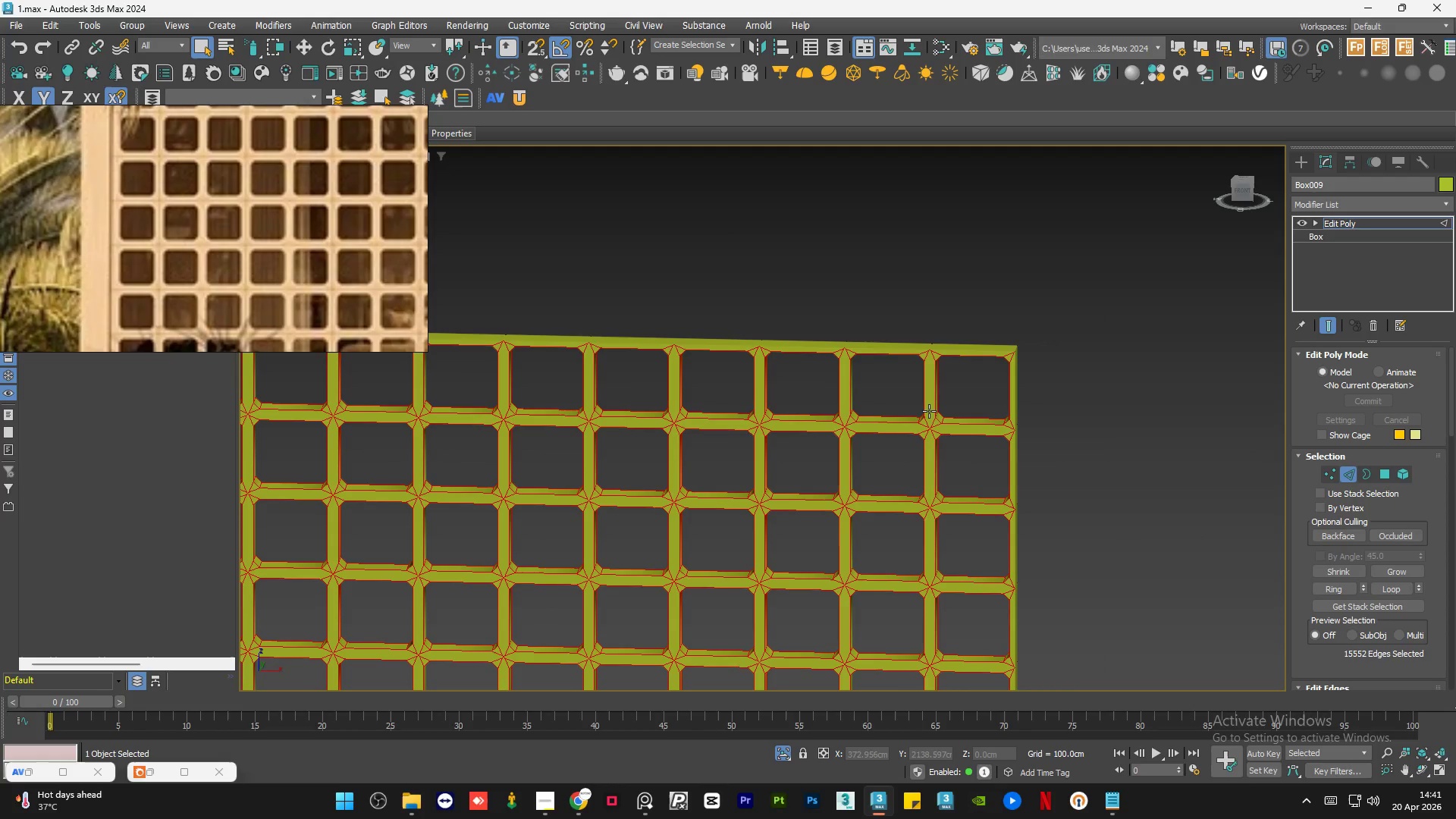 
scroll: coordinate [931, 411], scroll_direction: down, amount: 5.0
 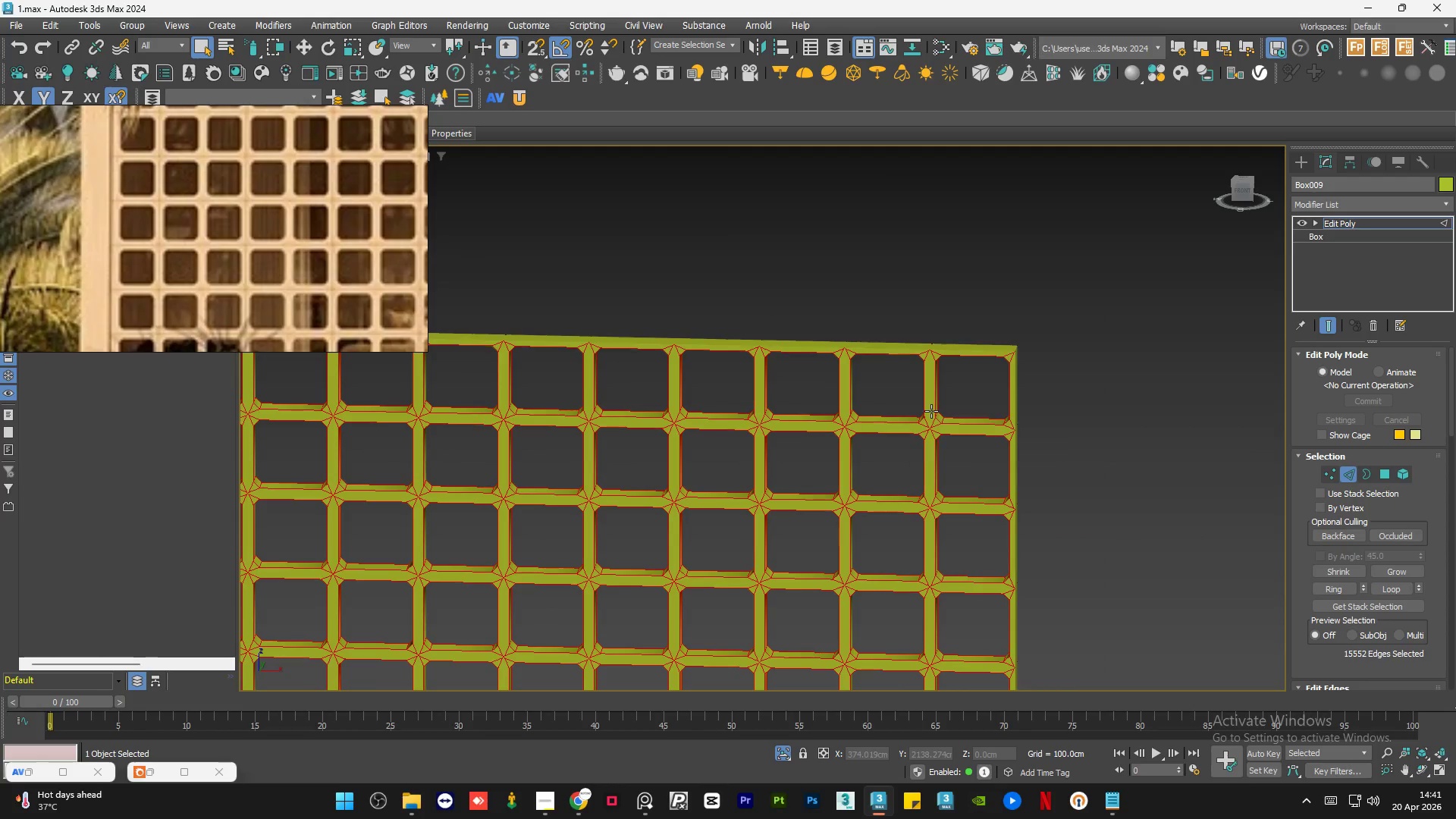 
key(Control+I)
 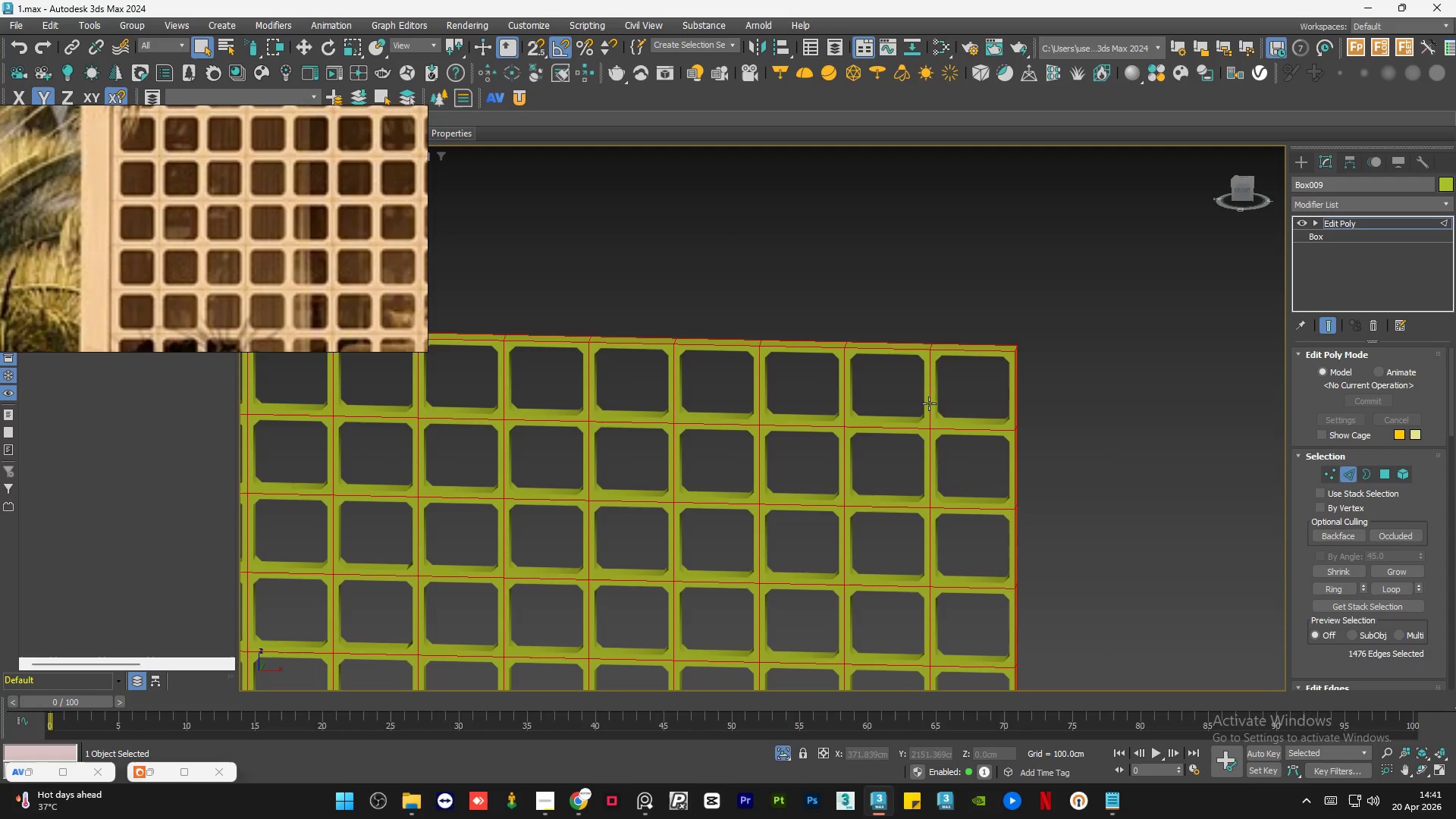 
scroll: coordinate [1025, 381], scroll_direction: down, amount: 4.0
 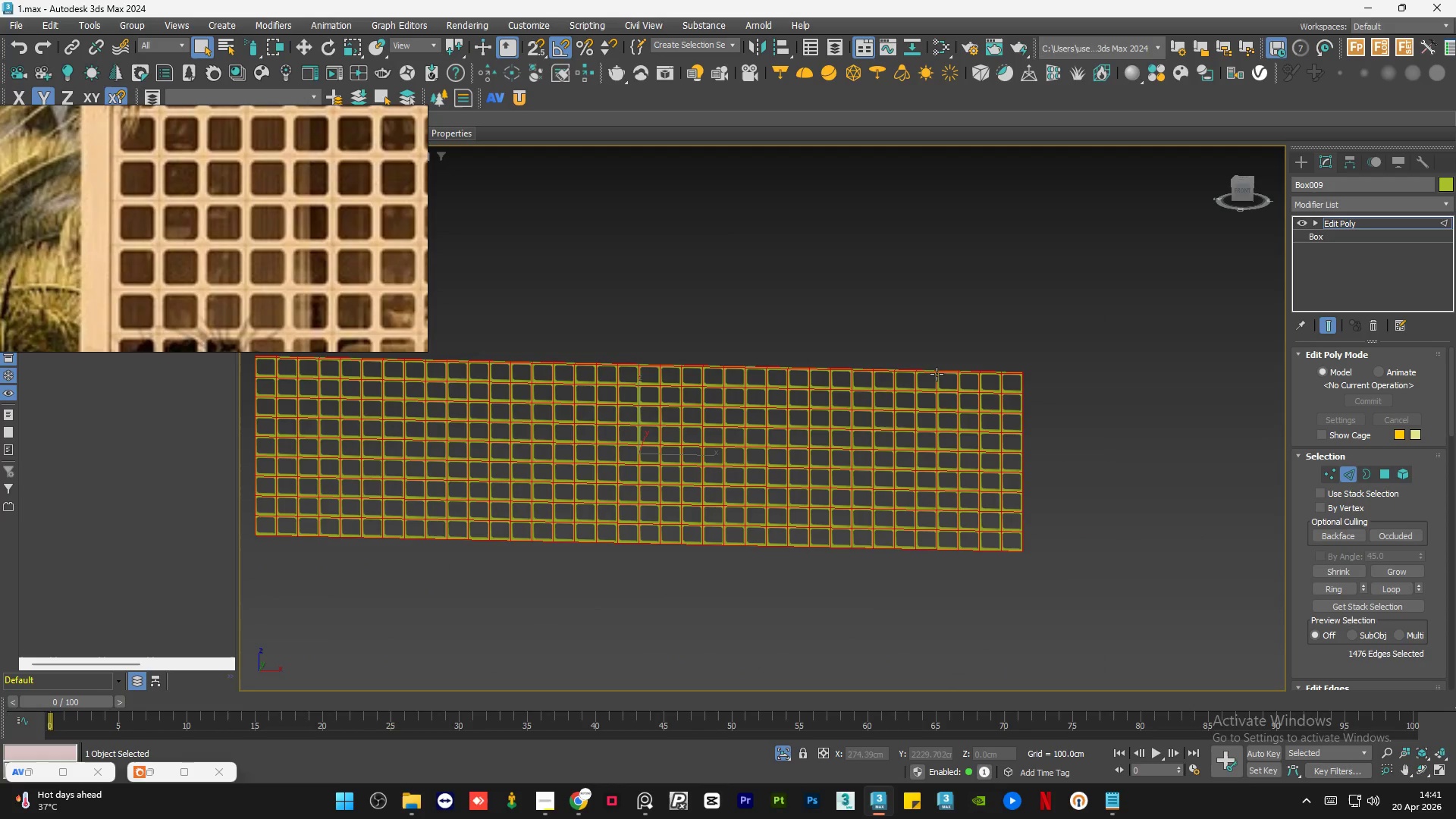 
key(F3)
 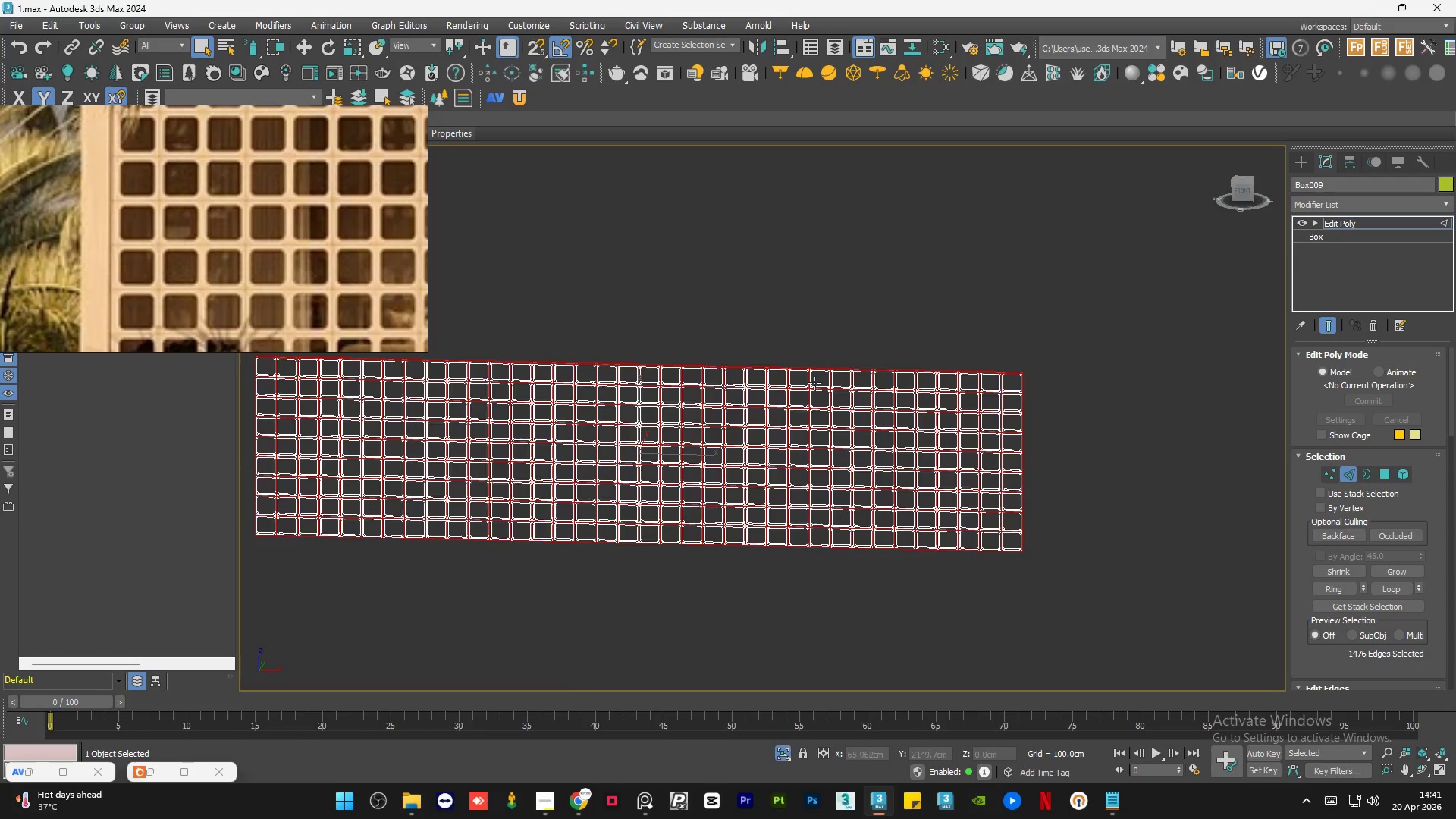 
scroll: coordinate [774, 414], scroll_direction: up, amount: 11.0
 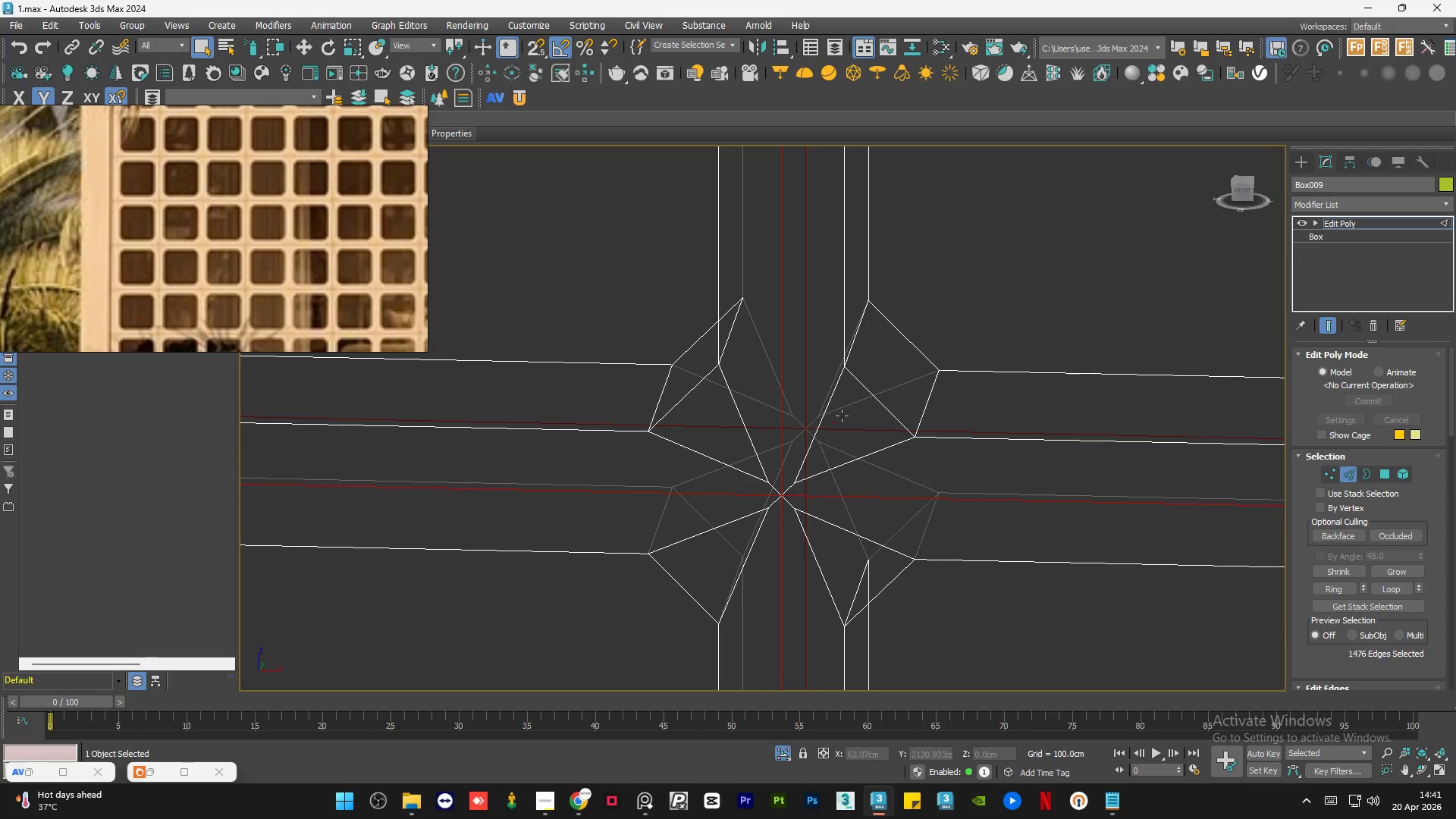 
hold_key(key=AltLeft, duration=0.73)
 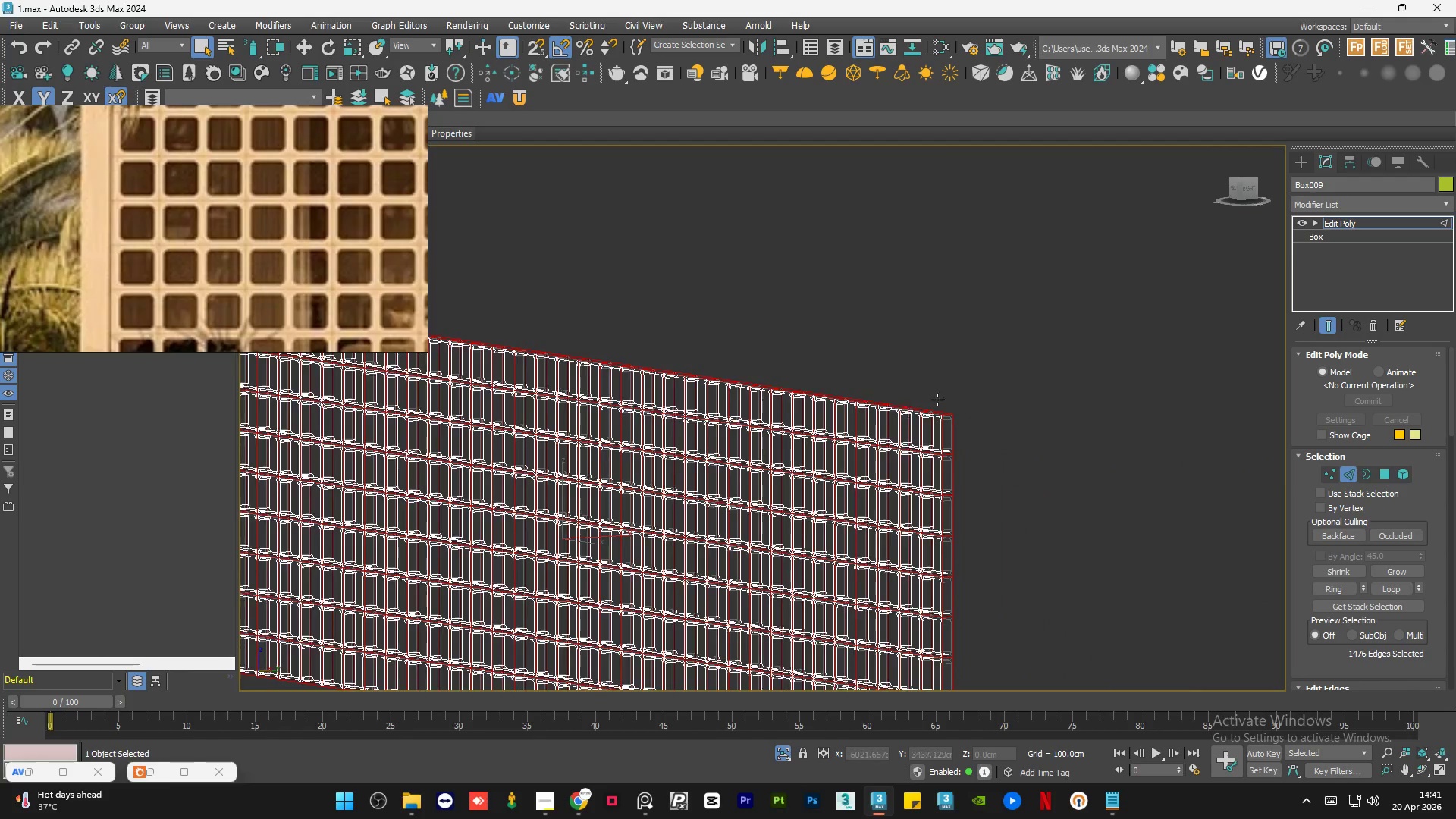 
scroll: coordinate [954, 403], scroll_direction: down, amount: 9.0
 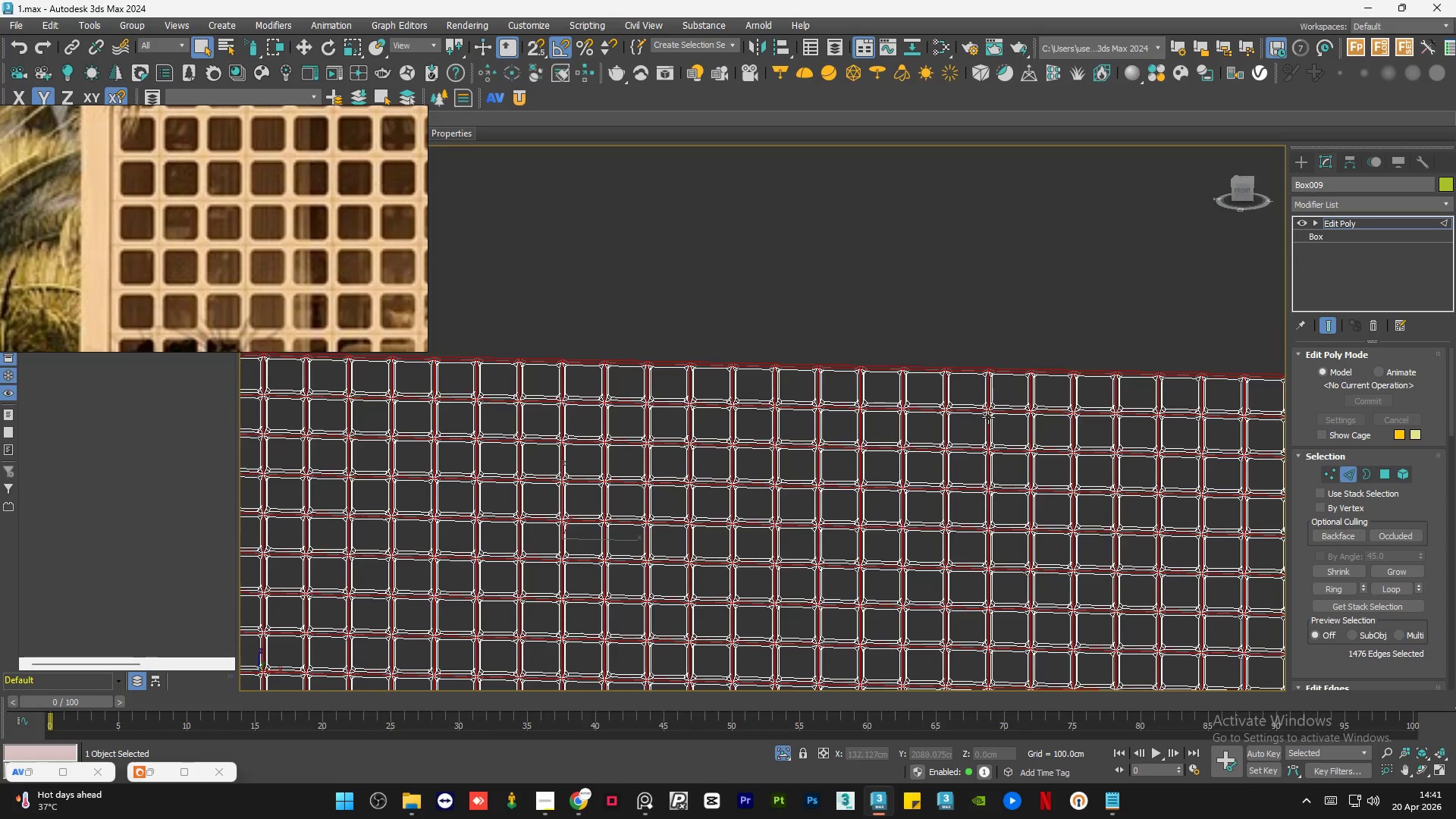 
hold_key(key=AltLeft, duration=0.89)
 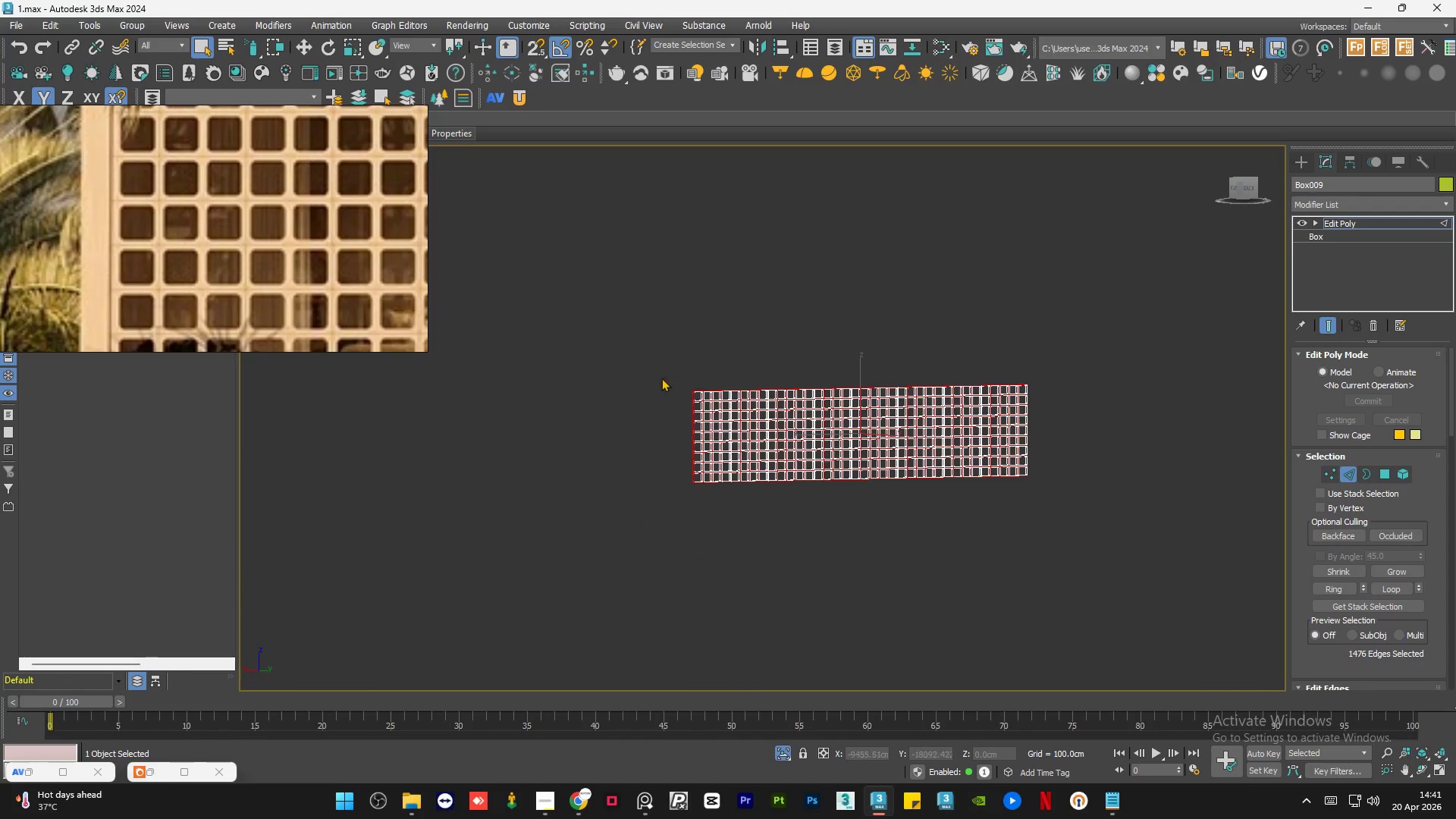 
scroll: coordinate [968, 398], scroll_direction: down, amount: 4.0
 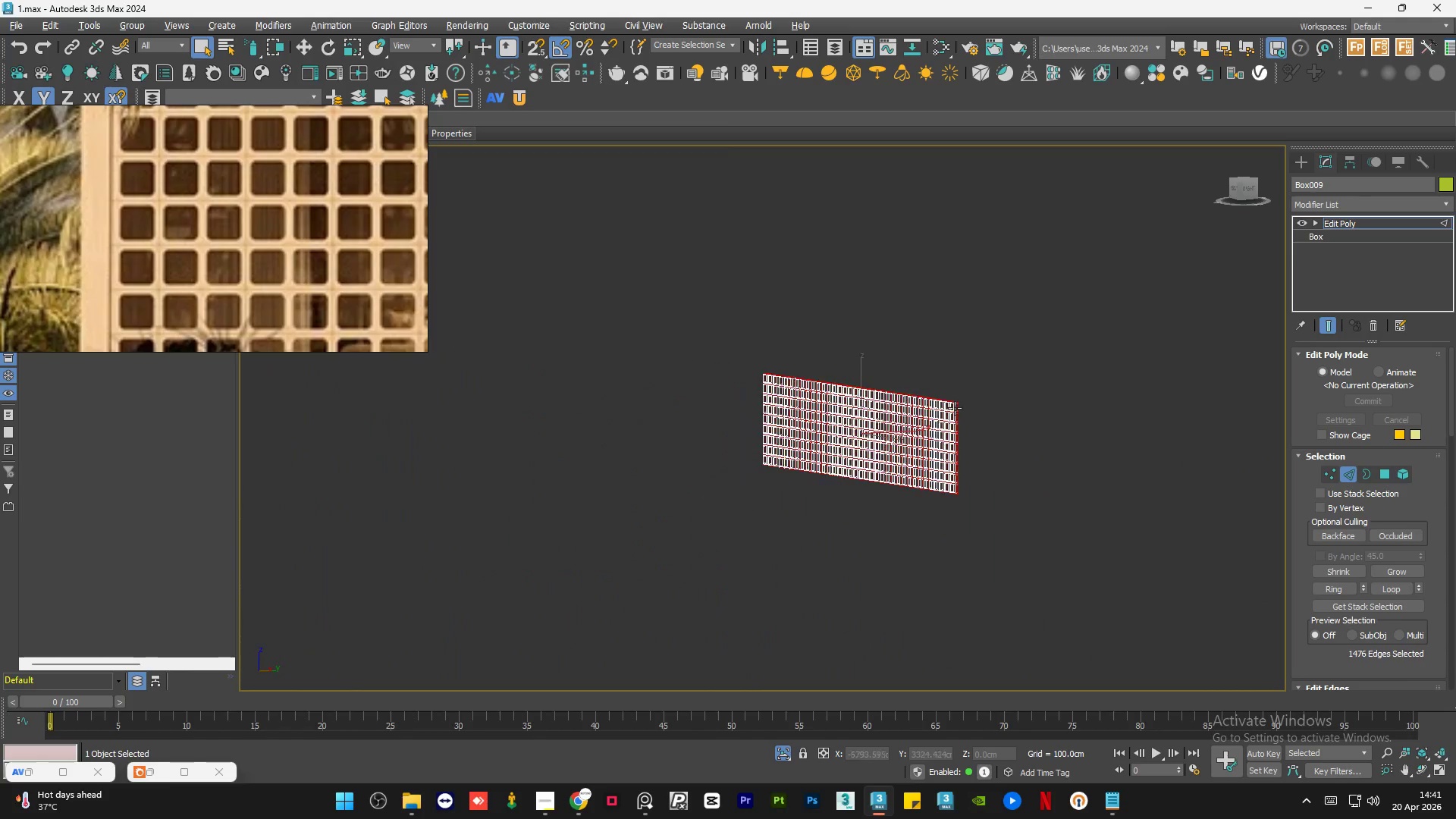 
scroll: coordinate [626, 467], scroll_direction: up, amount: 12.0
 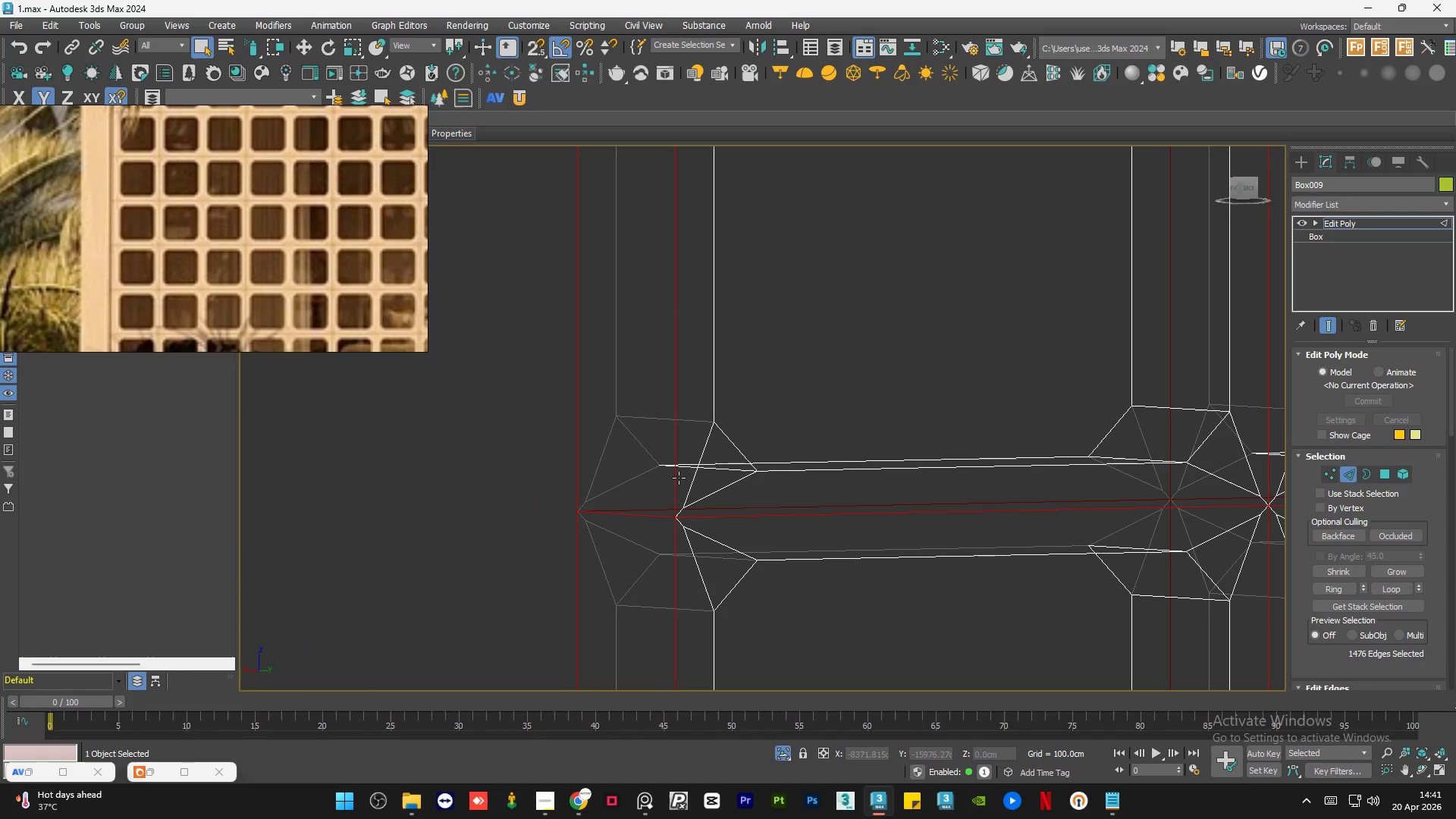 
scroll: coordinate [679, 478], scroll_direction: down, amount: 2.0
 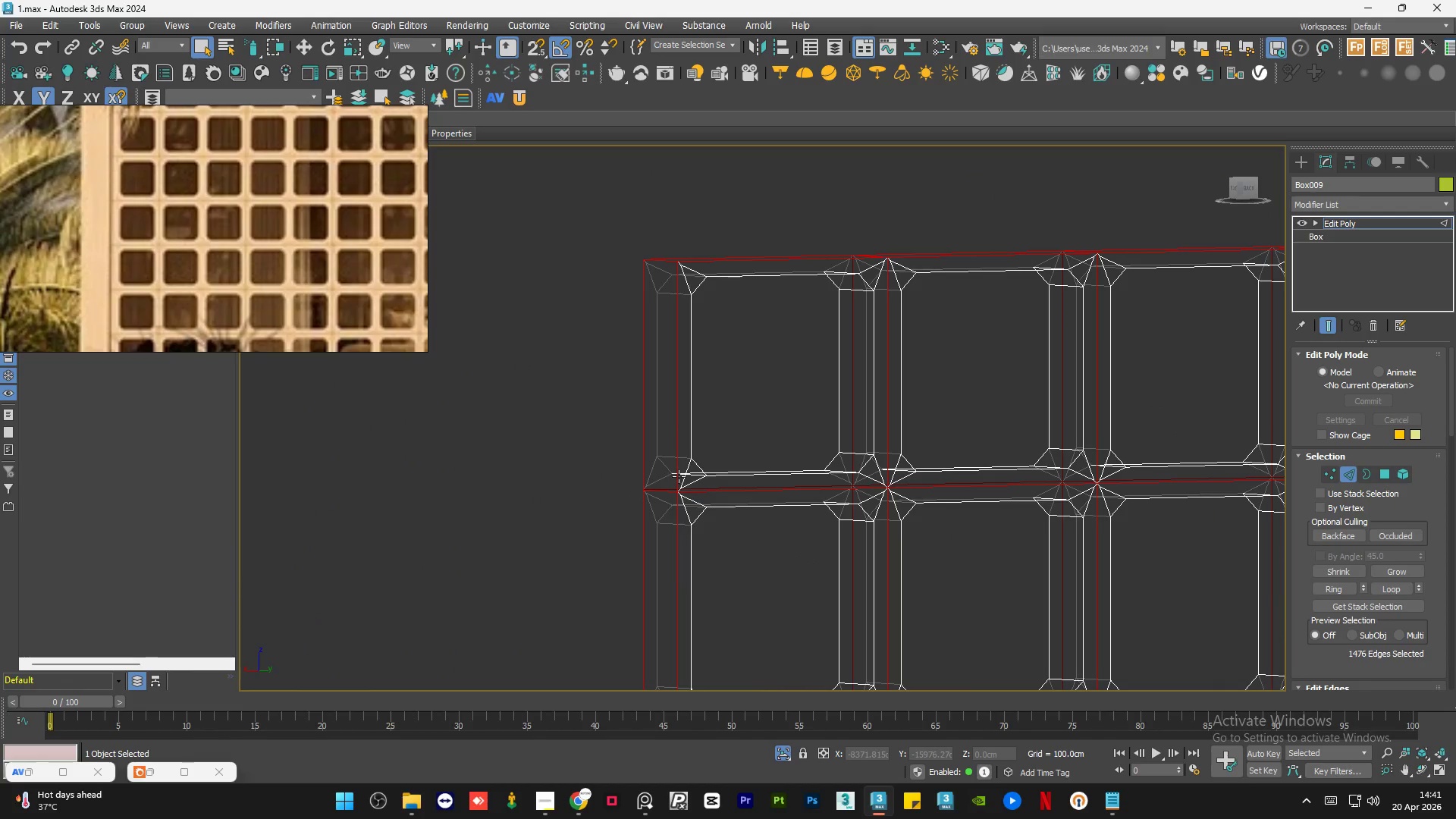 
hold_key(key=AltLeft, duration=1.08)
 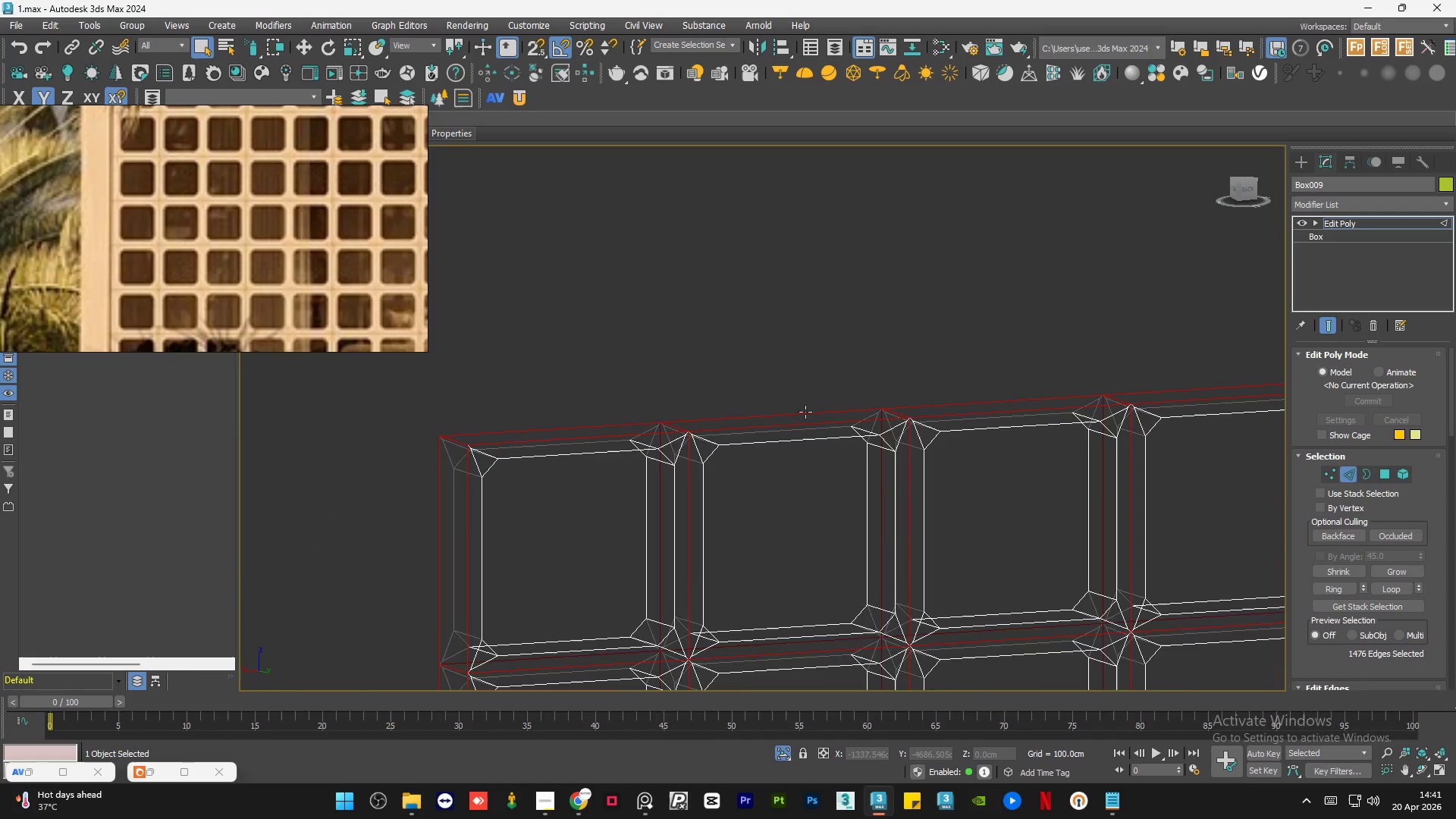 
hold_key(key=AltLeft, duration=0.78)
 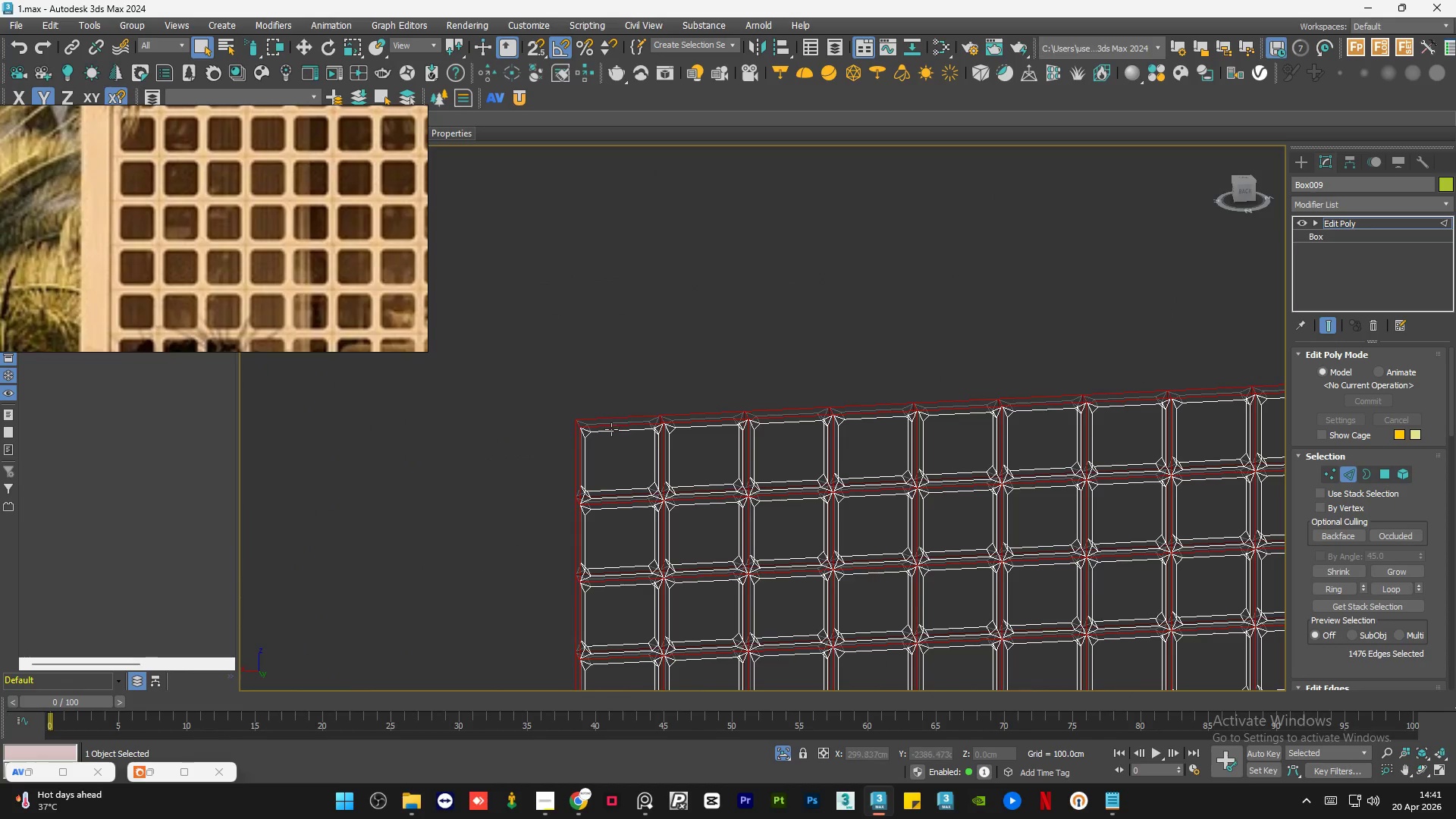 
scroll: coordinate [524, 417], scroll_direction: down, amount: 4.0
 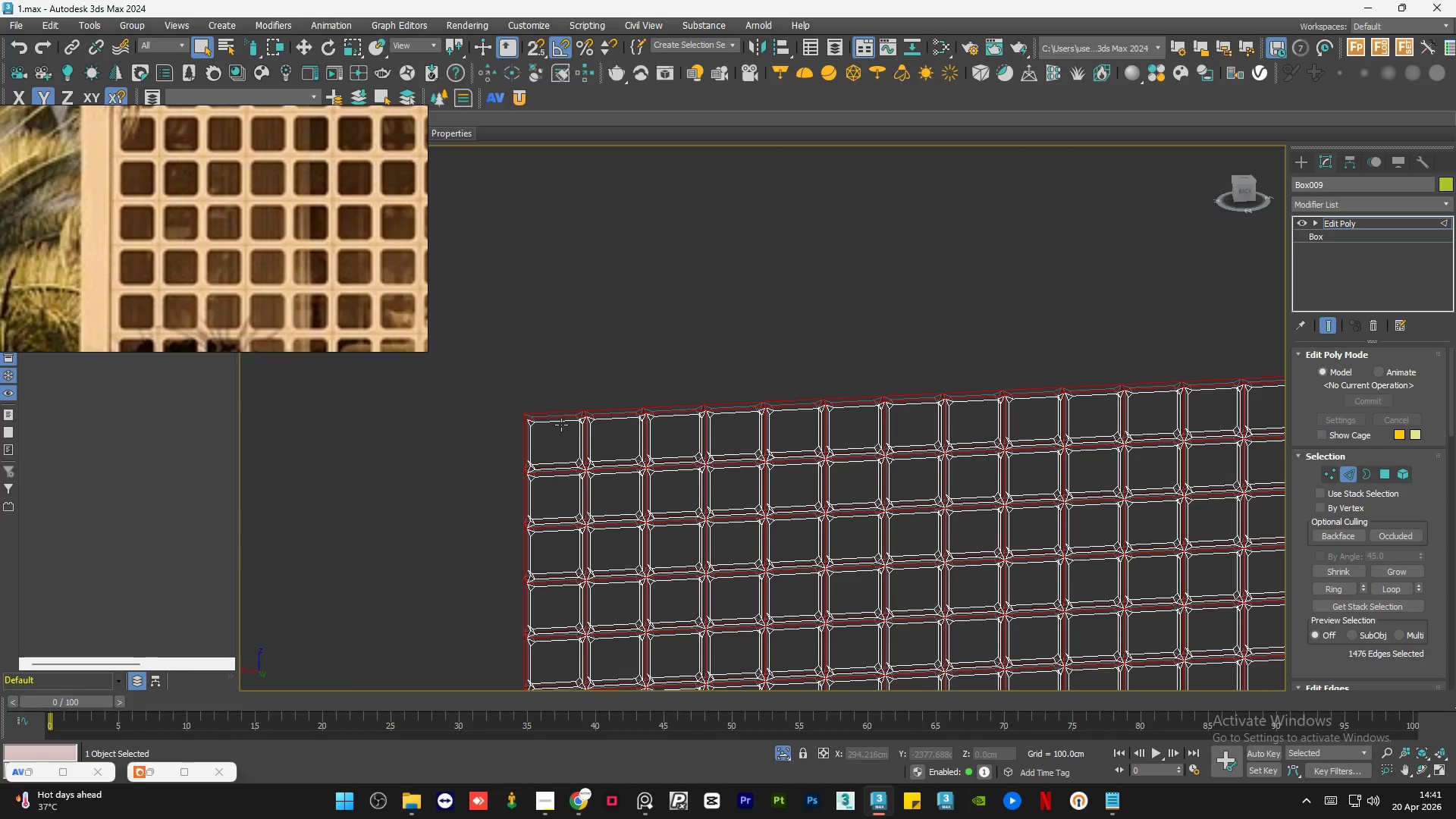 
scroll: coordinate [551, 421], scroll_direction: up, amount: 4.0
 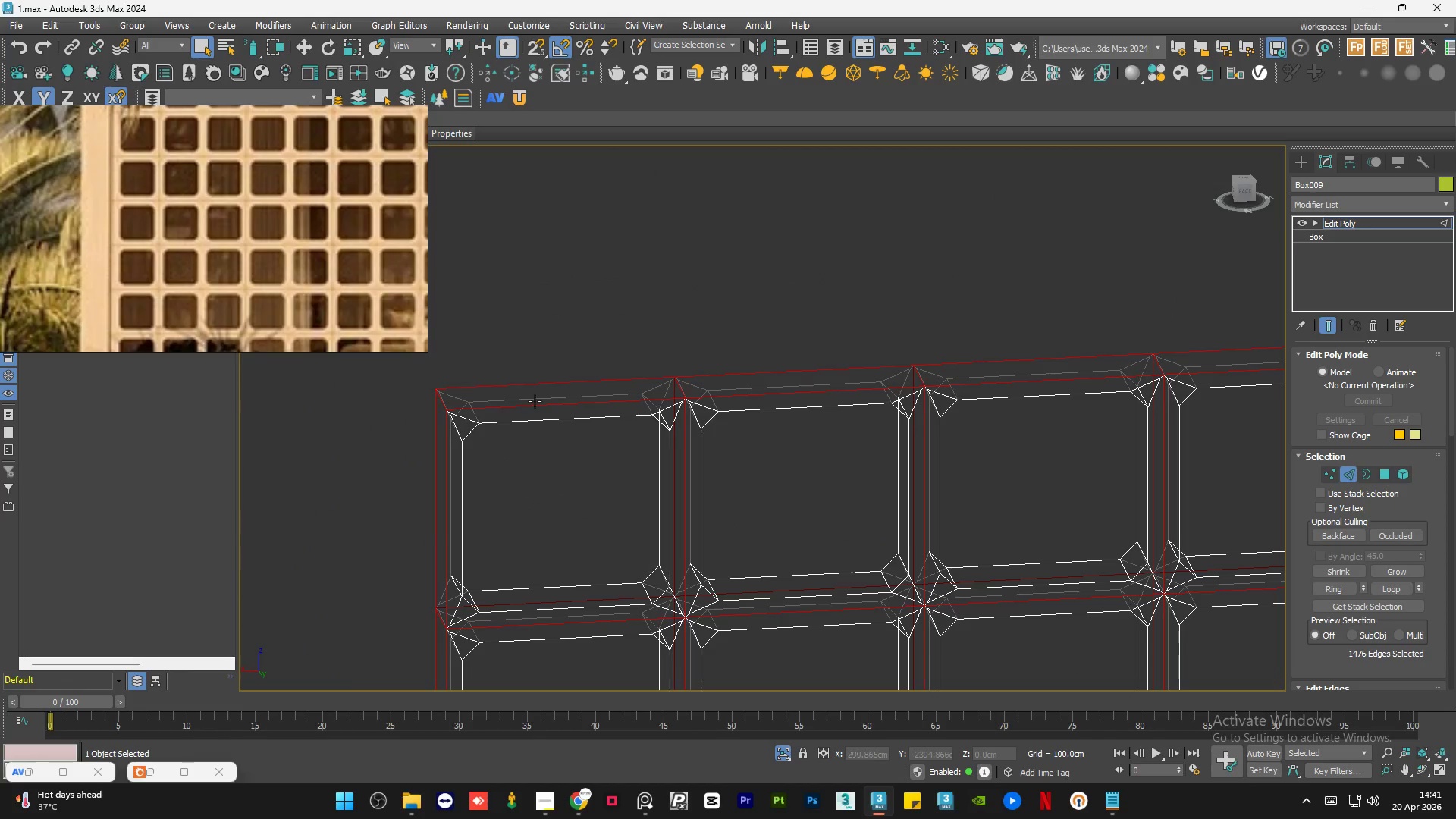 
scroll: coordinate [726, 431], scroll_direction: down, amount: 2.0
 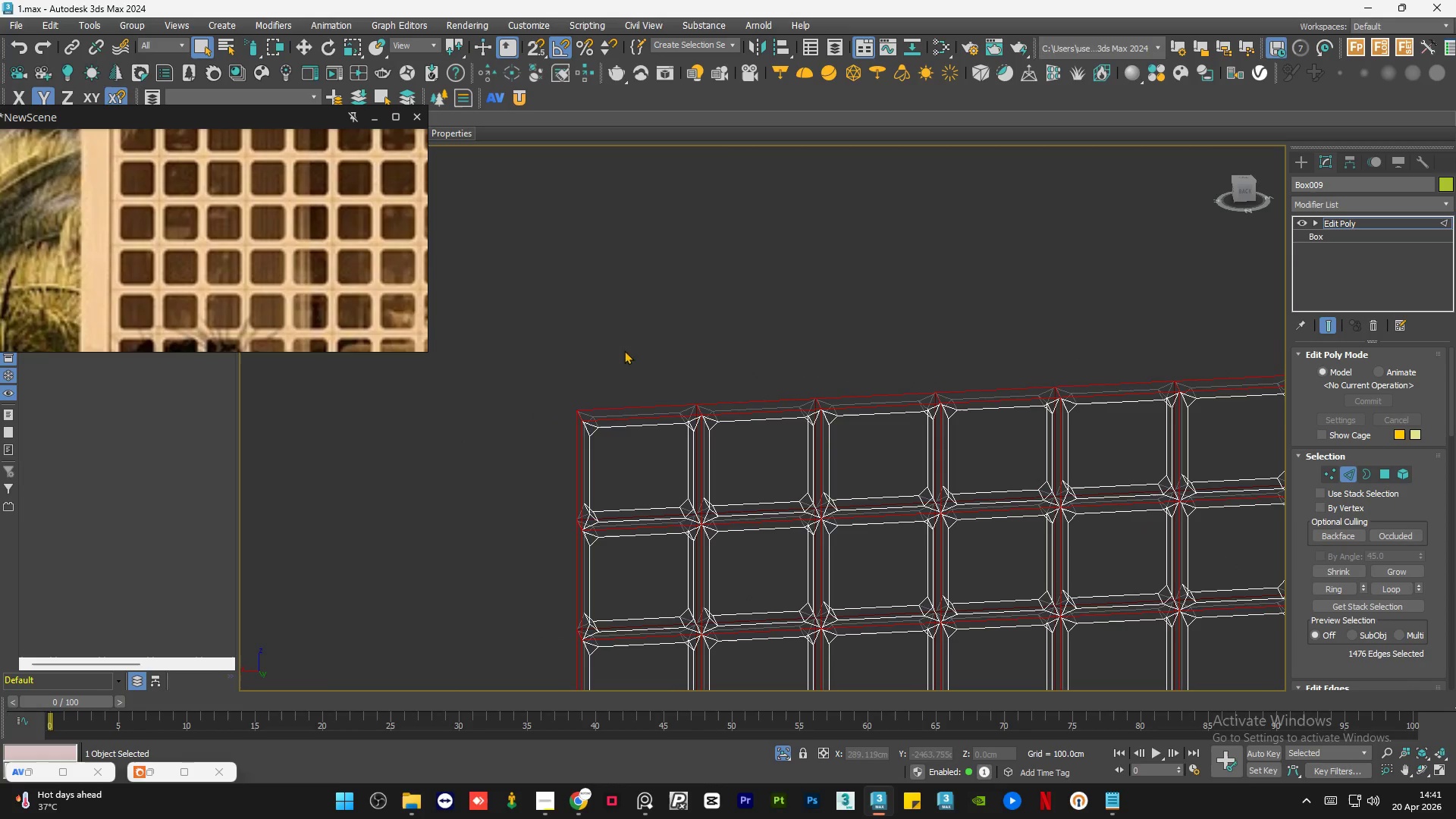 
hold_key(key=AltLeft, duration=0.95)
left_click_drag(start_coordinate=[633, 381], to_coordinate=[574, 438])
 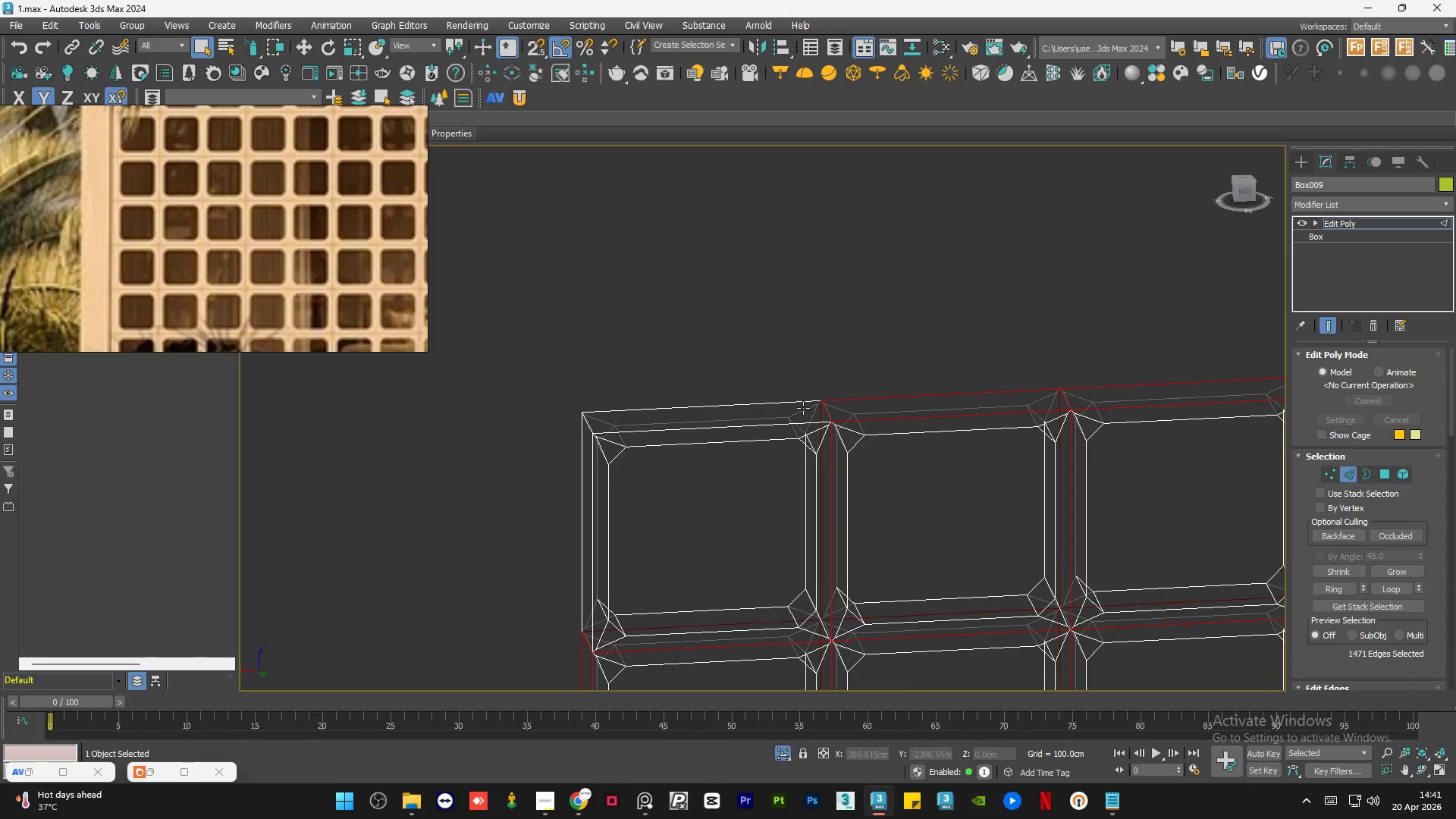 
scroll: coordinate [571, 409], scroll_direction: up, amount: 2.0
 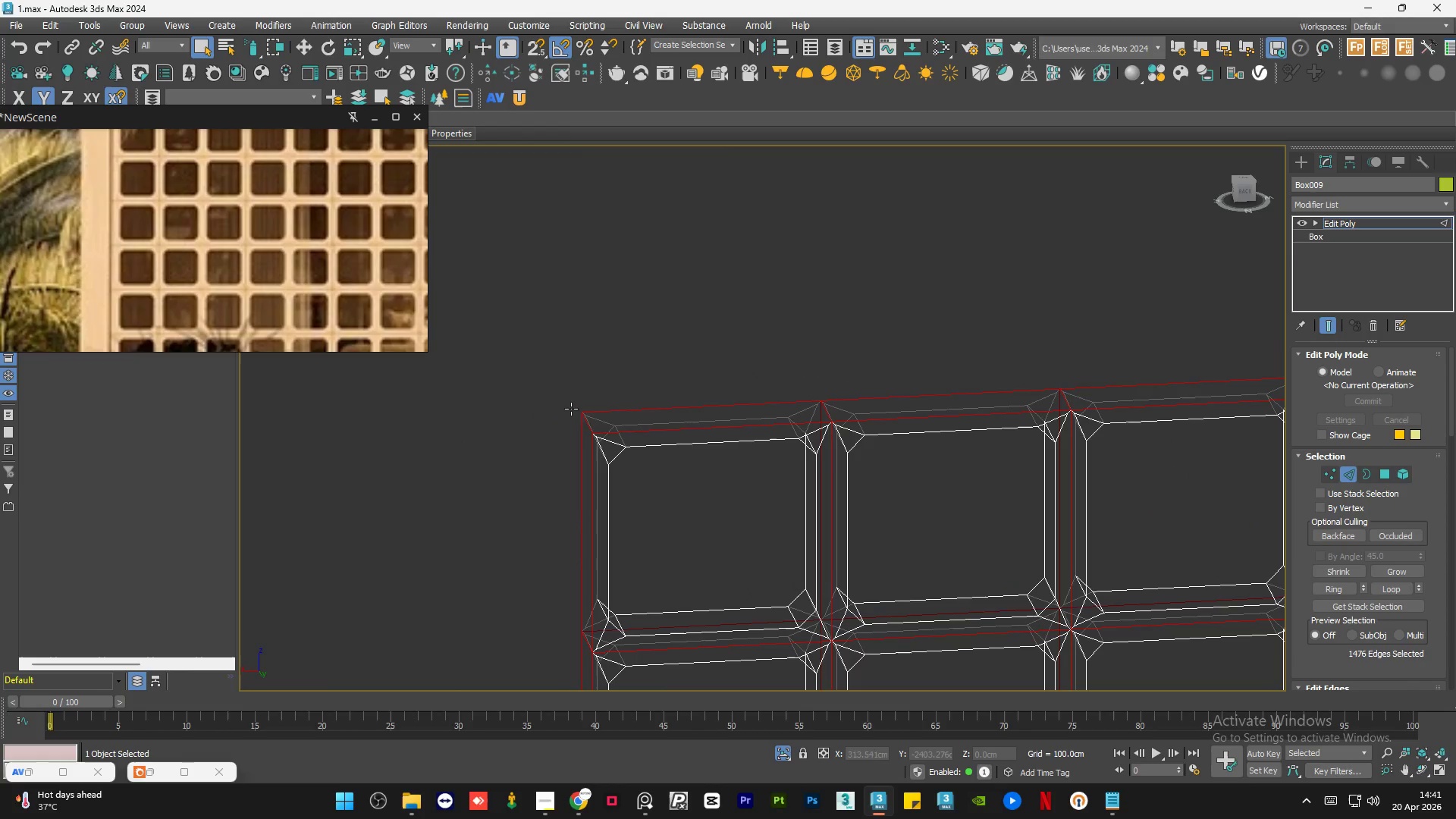 
hold_key(key=AltLeft, duration=0.78)
left_click_drag(start_coordinate=[895, 334], to_coordinate=[934, 432])
 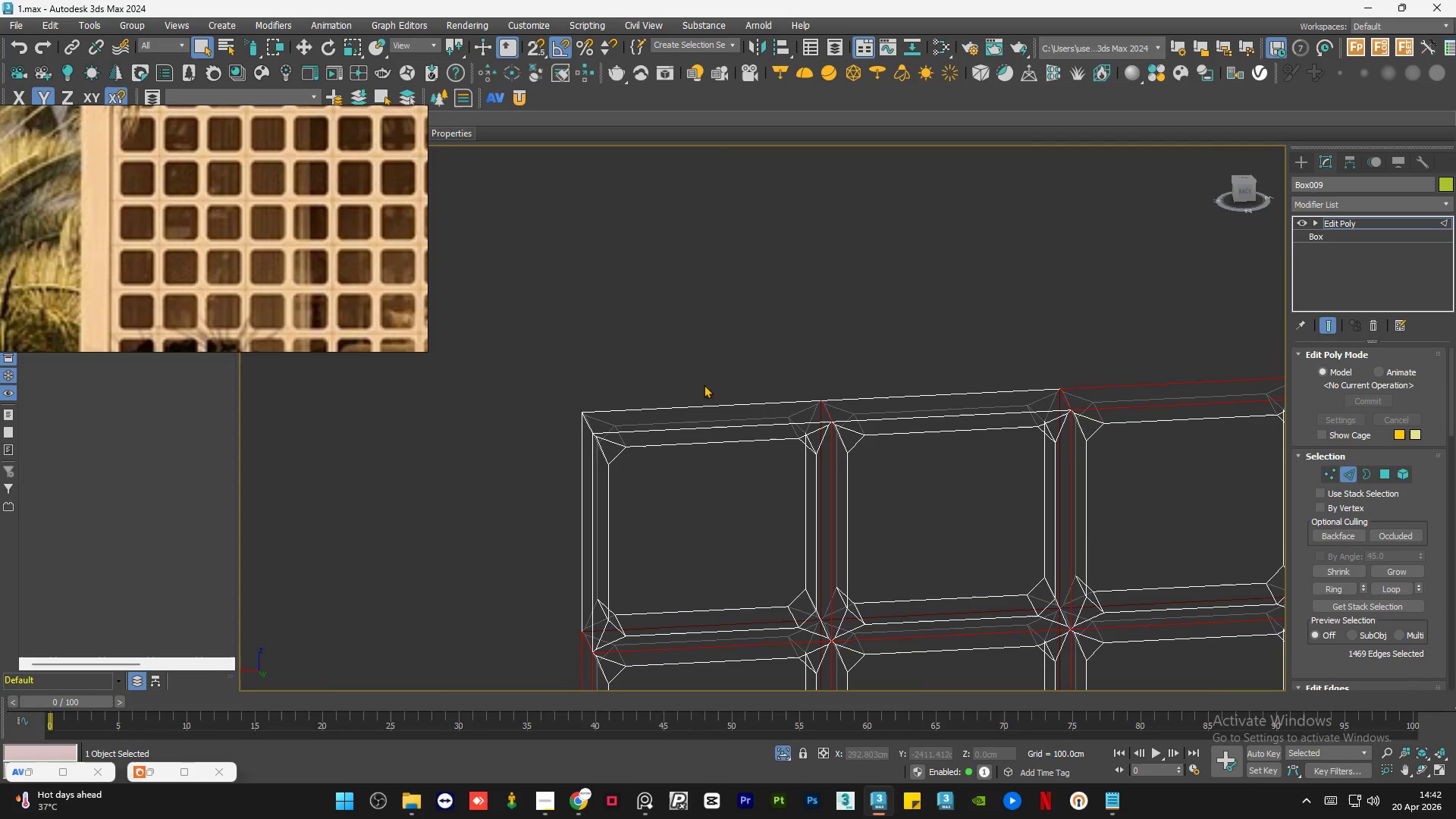 
hold_key(key=AltLeft, duration=0.53)
left_click_drag(start_coordinate=[861, 324], to_coordinate=[886, 420])
 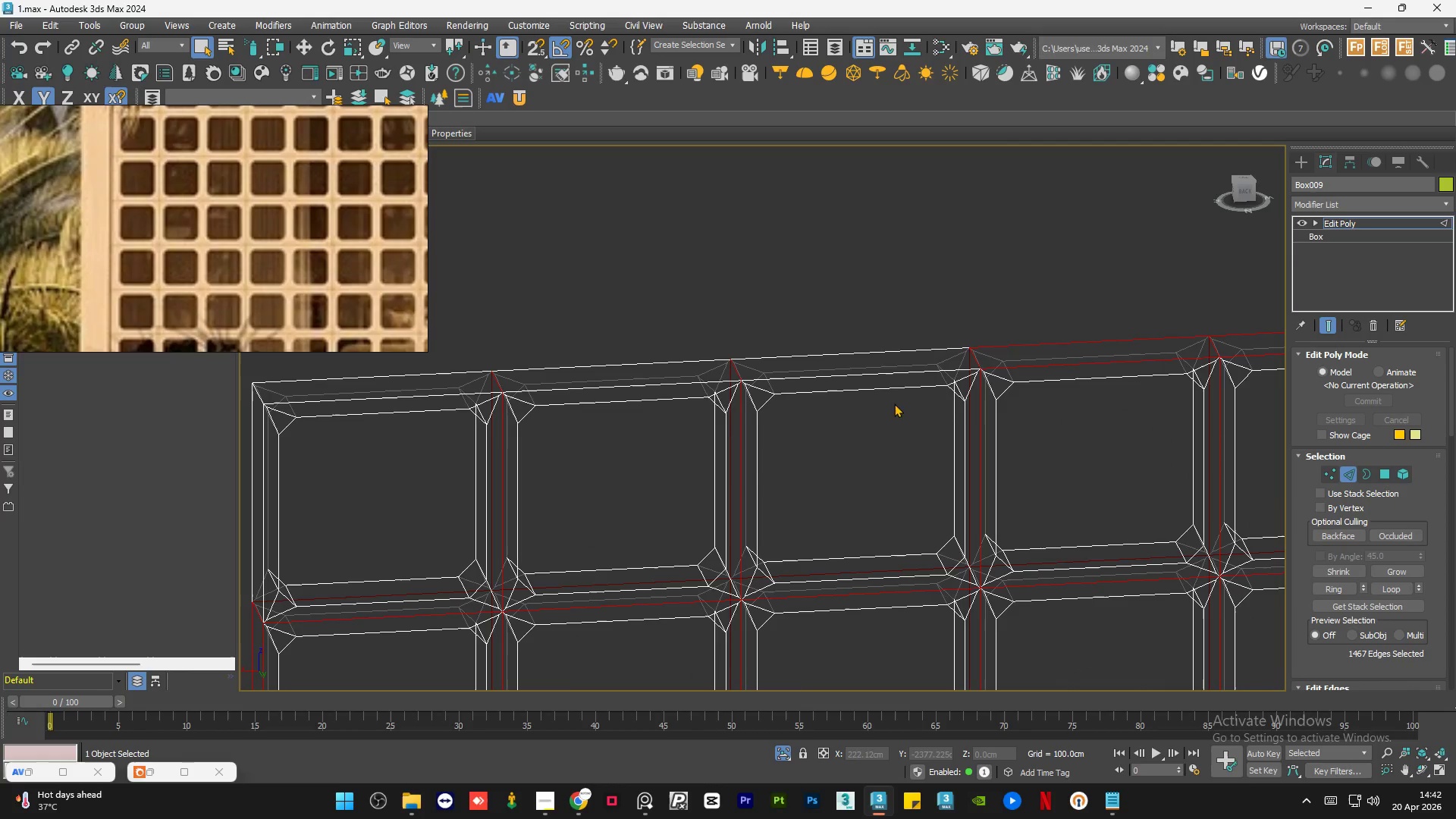 
scroll: coordinate [930, 405], scroll_direction: none, amount: 0.0
 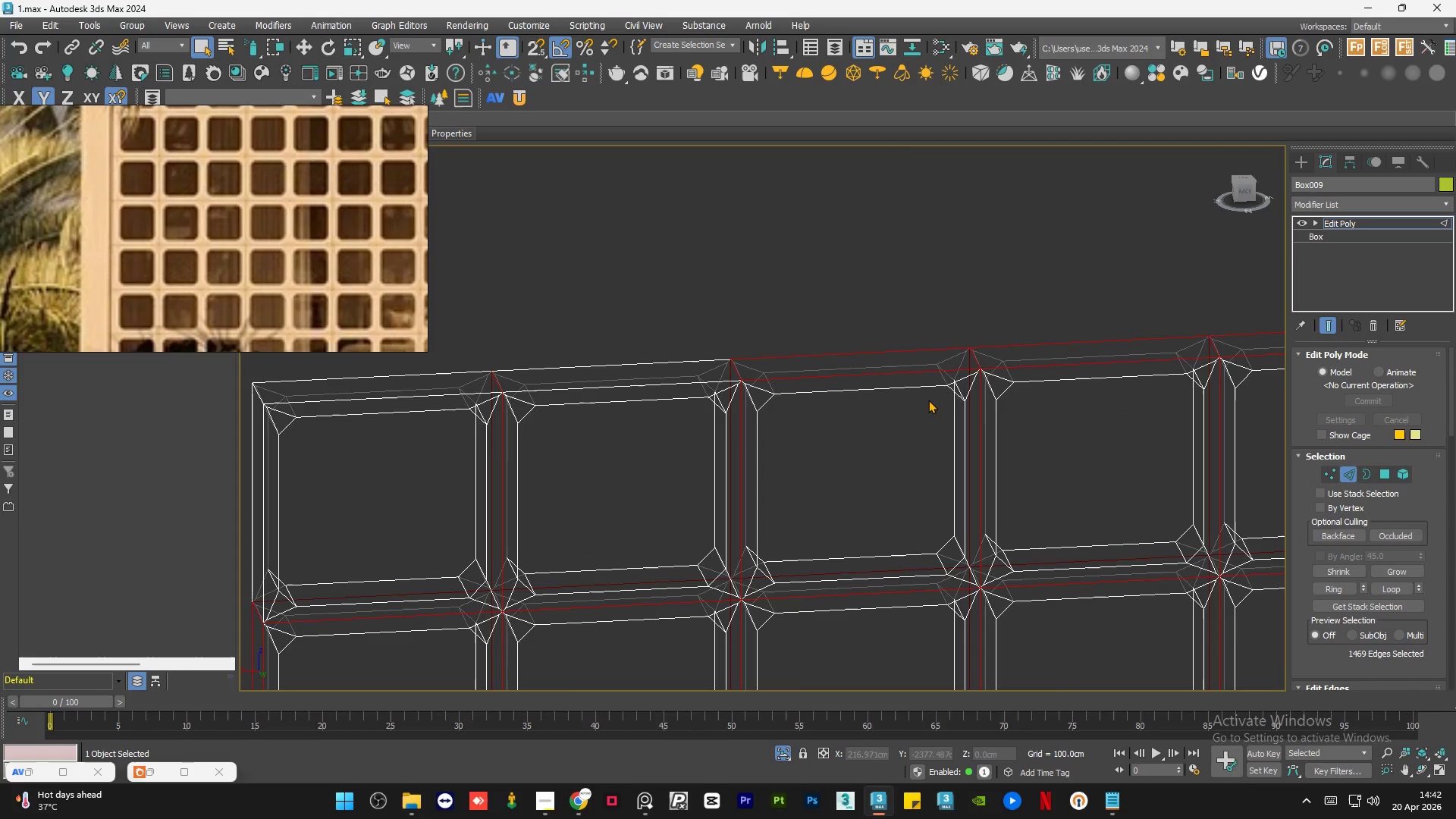 
hold_key(key=AltLeft, duration=0.53)
left_click_drag(start_coordinate=[1022, 303], to_coordinate=[1083, 420])
 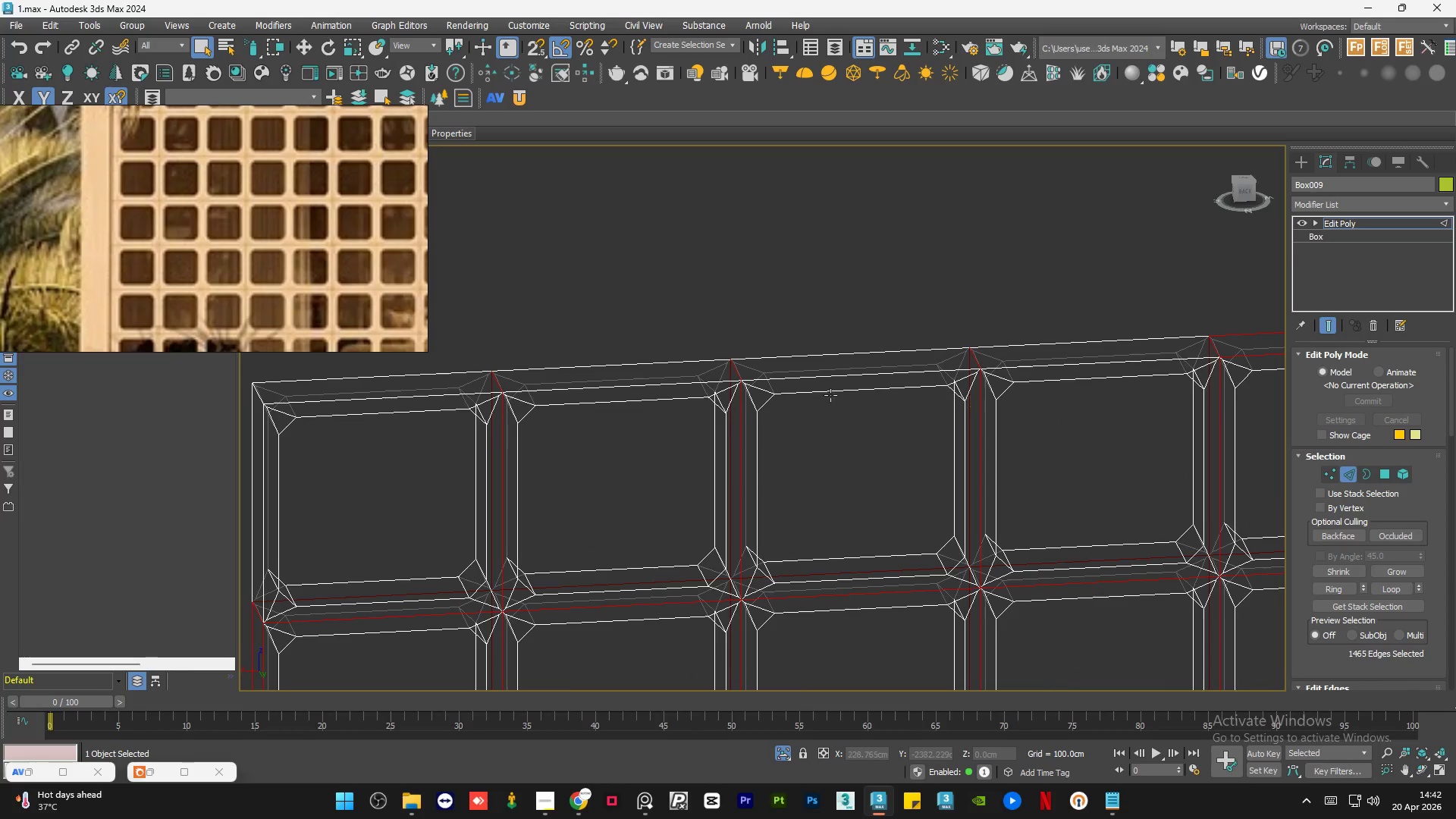 
hold_key(key=AltLeft, duration=4.5)
 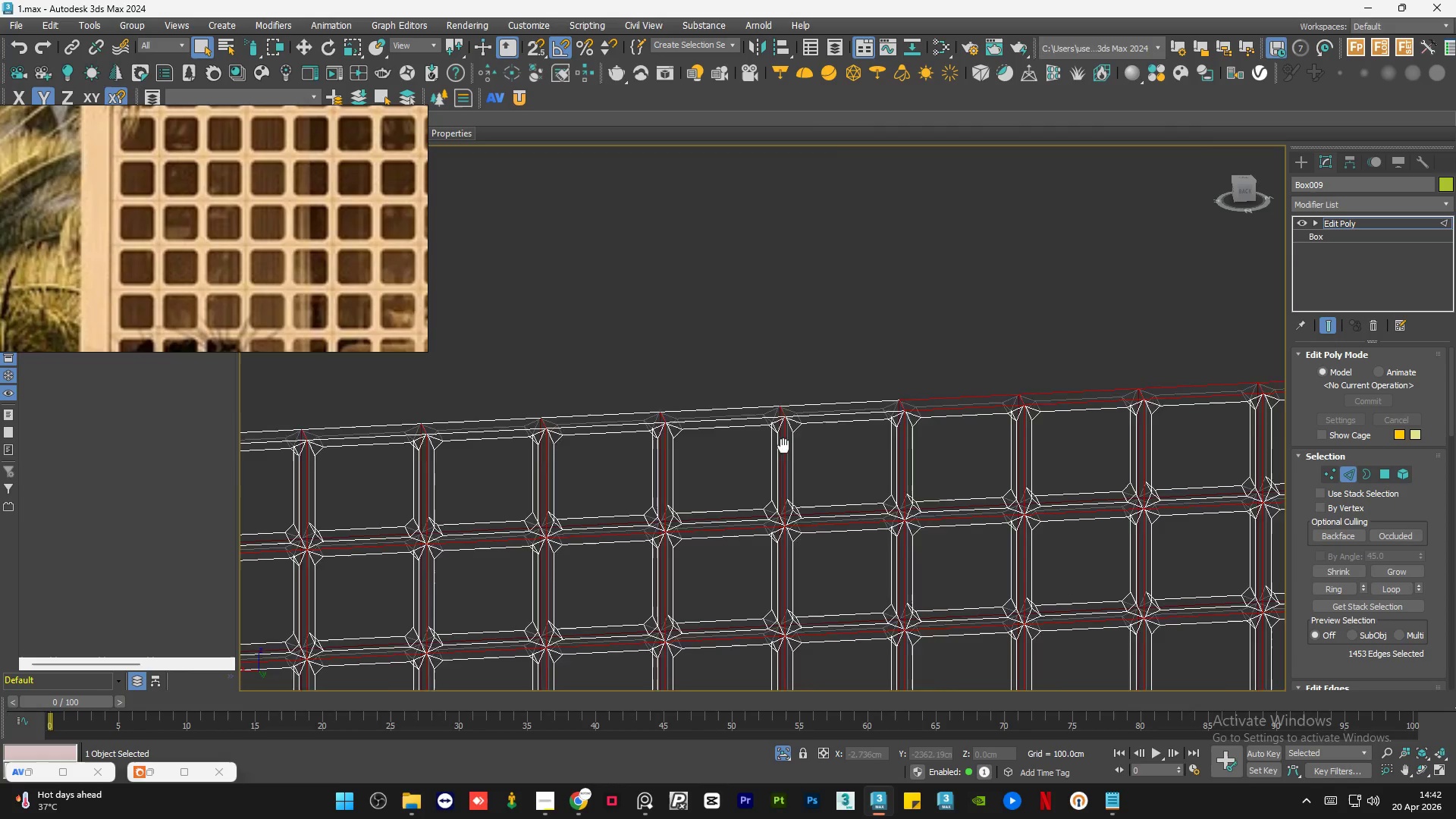 
scroll: coordinate [988, 386], scroll_direction: down, amount: 2.0
 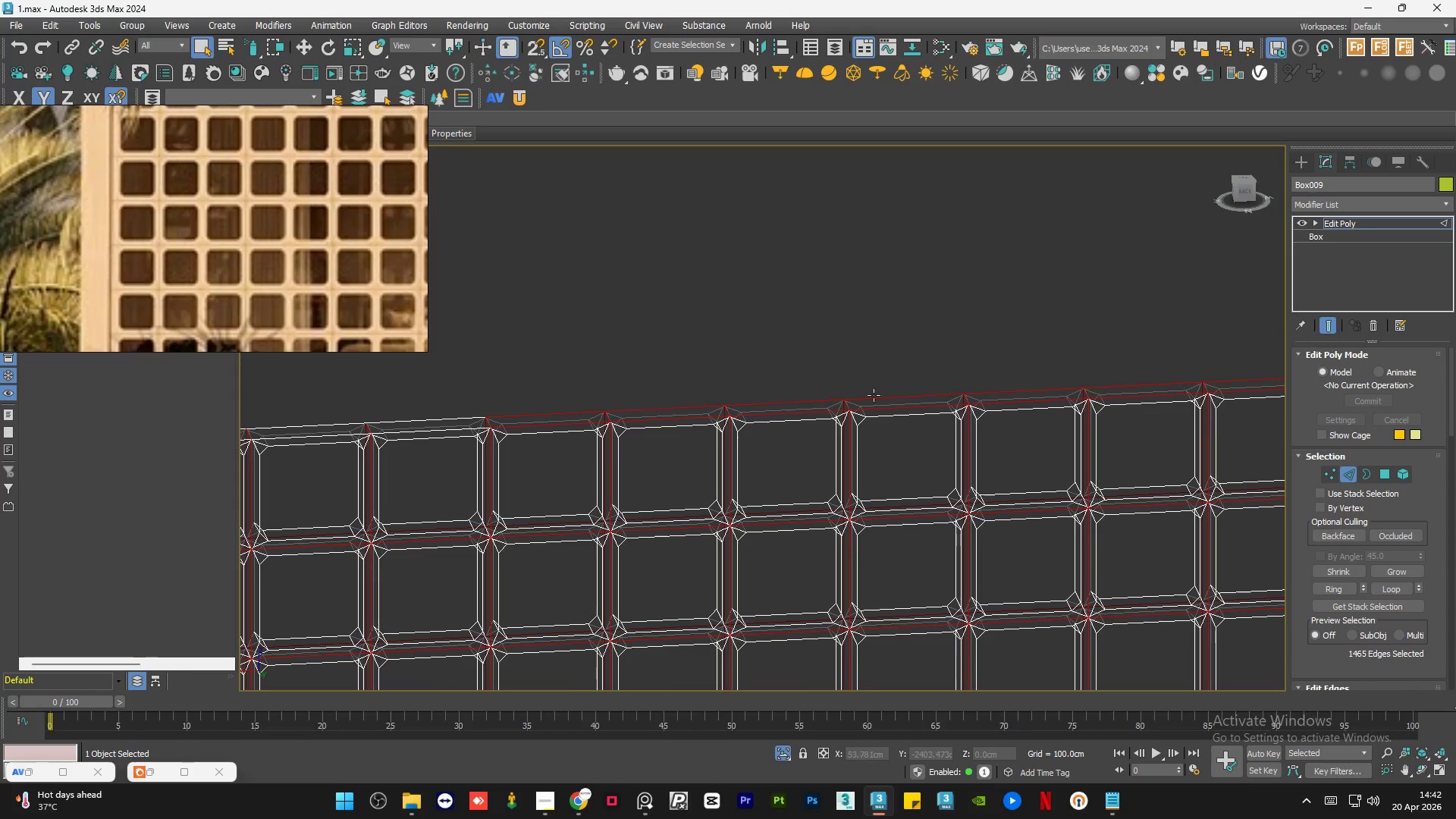 
left_click_drag(start_coordinate=[576, 378], to_coordinate=[574, 447])
 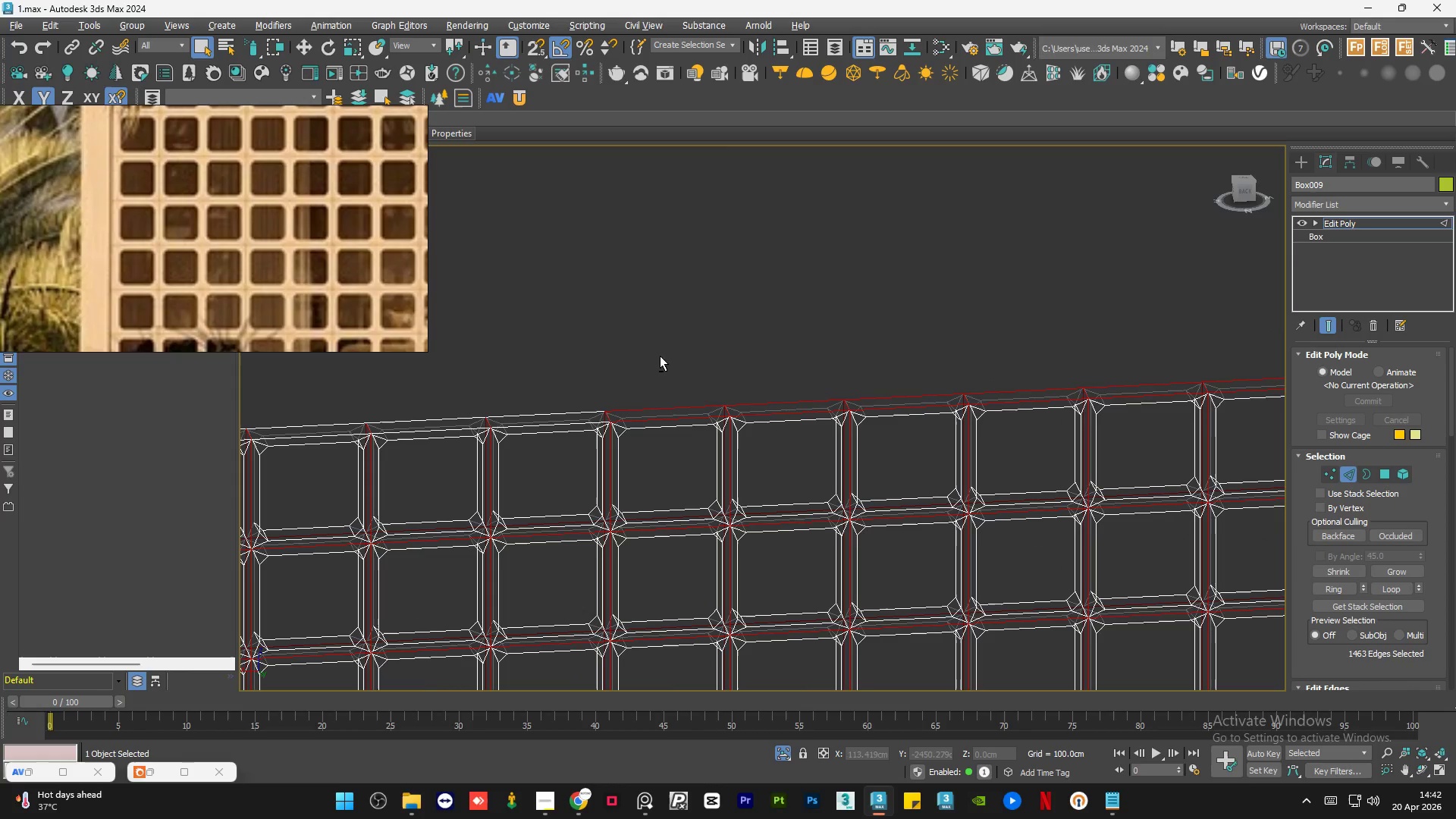 
left_click_drag(start_coordinate=[660, 356], to_coordinate=[685, 442])
 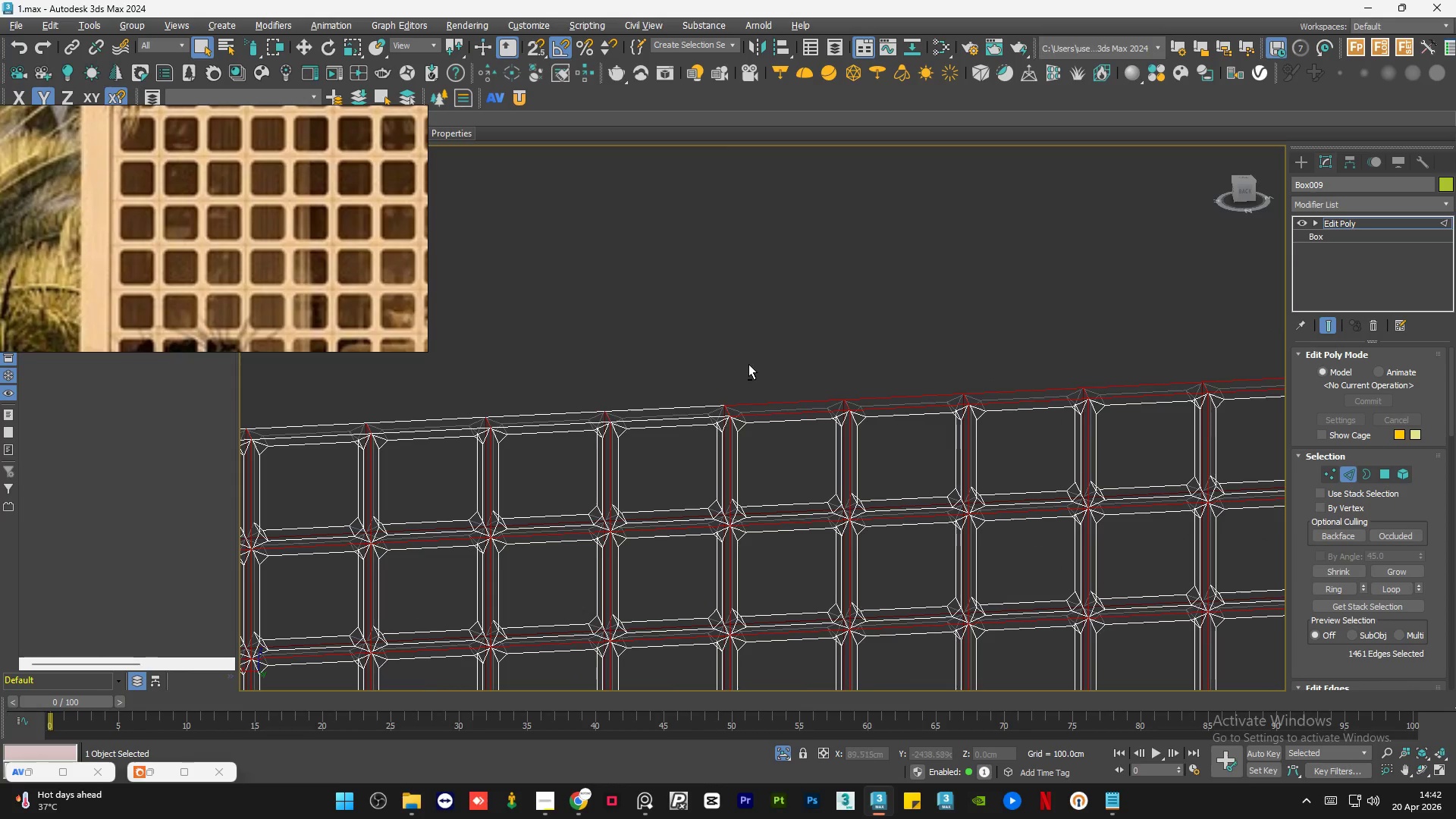 
left_click_drag(start_coordinate=[751, 368], to_coordinate=[801, 447])
 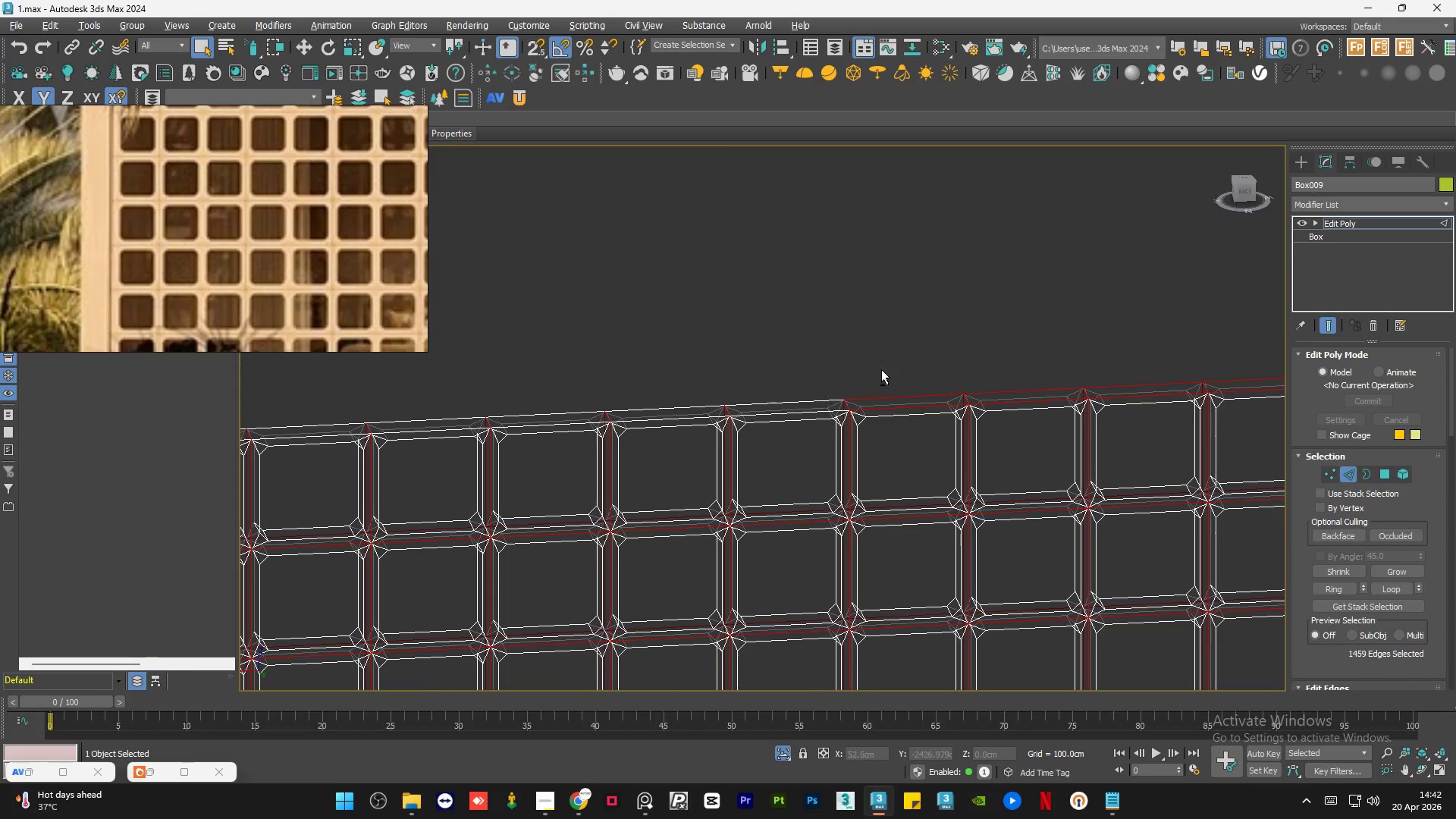 
left_click_drag(start_coordinate=[881, 369], to_coordinate=[912, 435])
 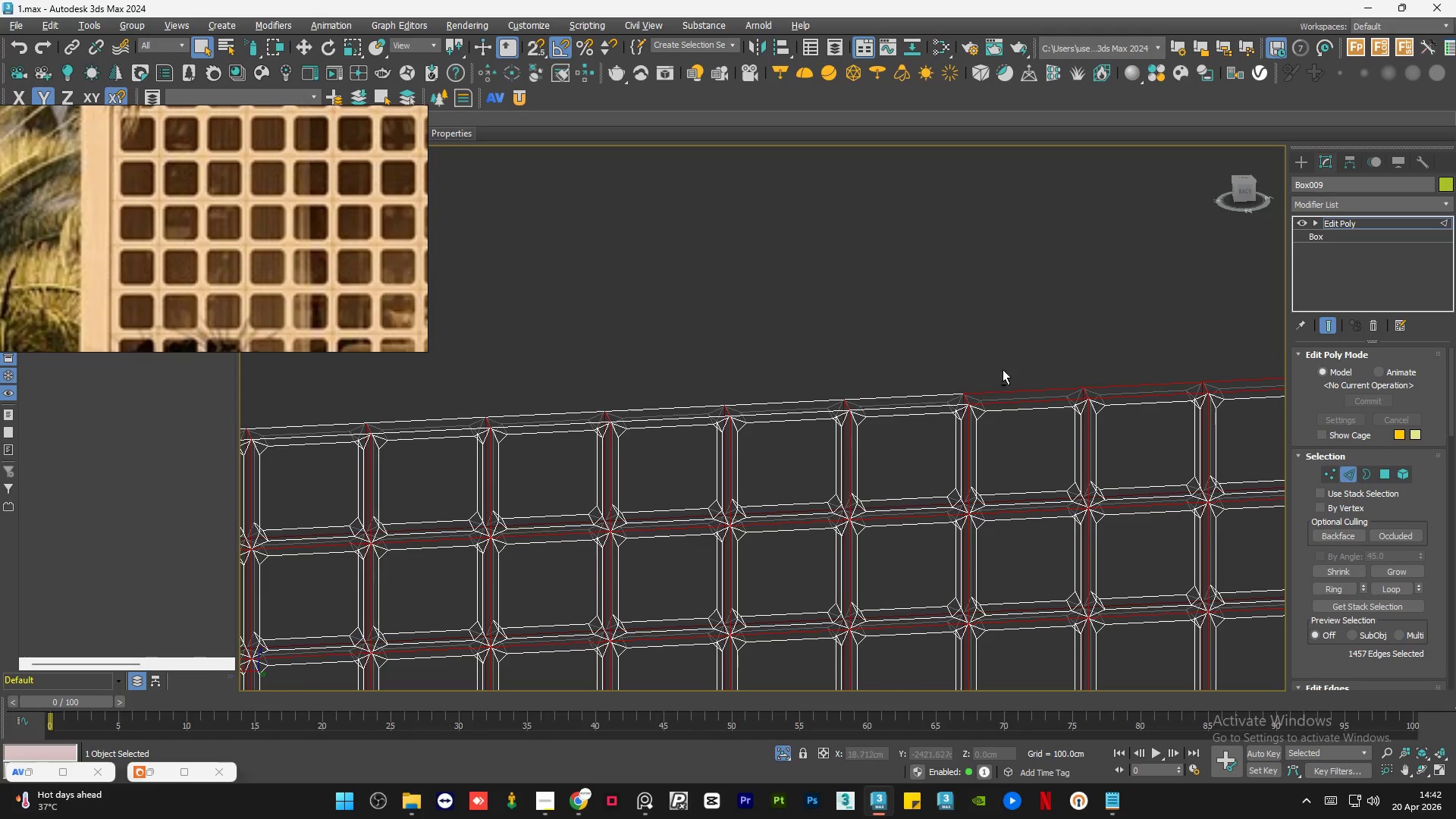 
left_click_drag(start_coordinate=[1012, 366], to_coordinate=[1033, 423])
 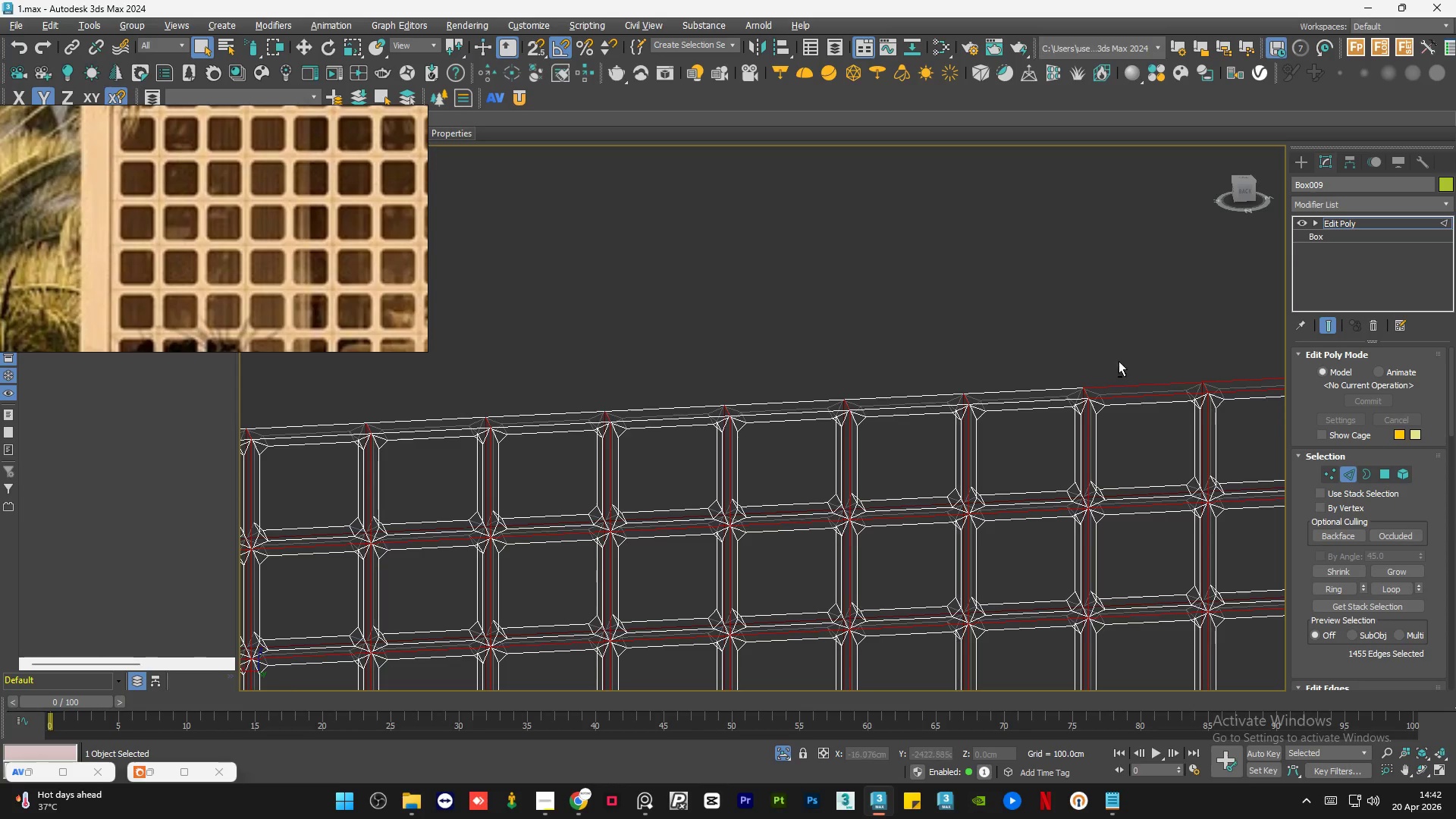 
left_click_drag(start_coordinate=[1123, 356], to_coordinate=[1150, 419])
 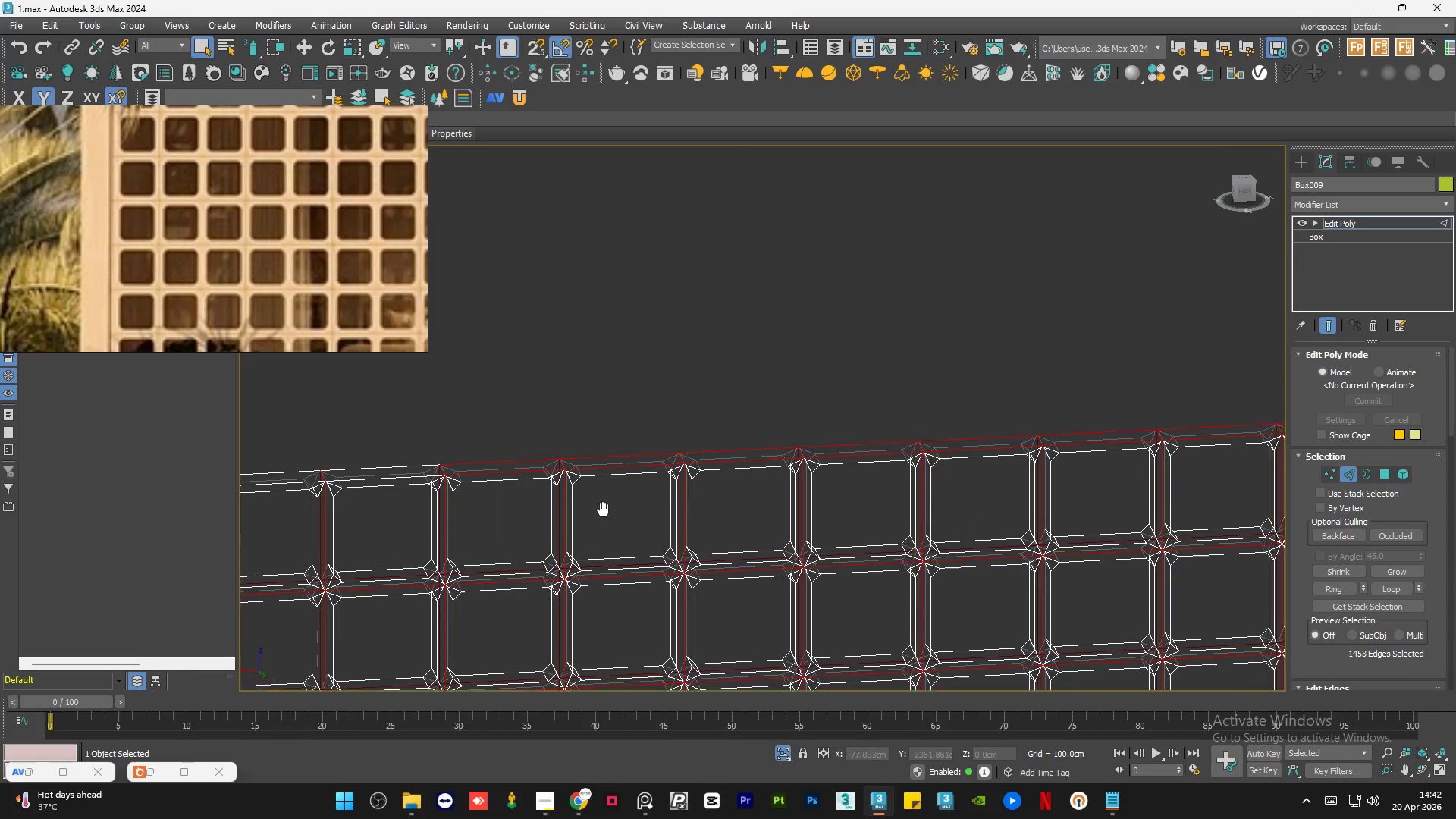 
hold_key(key=AltLeft, duration=5.73)
left_click_drag(start_coordinate=[391, 441], to_coordinate=[395, 504])
 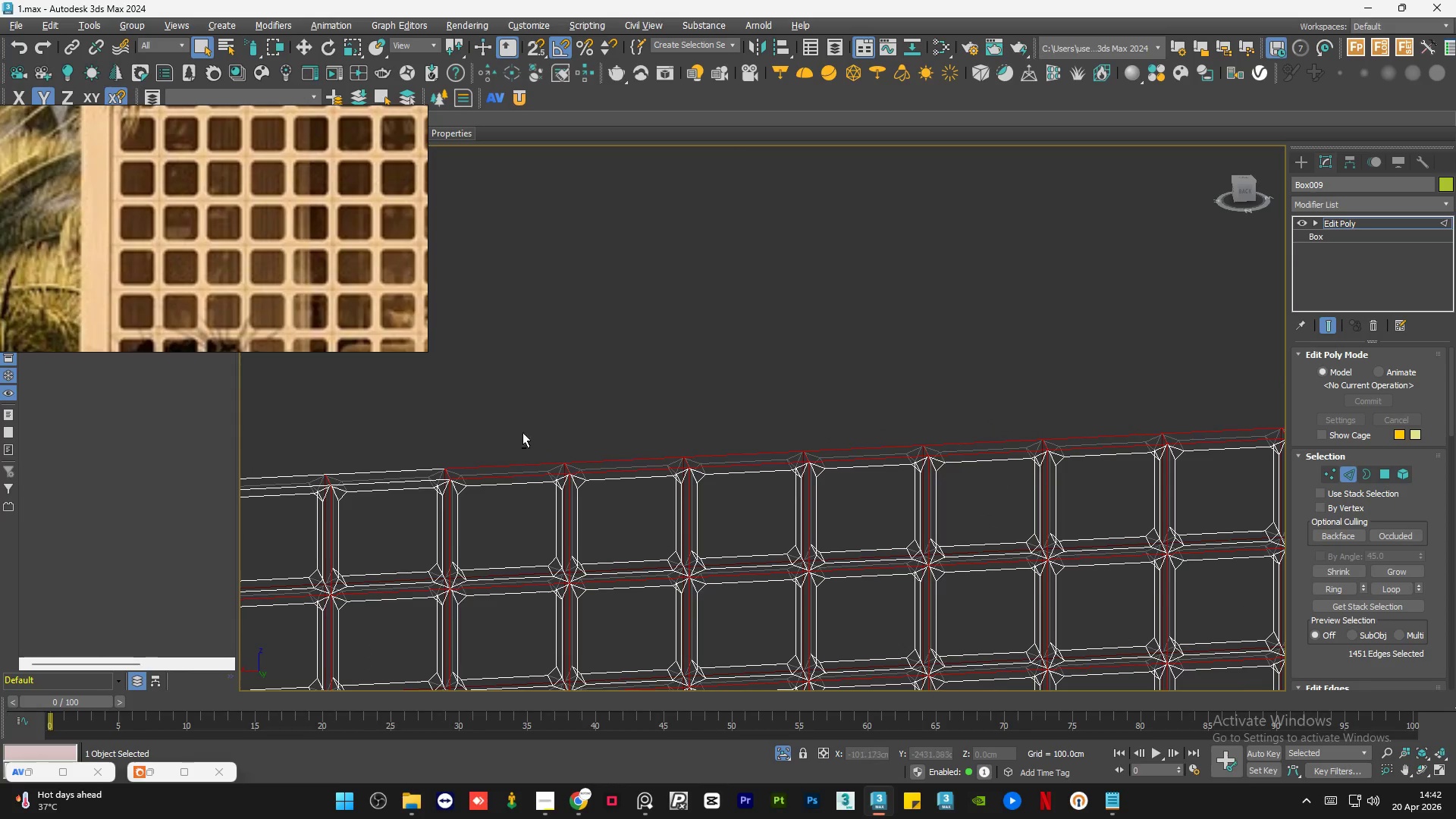 
left_click_drag(start_coordinate=[512, 432], to_coordinate=[519, 510])
 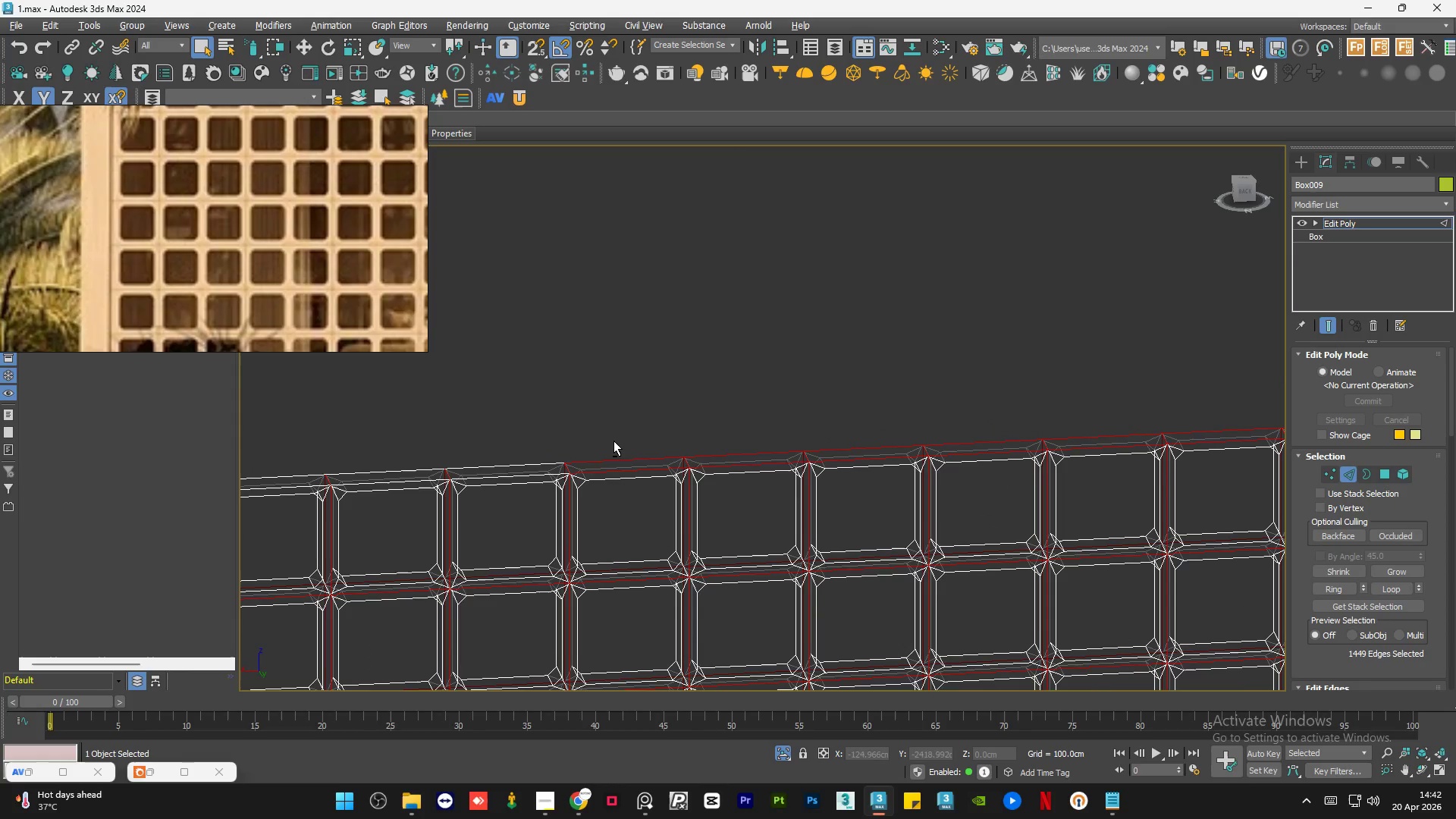 
left_click_drag(start_coordinate=[619, 433], to_coordinate=[635, 502])
 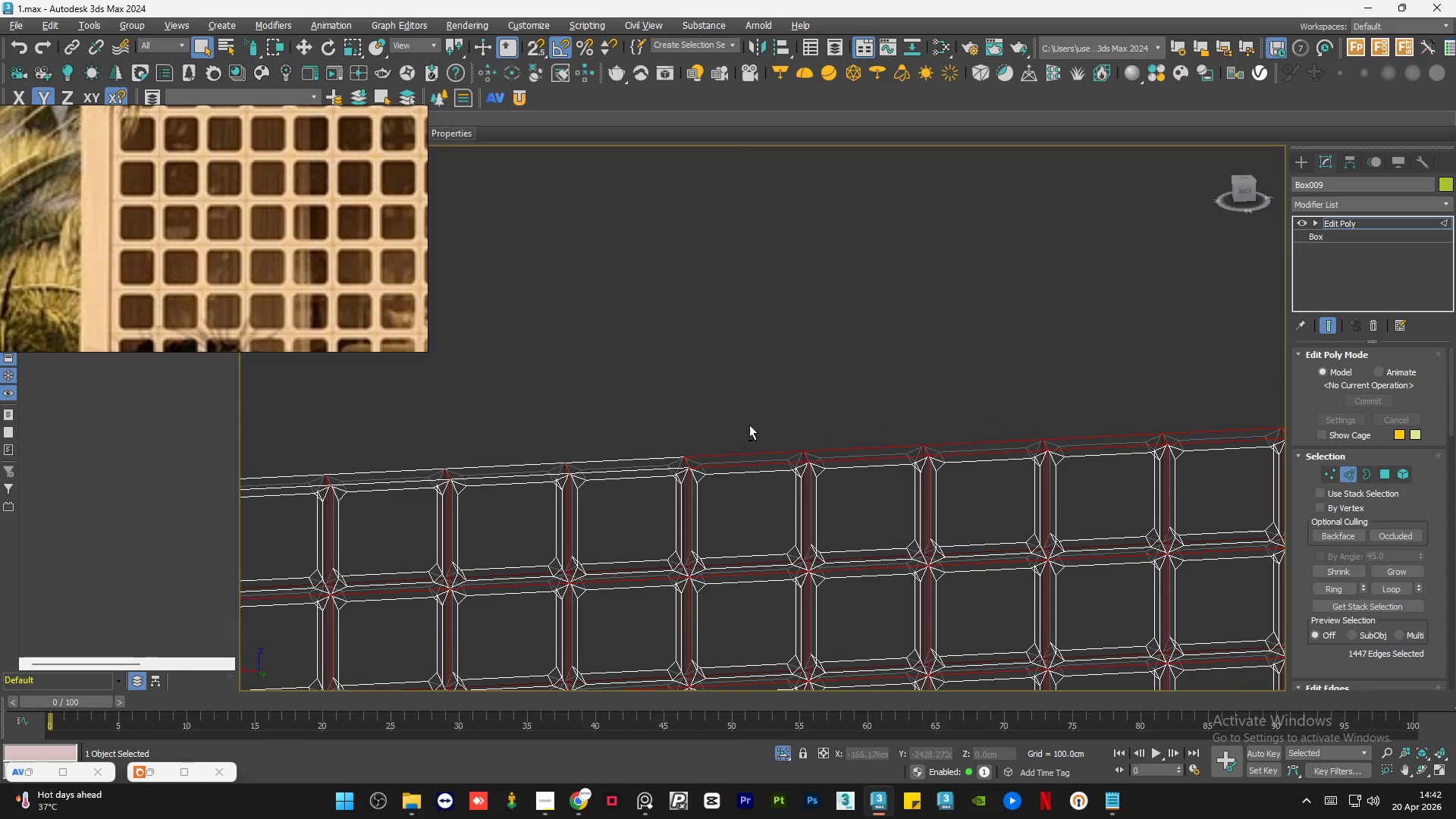 
left_click_drag(start_coordinate=[753, 417], to_coordinate=[756, 491])
 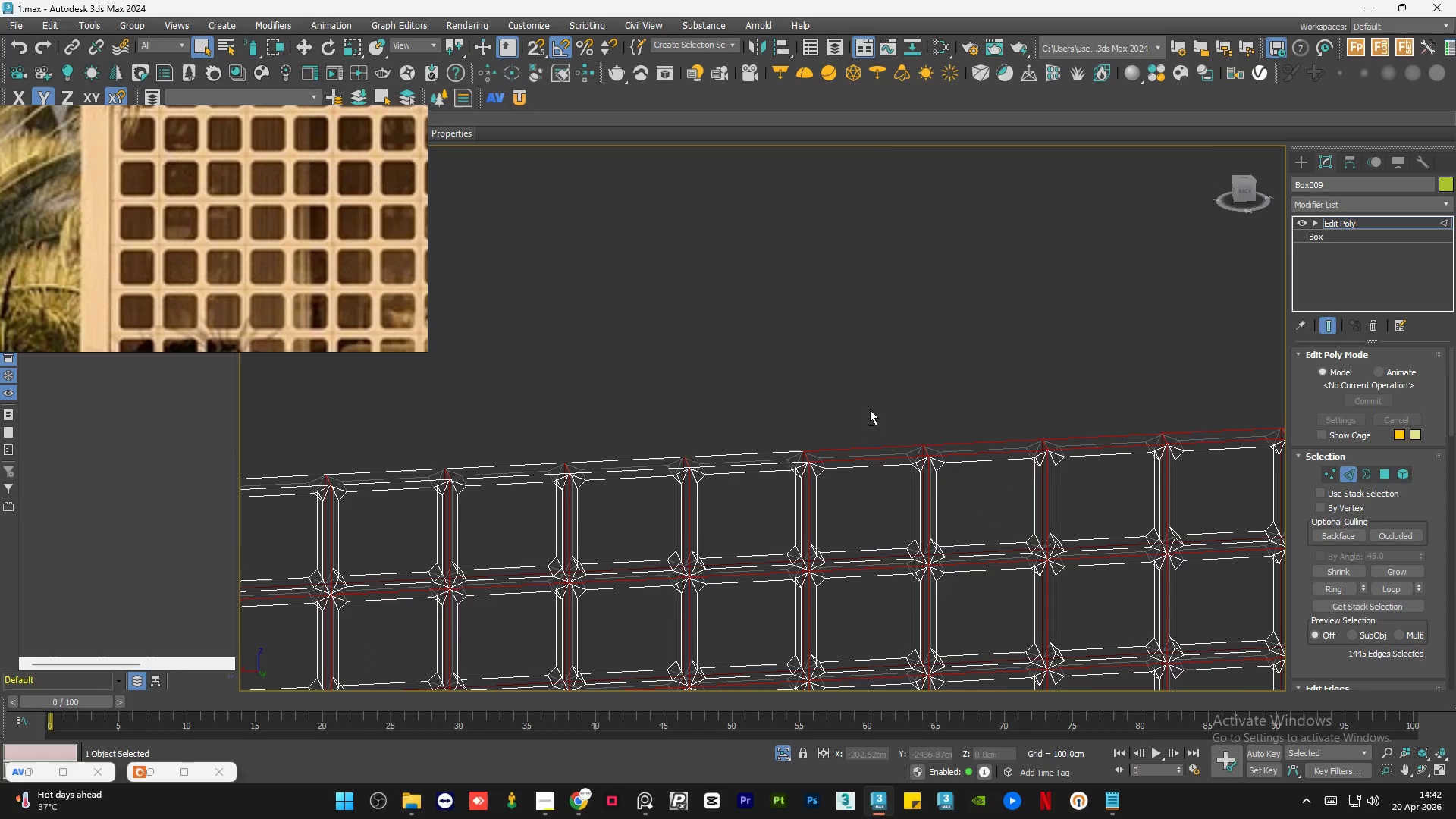 
left_click_drag(start_coordinate=[870, 409], to_coordinate=[878, 492])
 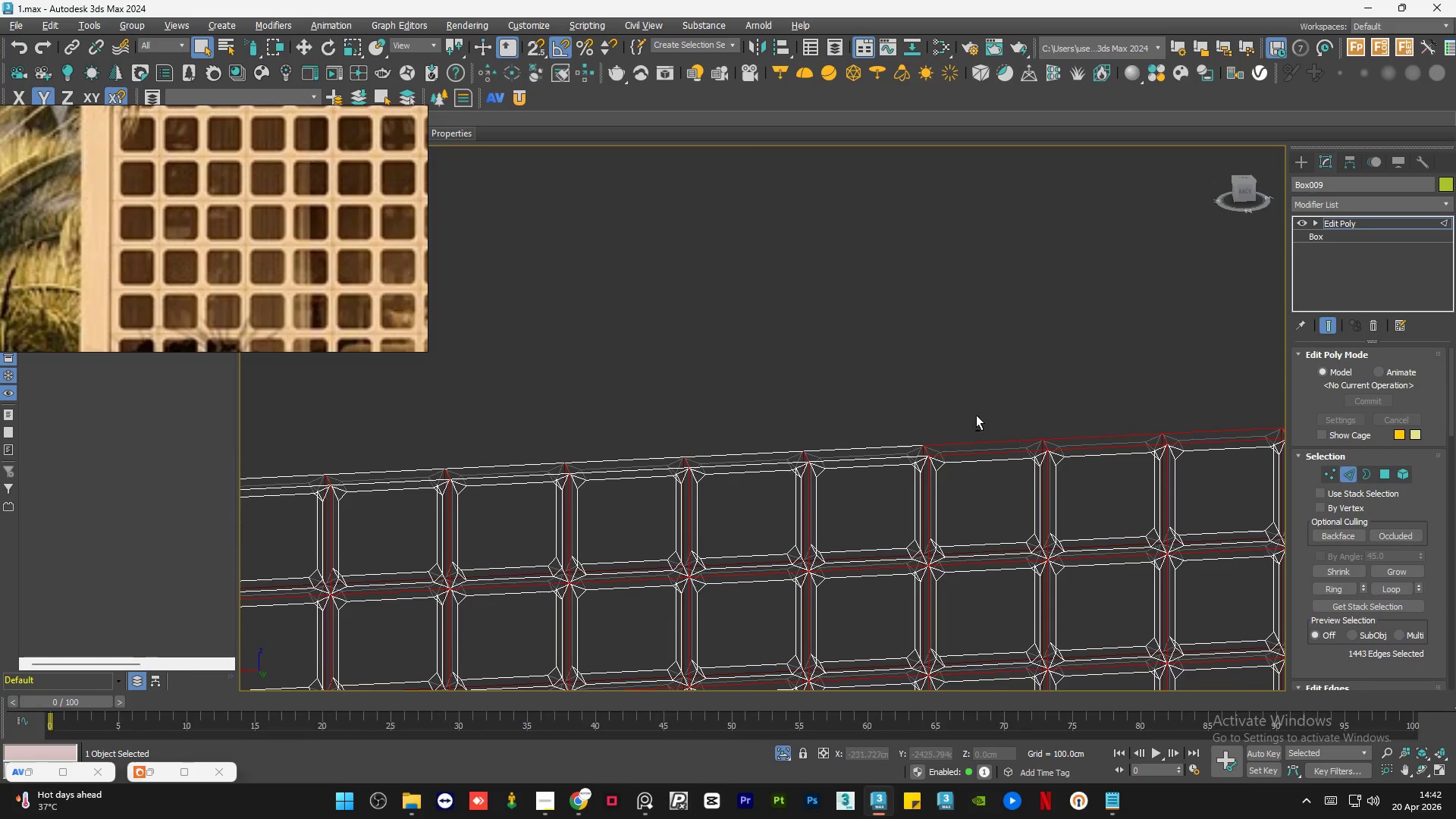 
left_click_drag(start_coordinate=[983, 410], to_coordinate=[991, 498])
 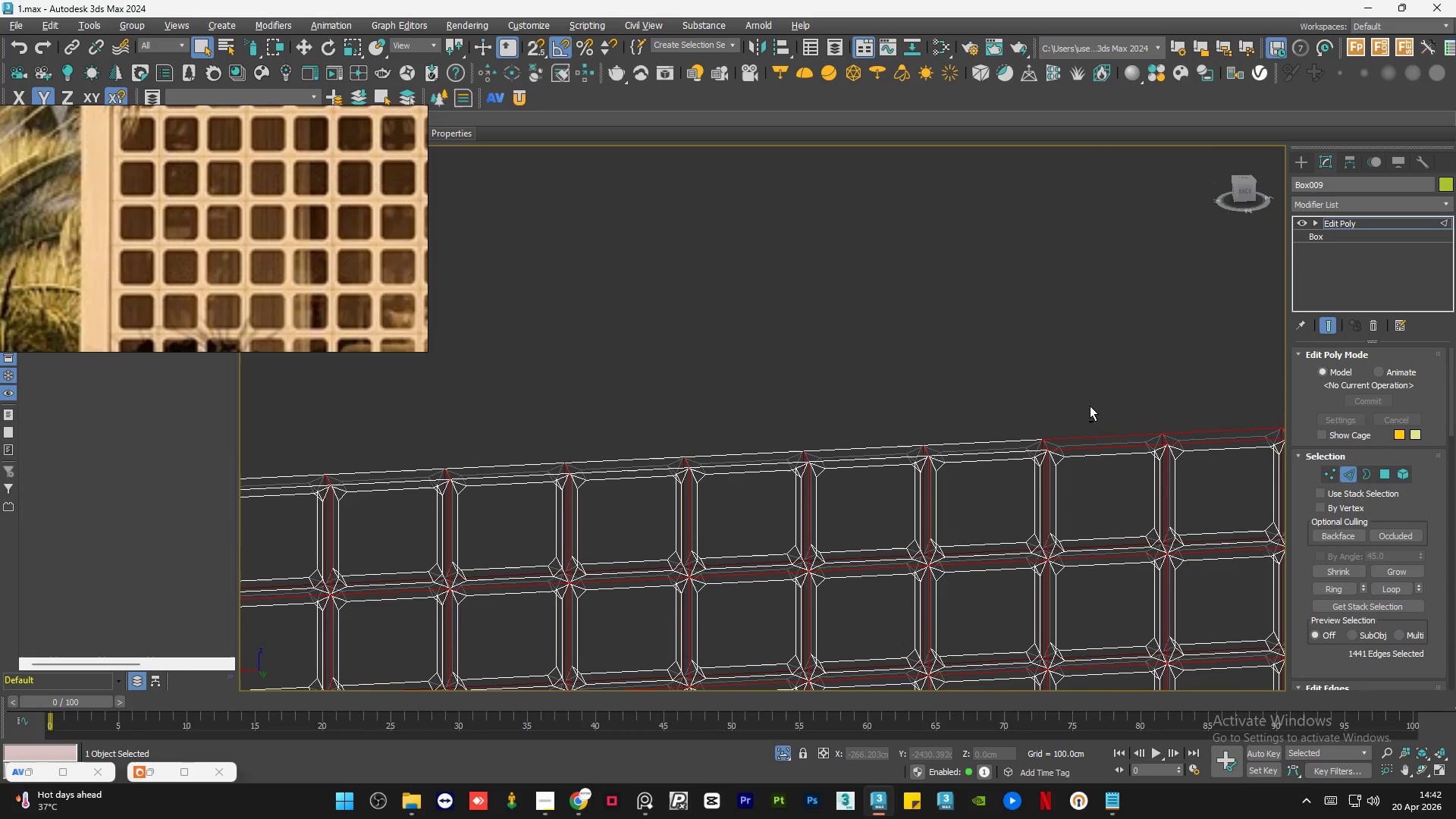 
left_click_drag(start_coordinate=[1090, 405], to_coordinate=[1109, 479])
 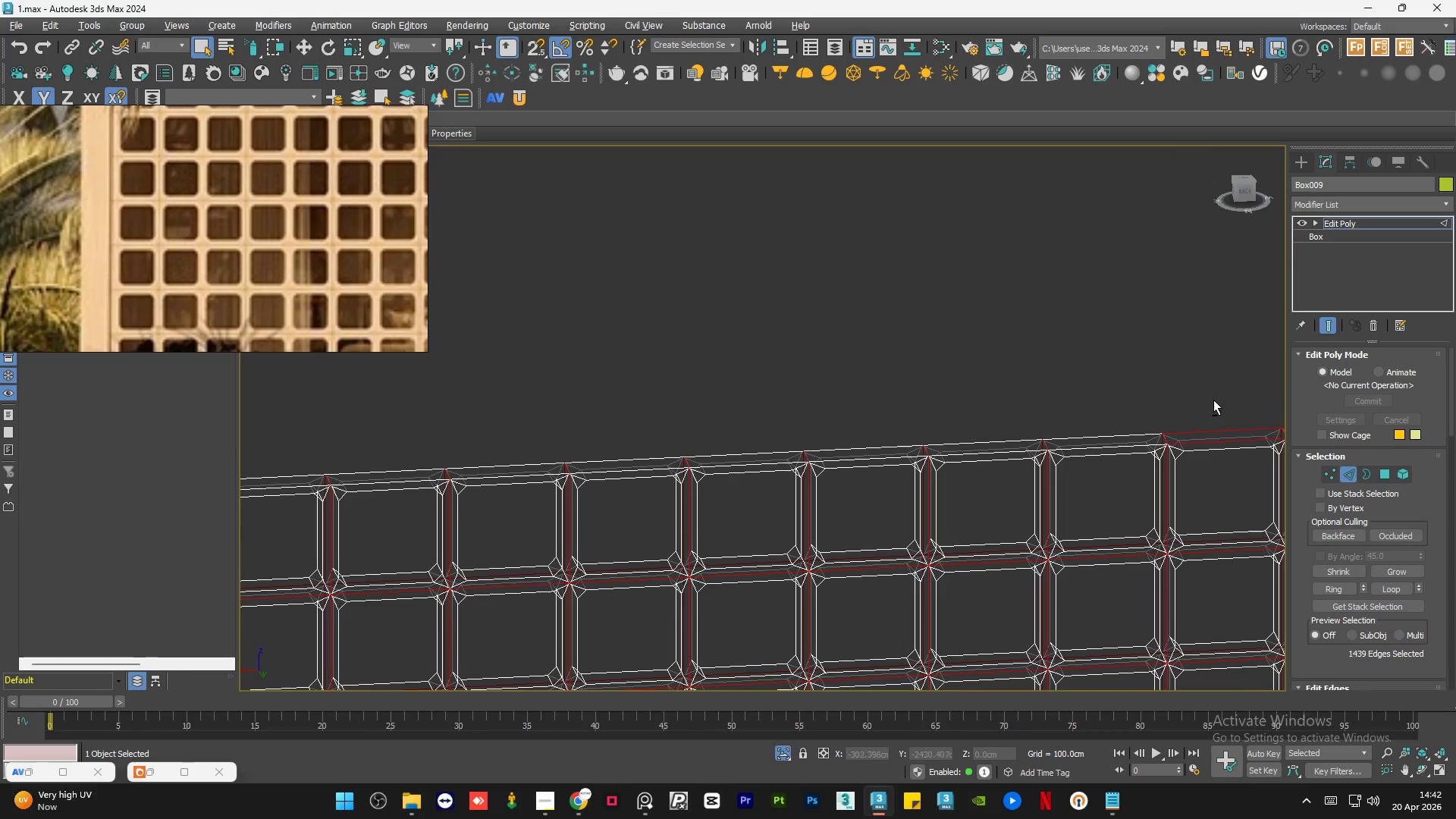 
left_click_drag(start_coordinate=[1217, 395], to_coordinate=[1232, 469])
 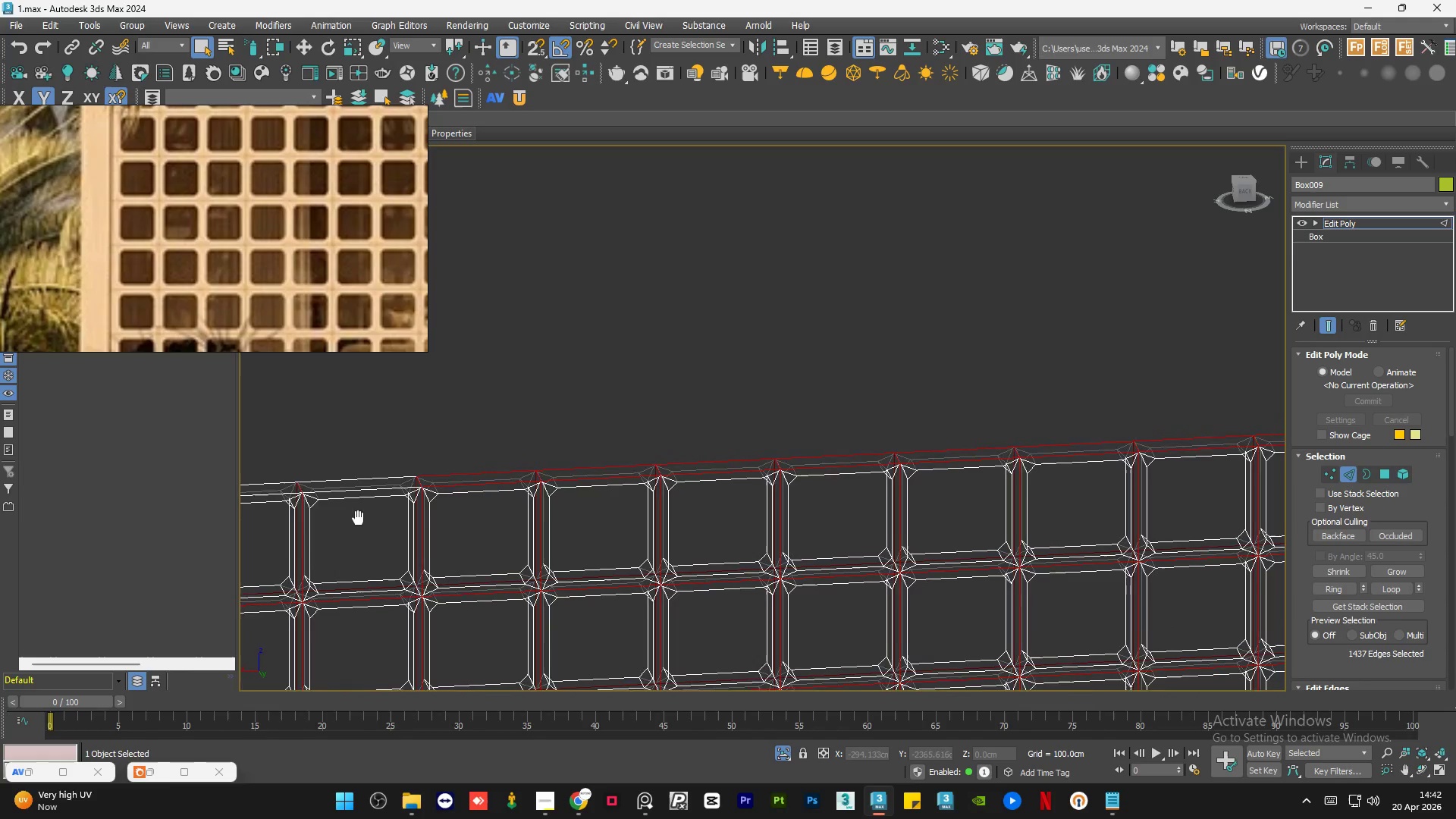 
hold_key(key=AltLeft, duration=5.09)
left_click_drag(start_coordinate=[457, 442], to_coordinate=[455, 507])
 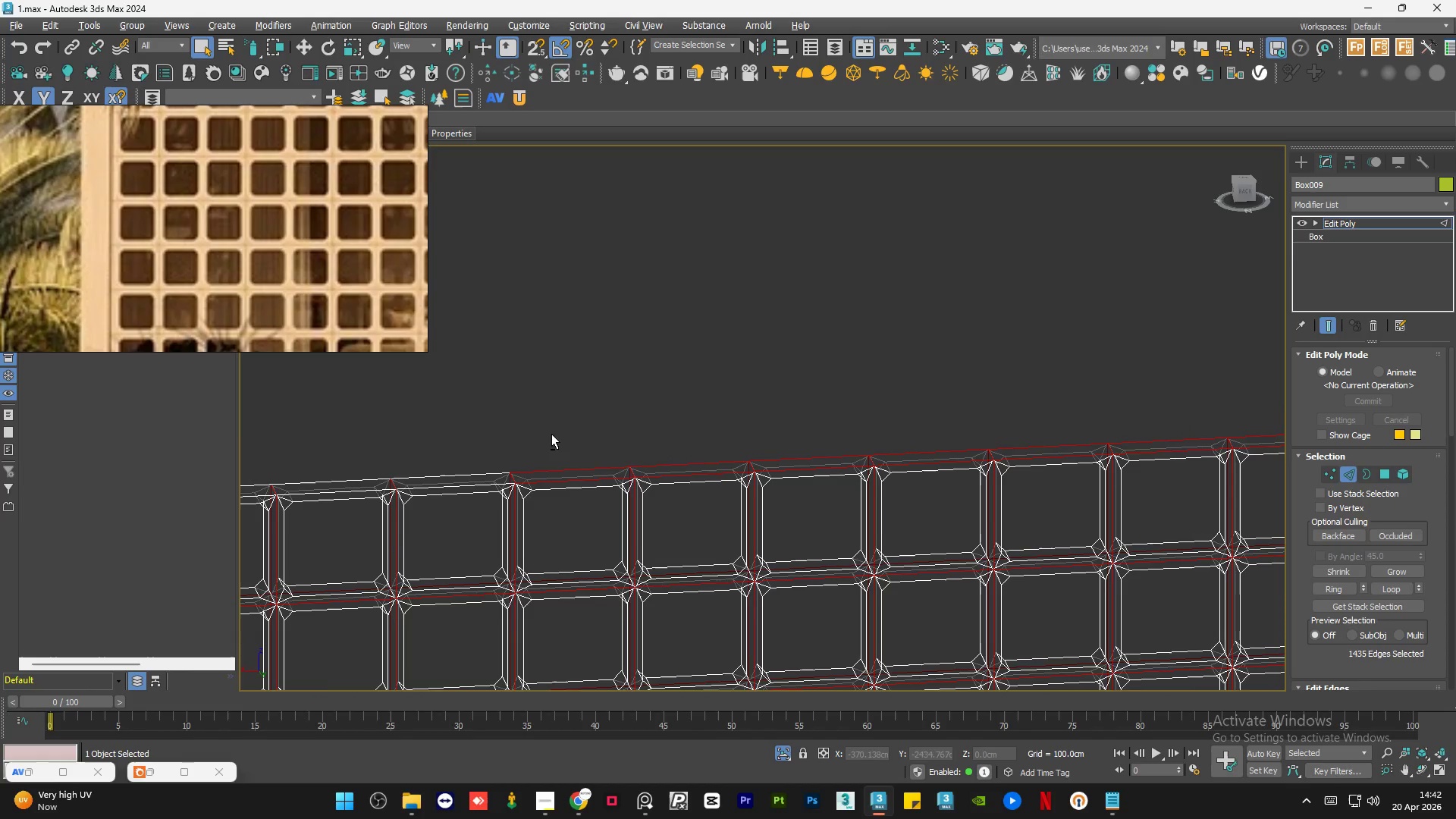 
left_click_drag(start_coordinate=[560, 428], to_coordinate=[574, 509])
 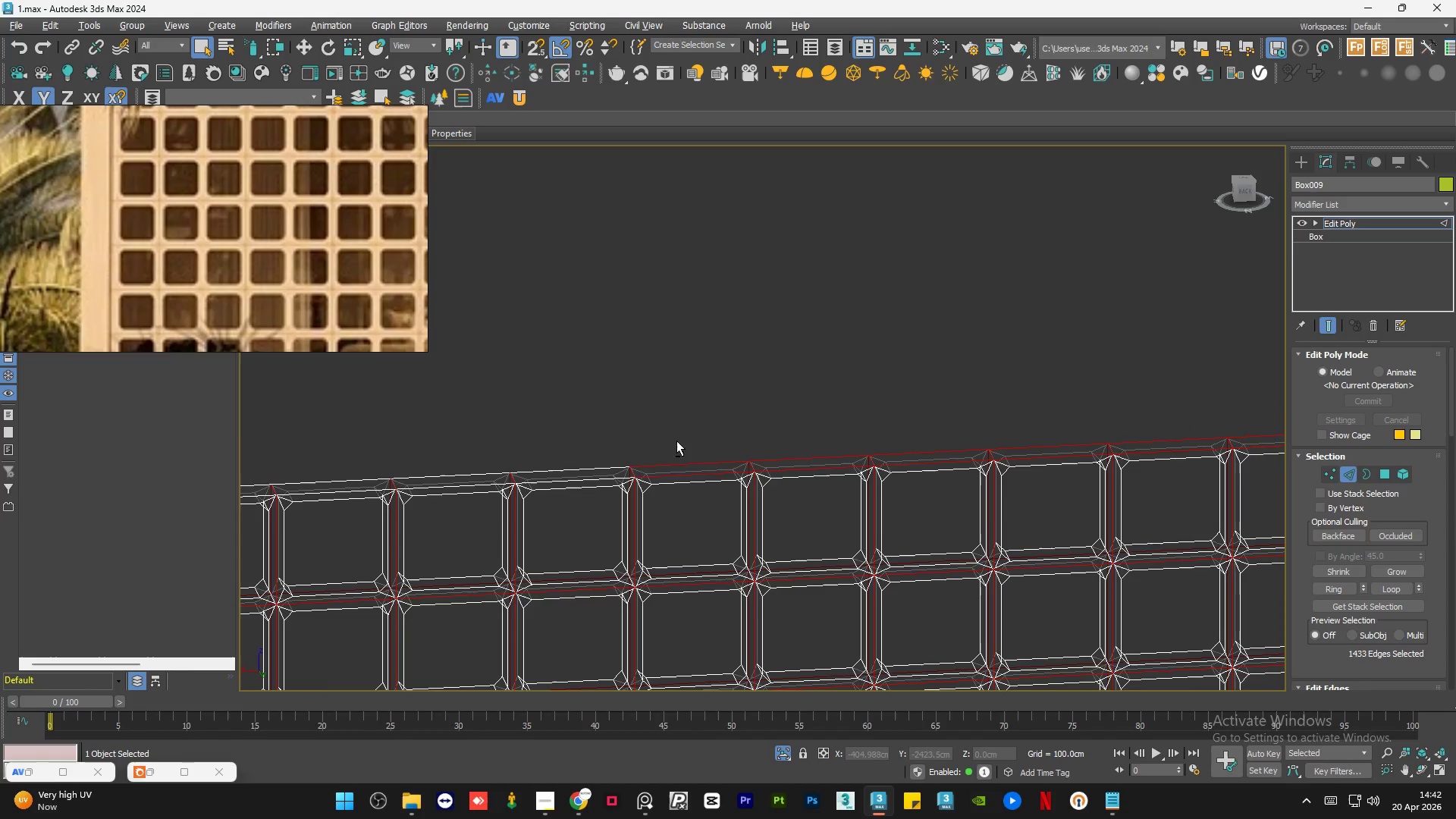 
left_click_drag(start_coordinate=[681, 434], to_coordinate=[692, 522])
 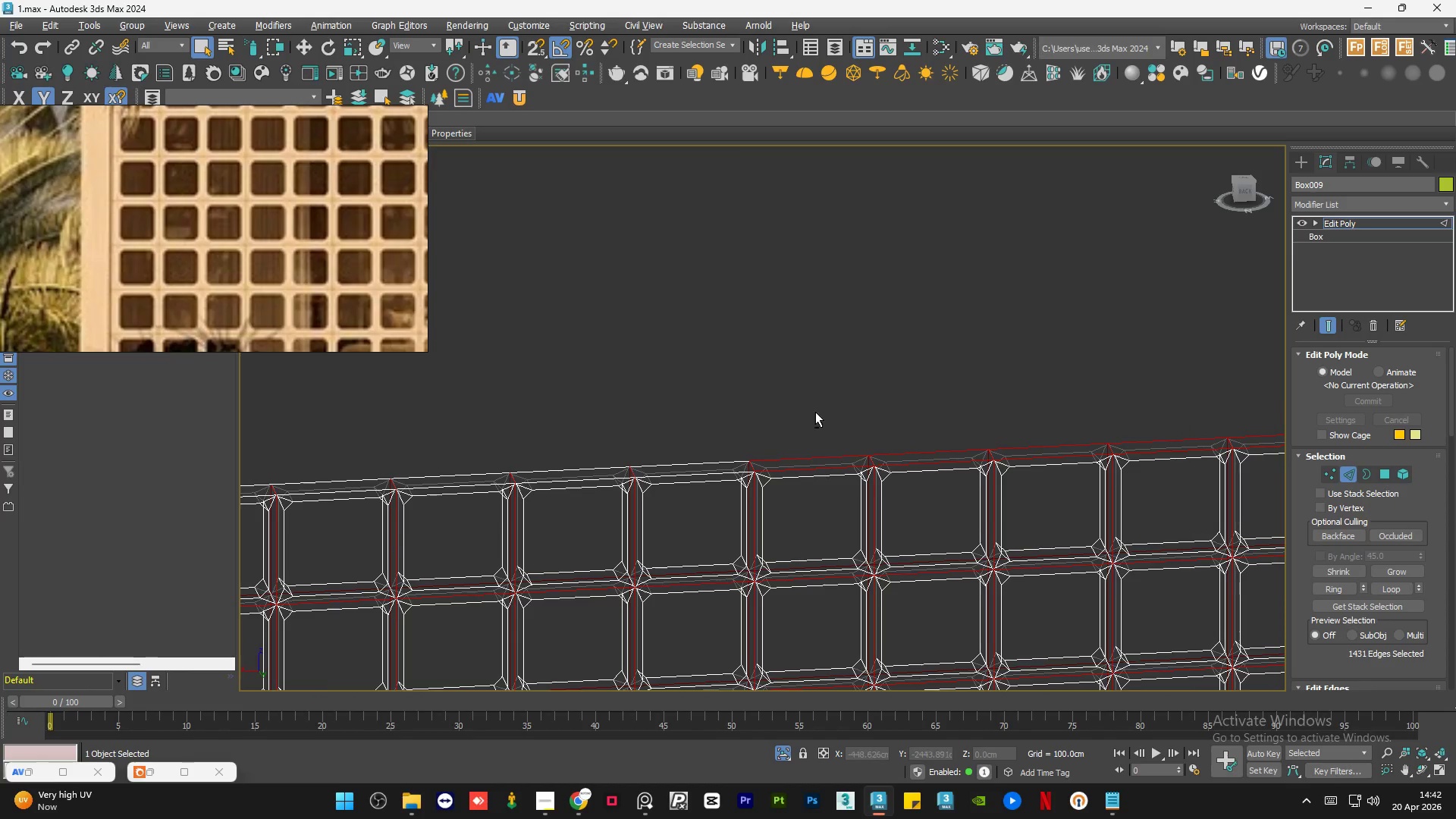 
left_click_drag(start_coordinate=[816, 411], to_coordinate=[817, 507])
 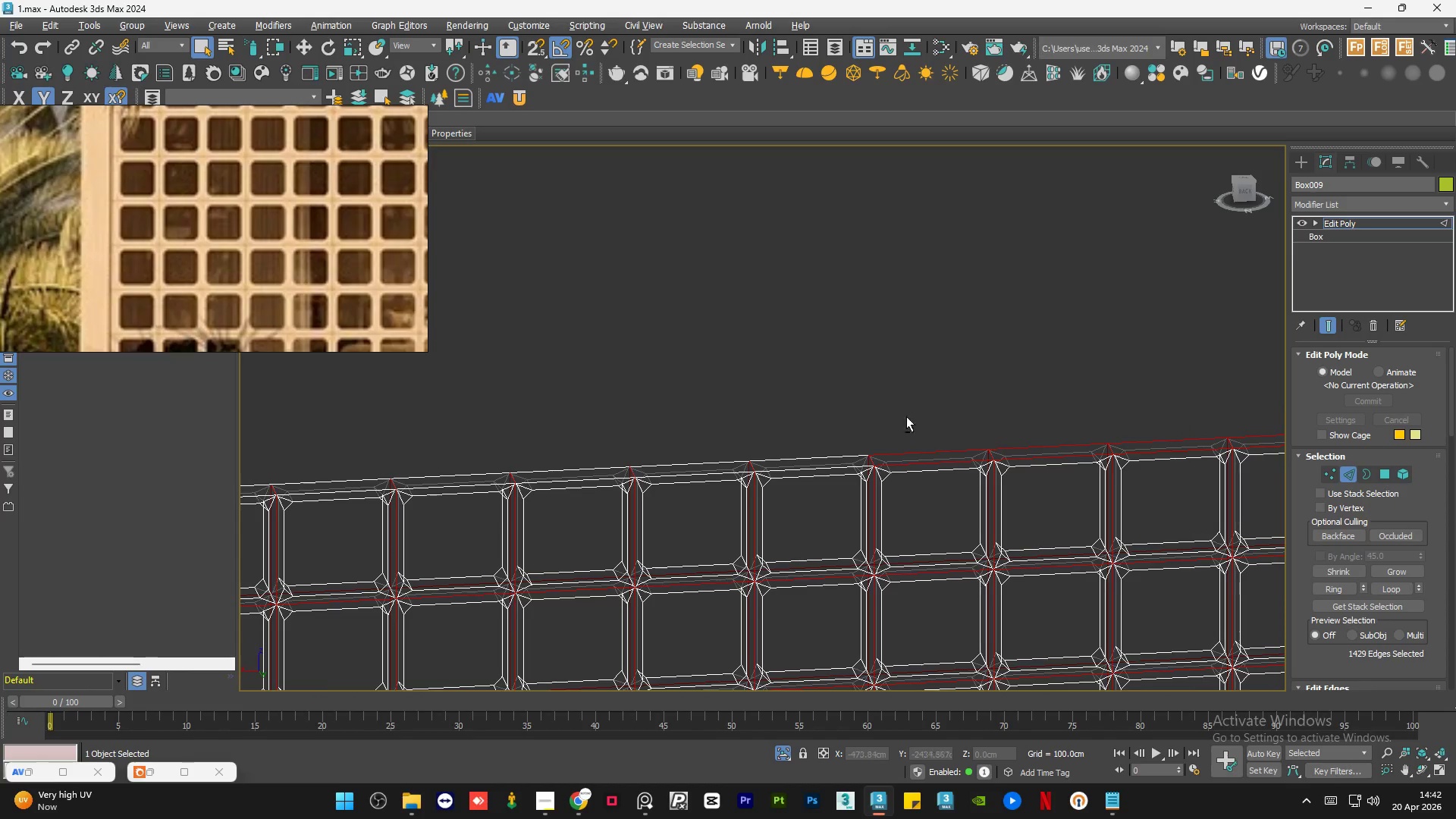 
left_click_drag(start_coordinate=[915, 409], to_coordinate=[941, 525])
 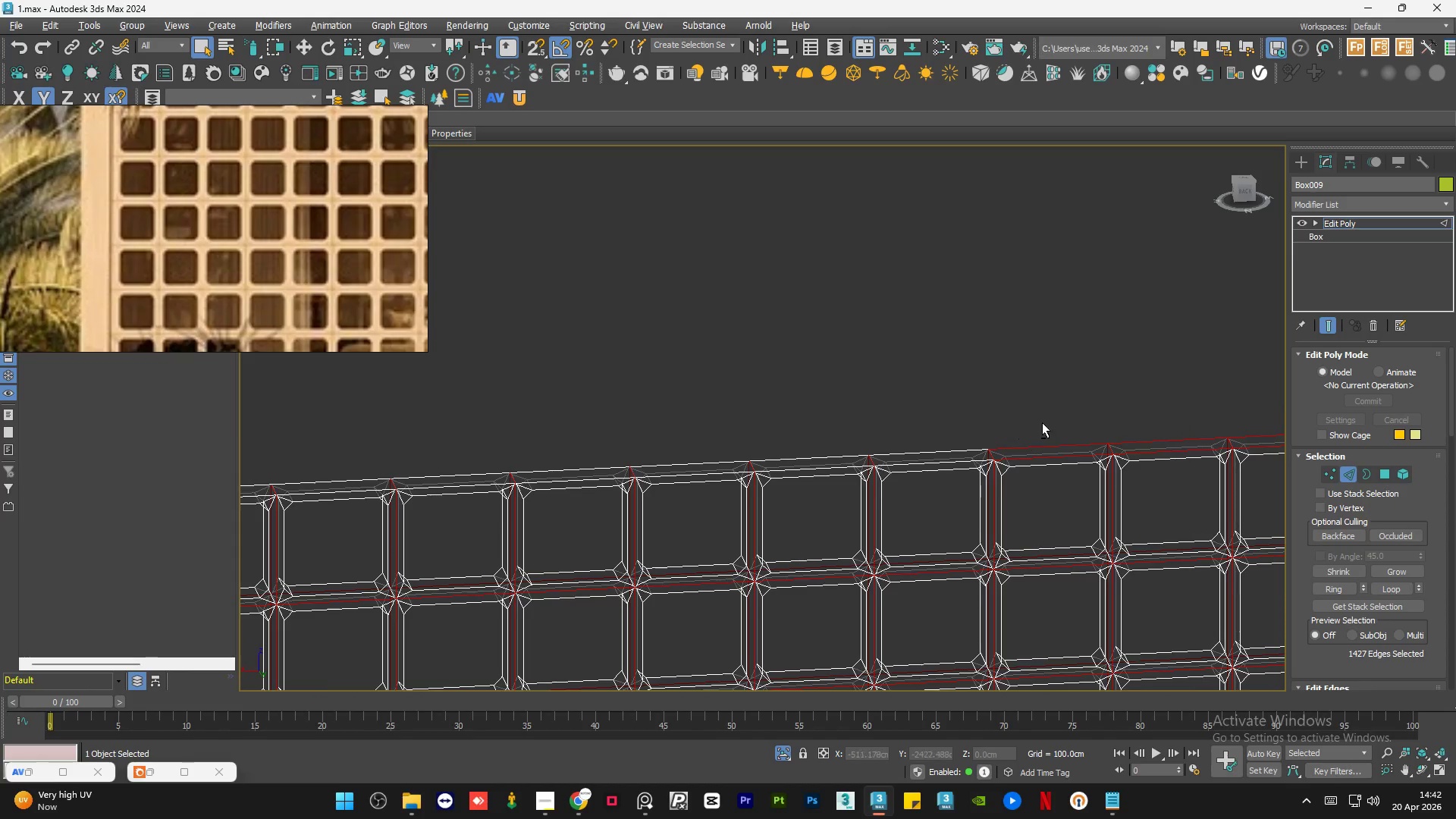 
left_click_drag(start_coordinate=[1045, 417], to_coordinate=[1048, 478])
 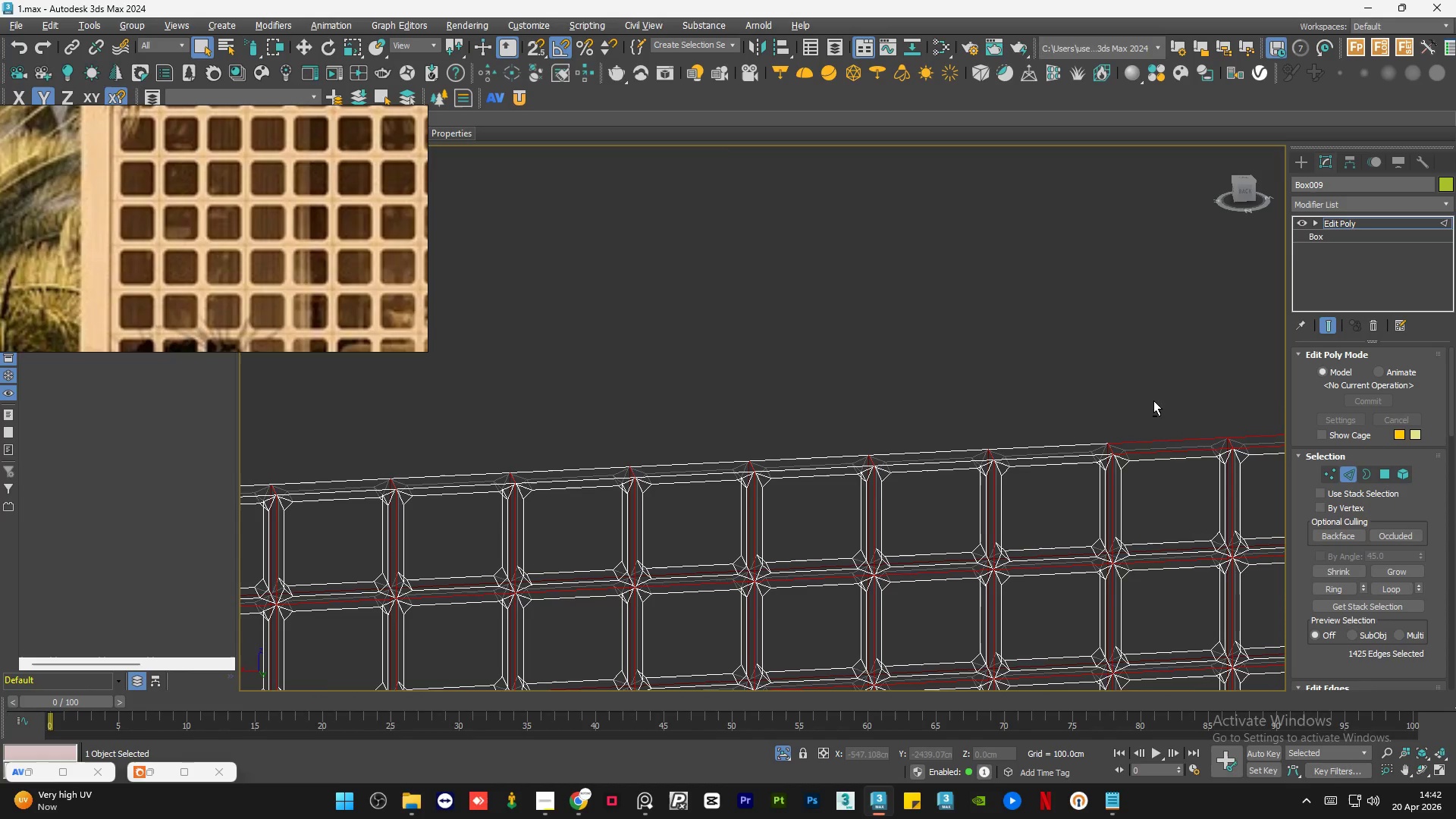 
left_click_drag(start_coordinate=[1154, 400], to_coordinate=[1163, 450])
 